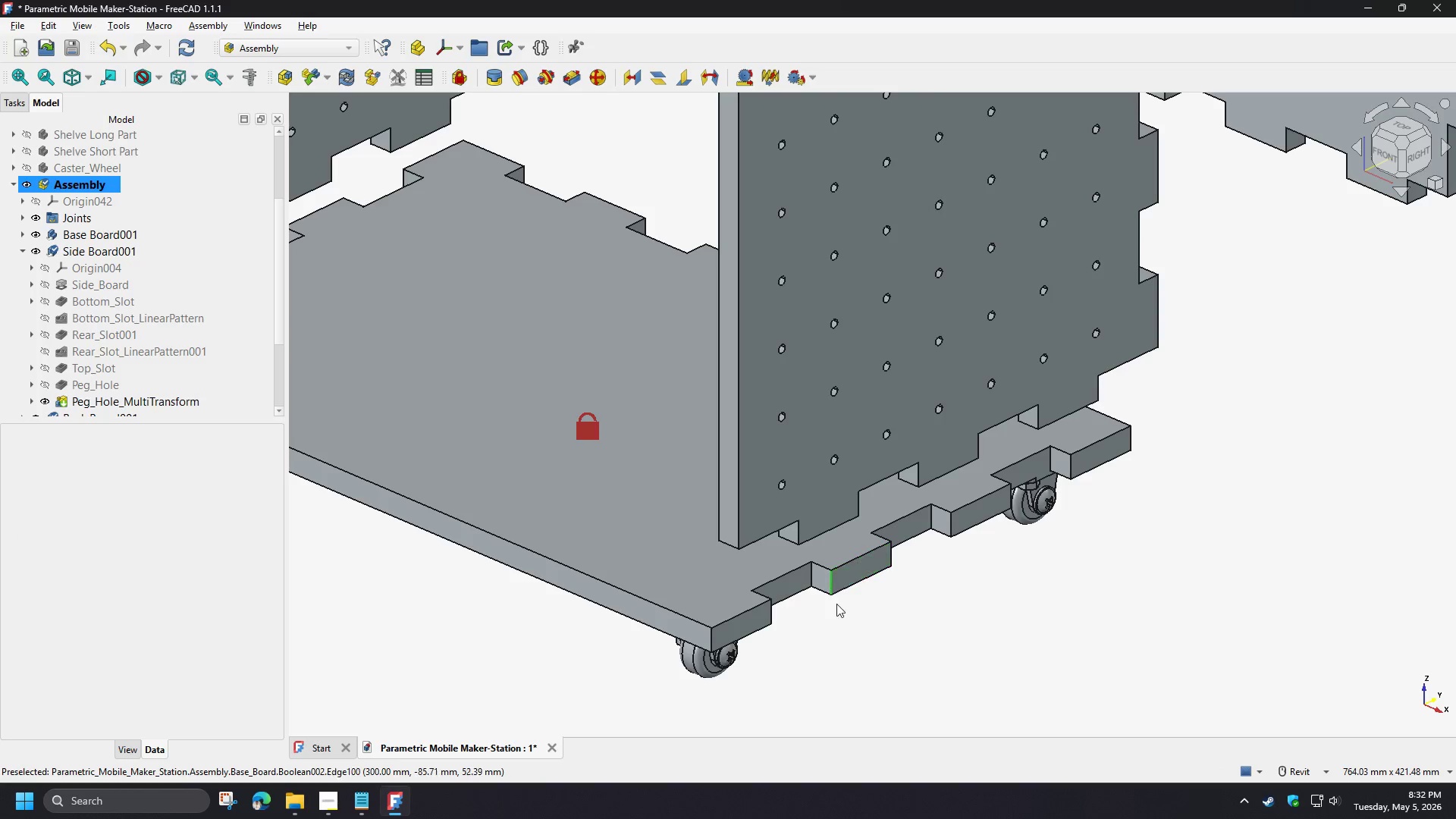 
scroll: coordinate [827, 633], scroll_direction: up, amount: 6.0
 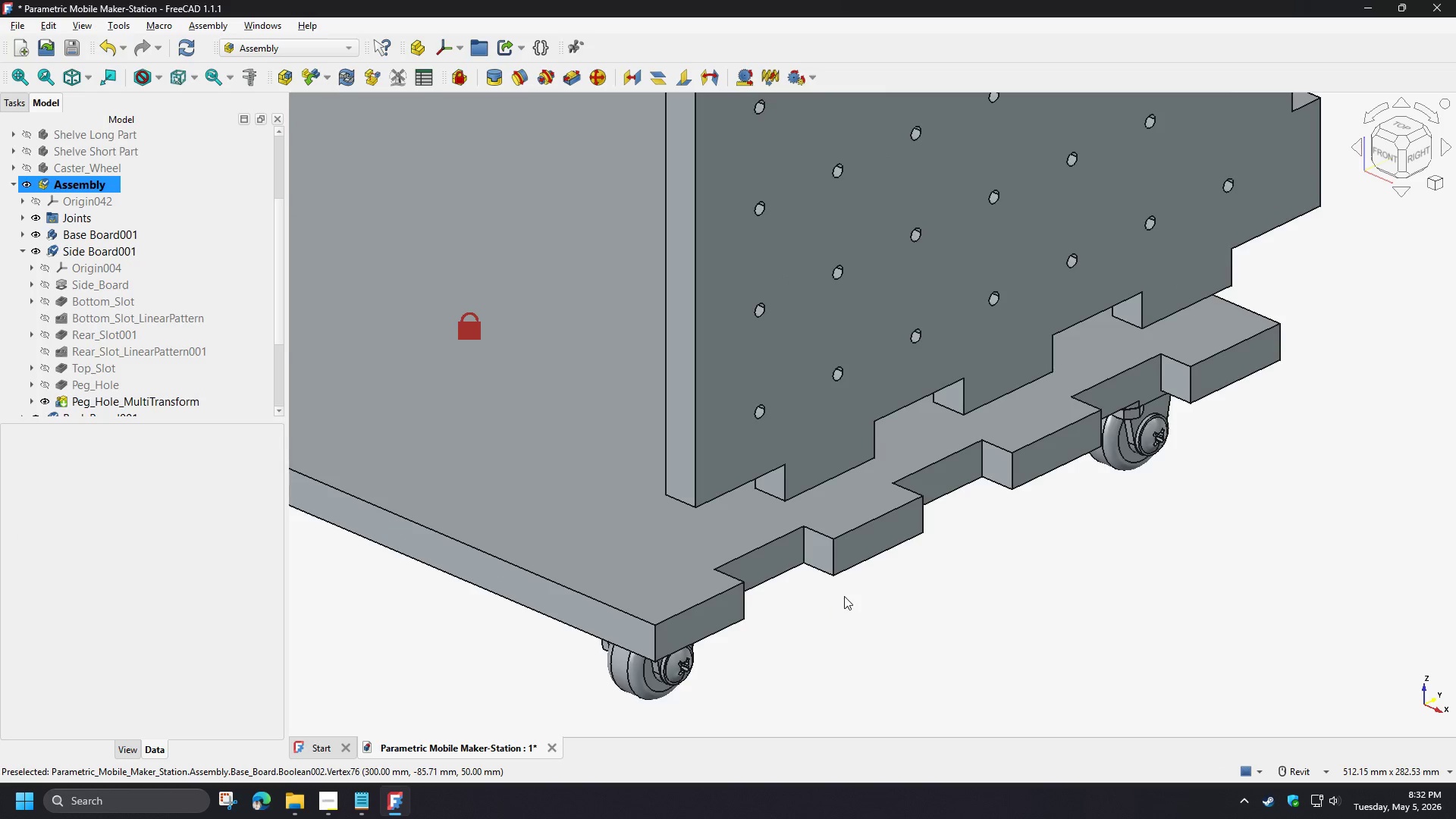 
hold_key(key=ShiftLeft, duration=1.3)
 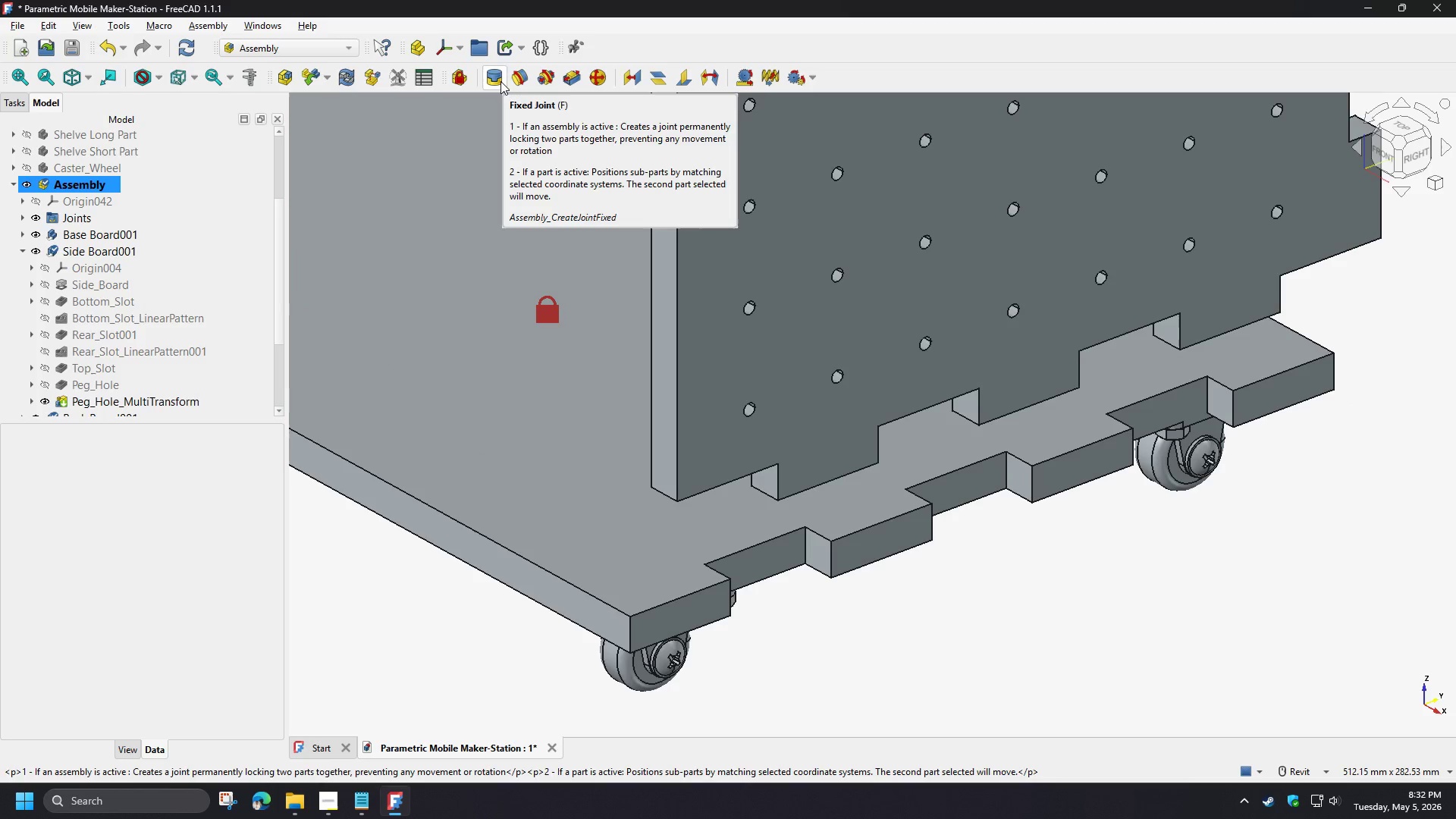 
left_click([500, 81])
 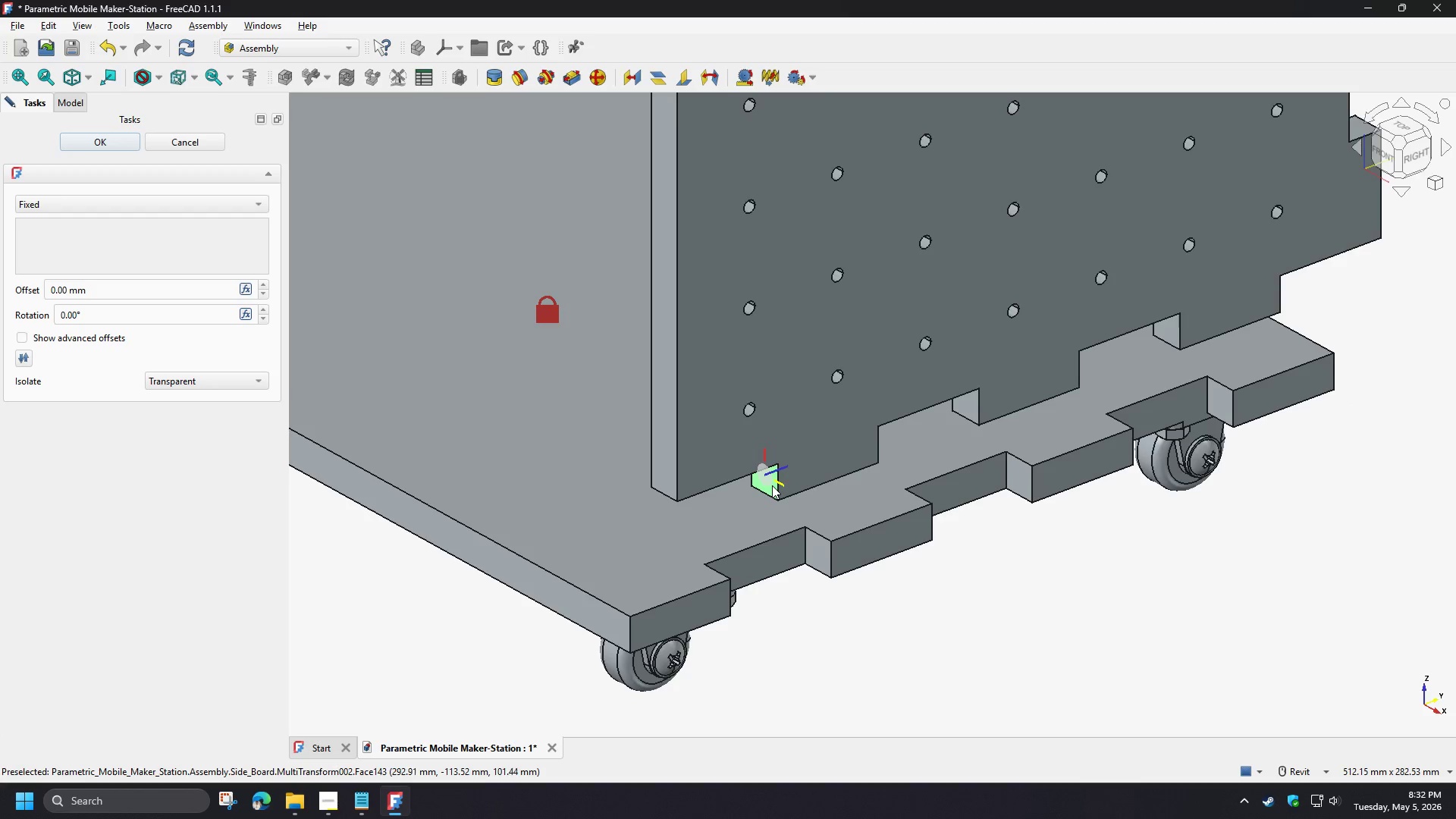 
left_click([772, 485])
 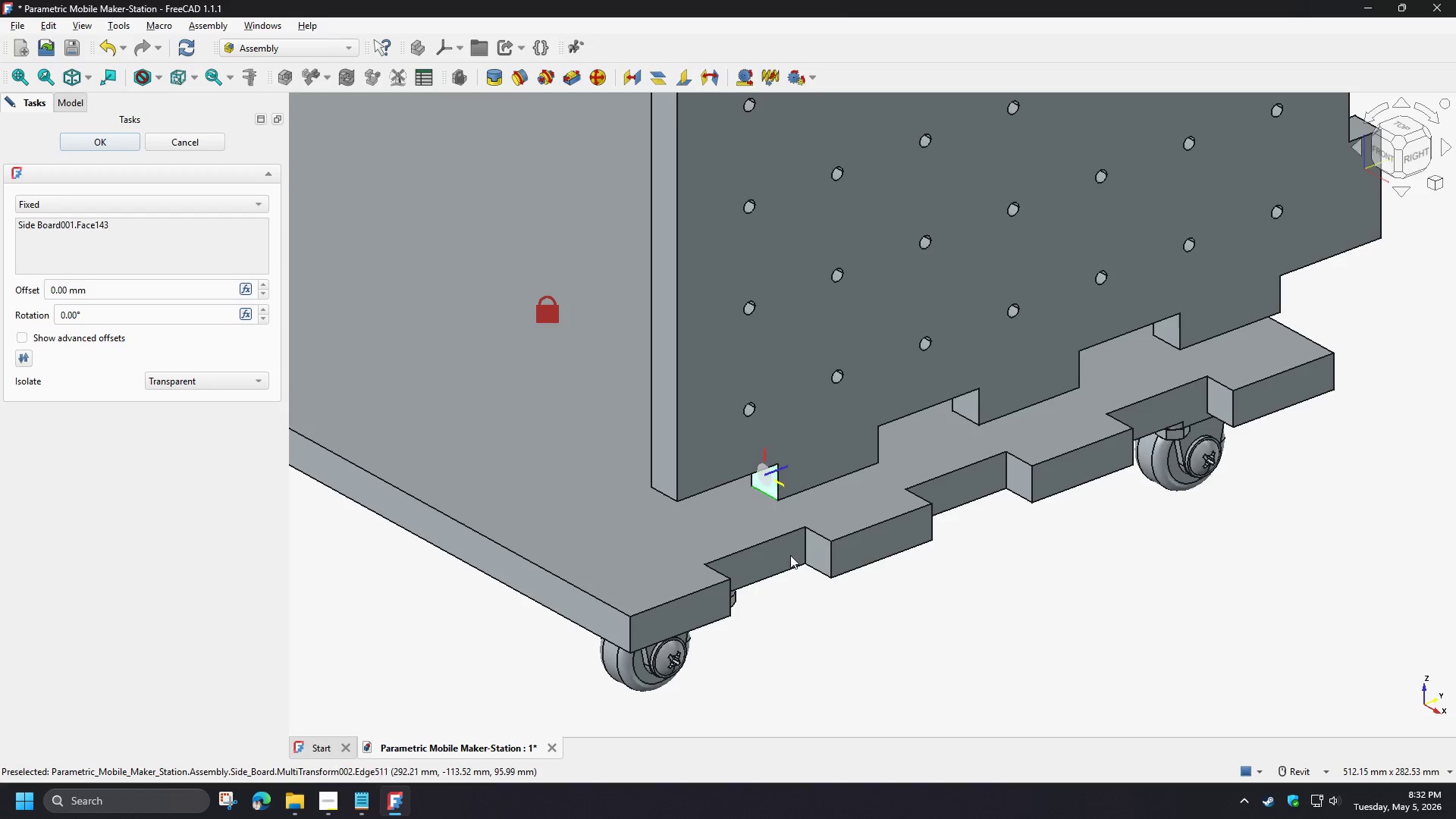 
hold_key(key=ShiftLeft, duration=0.91)
 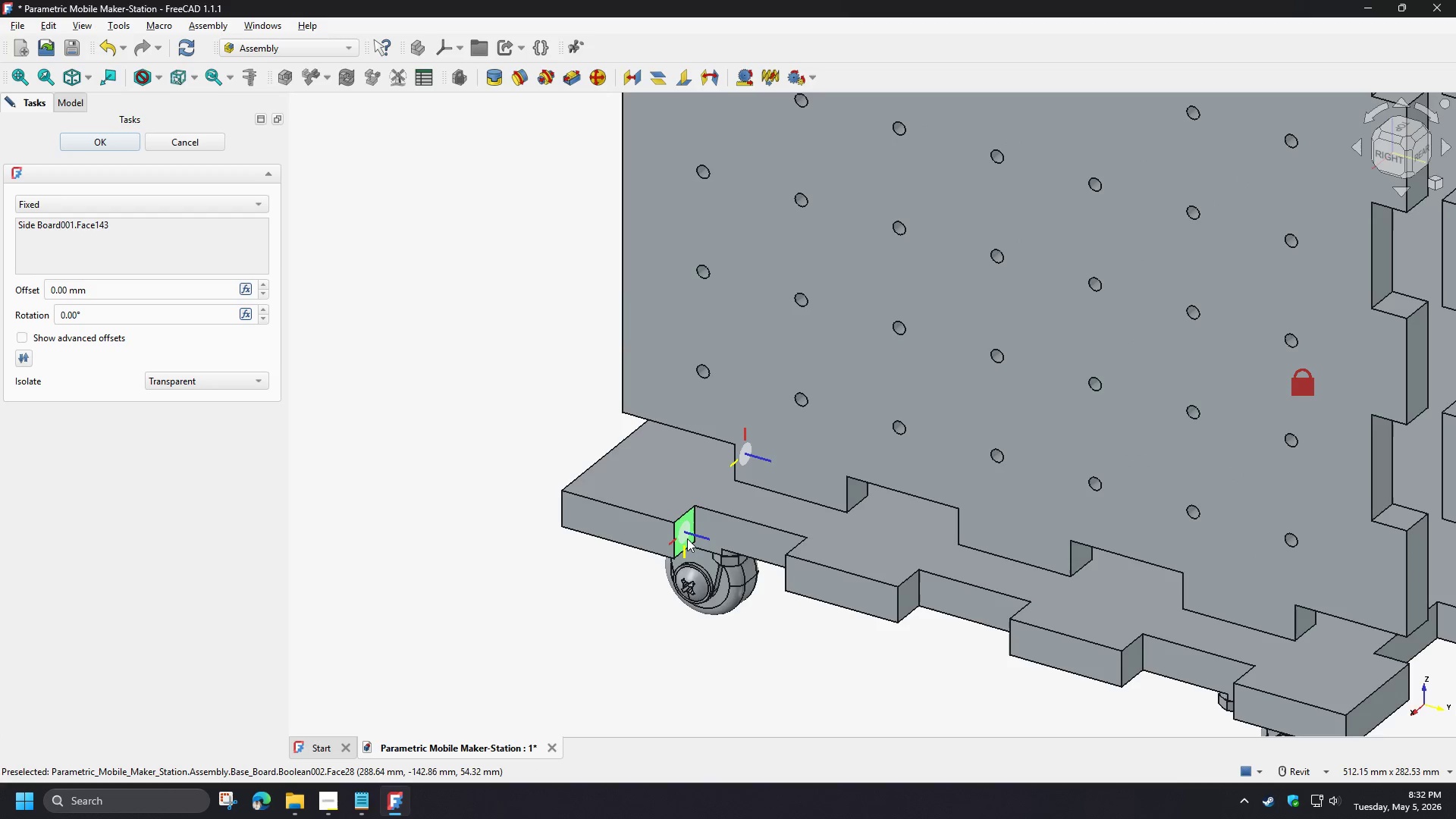 
hold_key(key=ShiftLeft, duration=2.11)
left_click([687, 538])
 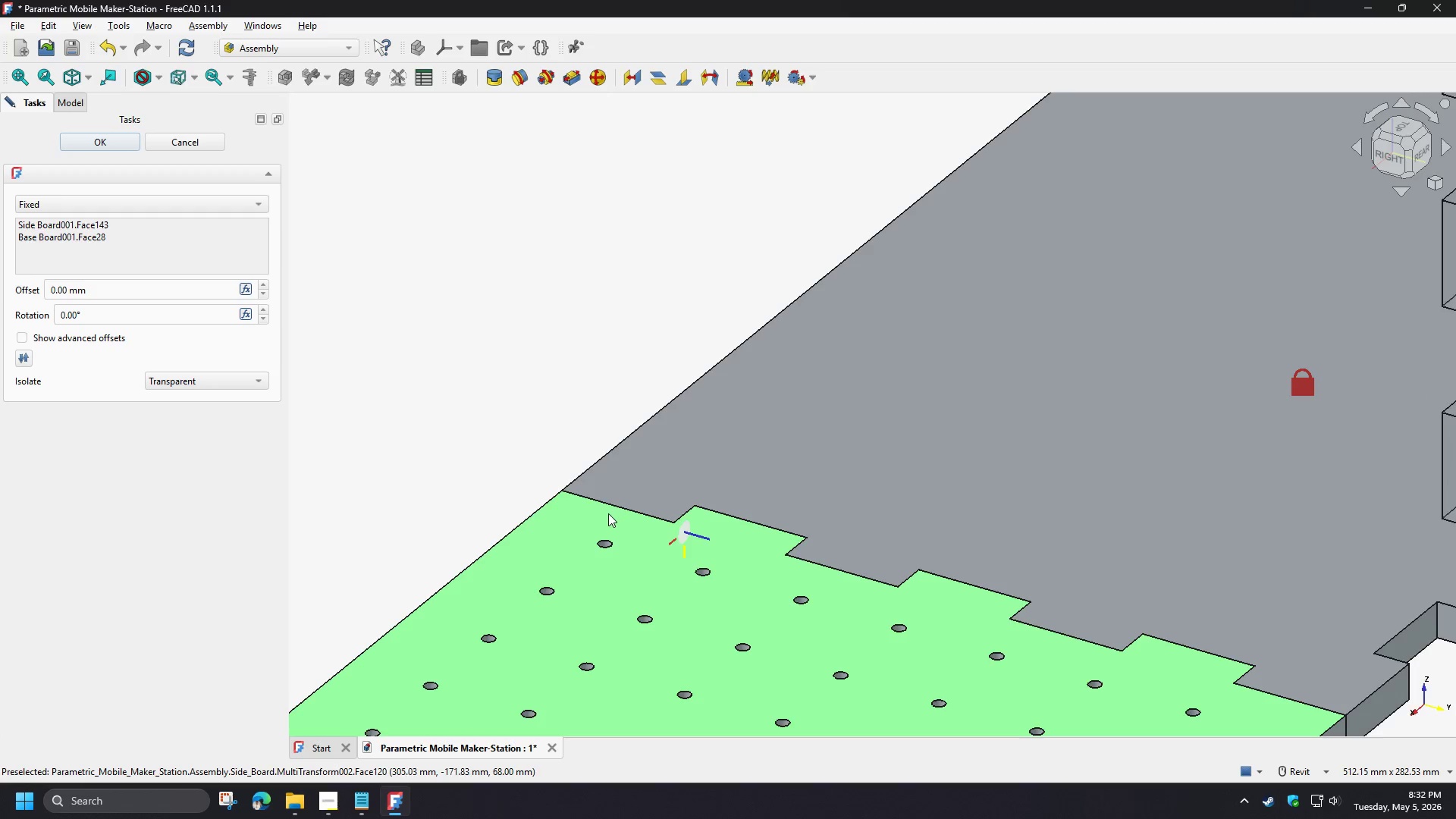 
hold_key(key=ShiftLeft, duration=1.05)
 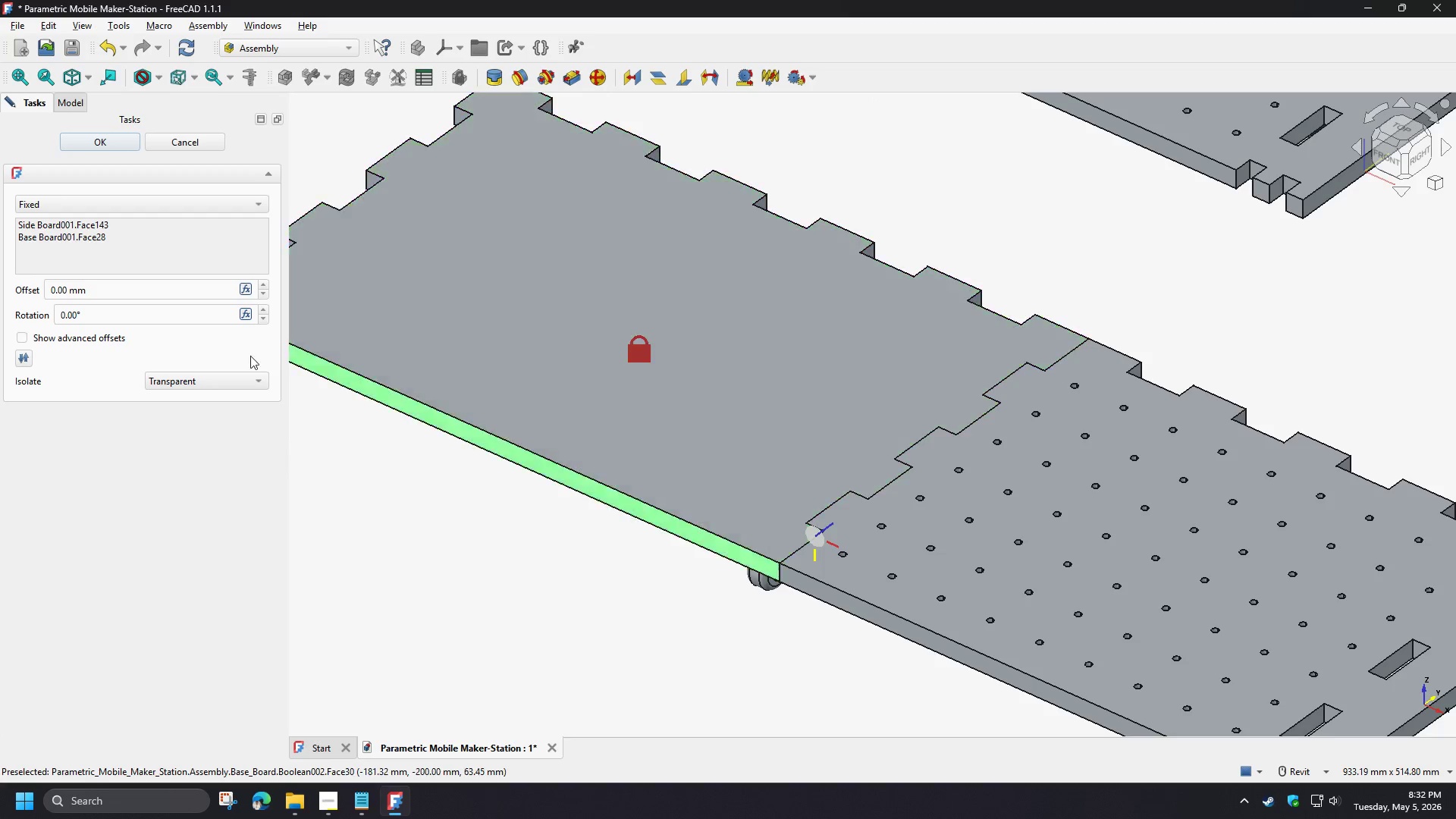 
scroll: coordinate [1070, 574], scroll_direction: down, amount: 3.0
 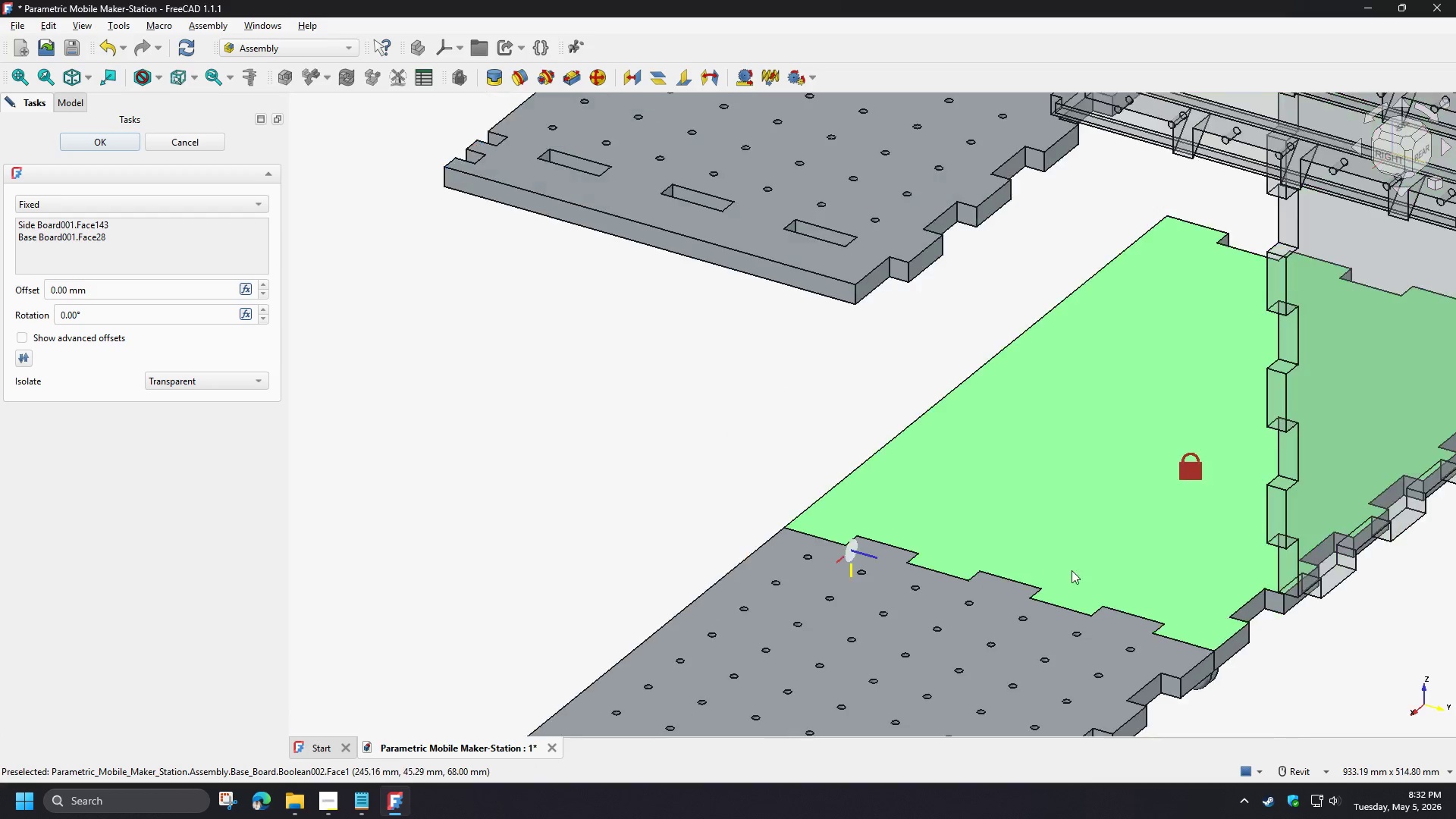 
left_click_drag(start_coordinate=[120, 318], to_coordinate=[2, 313])
 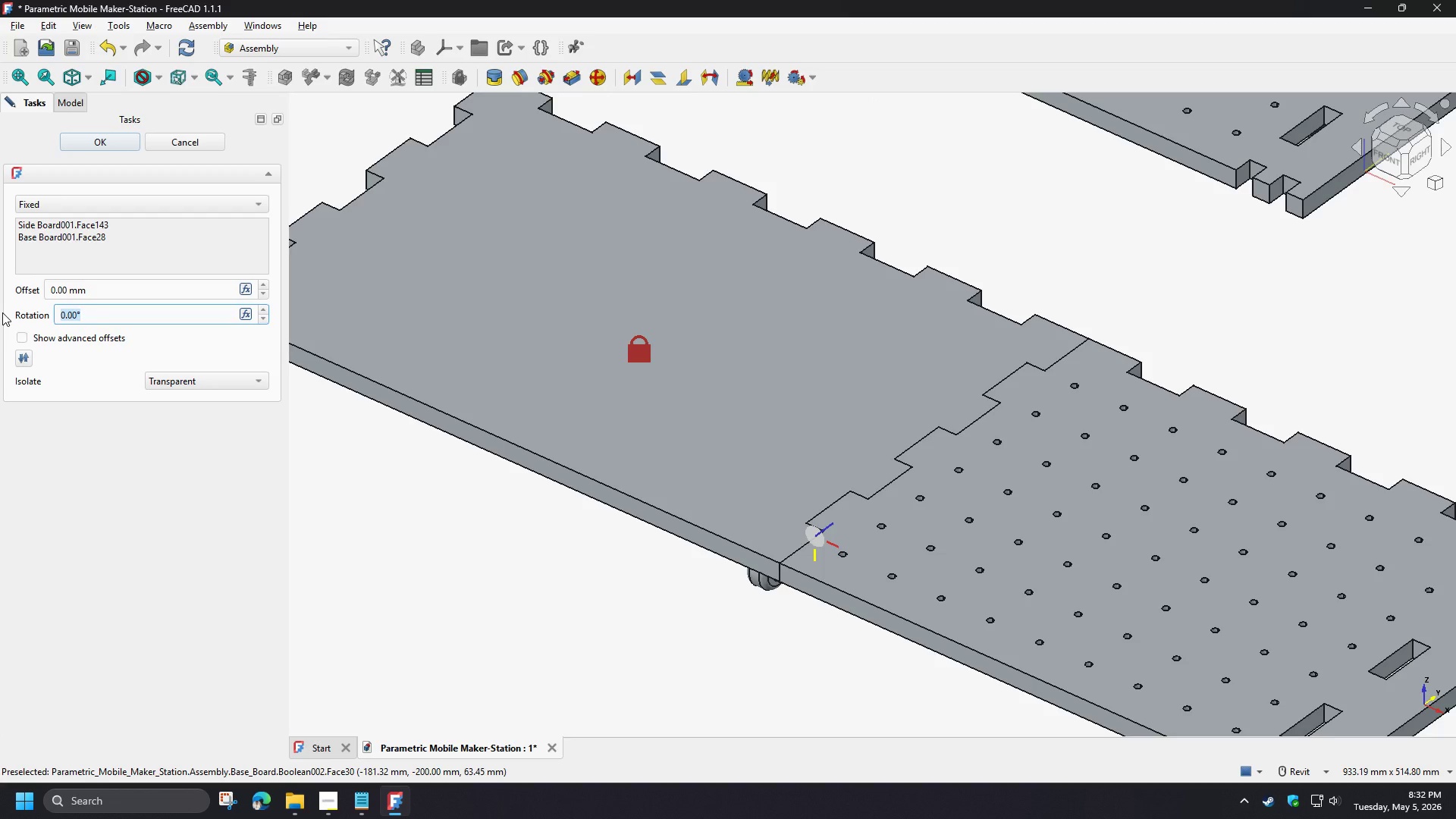 
key(NumpadSubtract)
 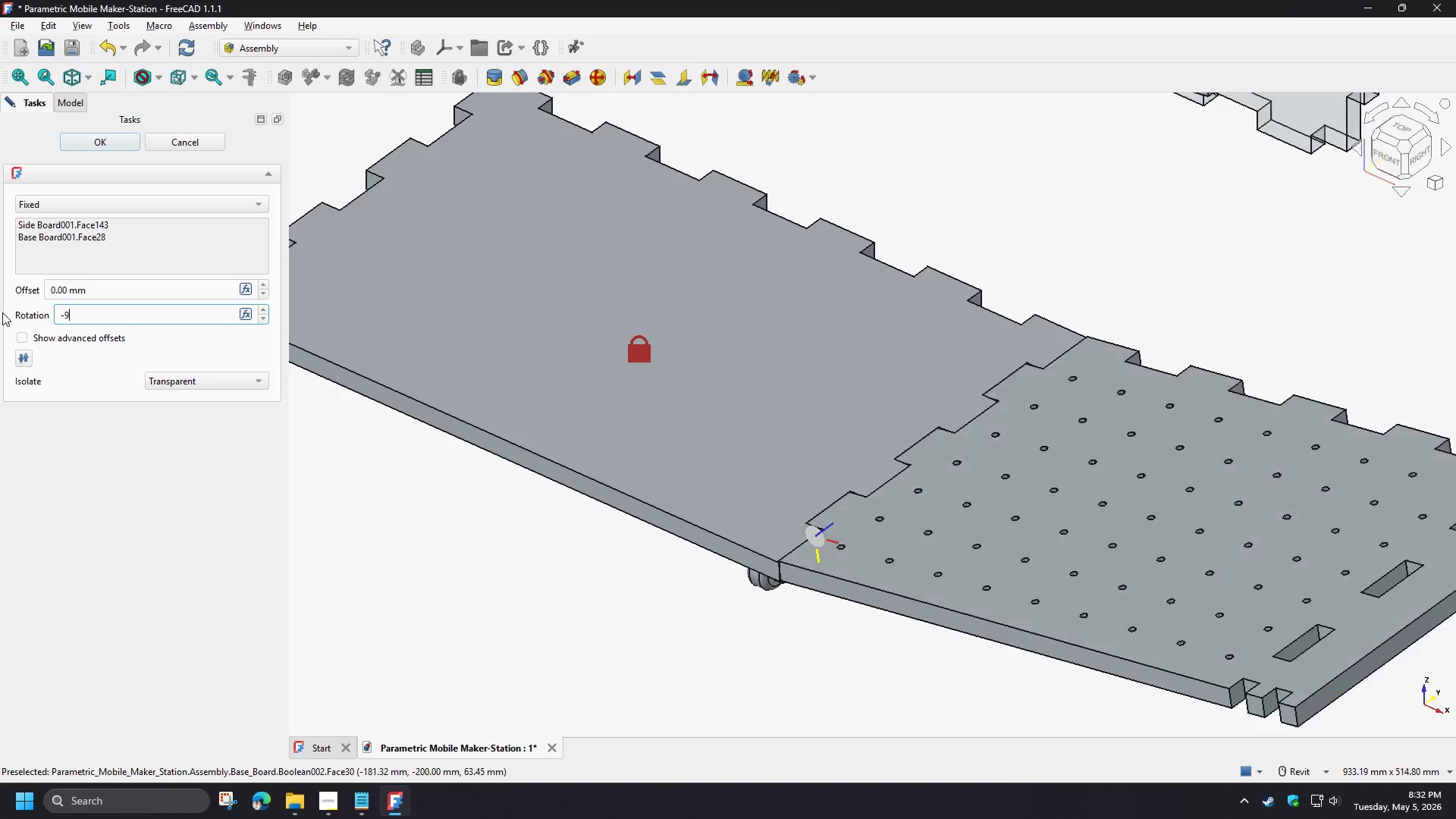 
key(Numpad9)
 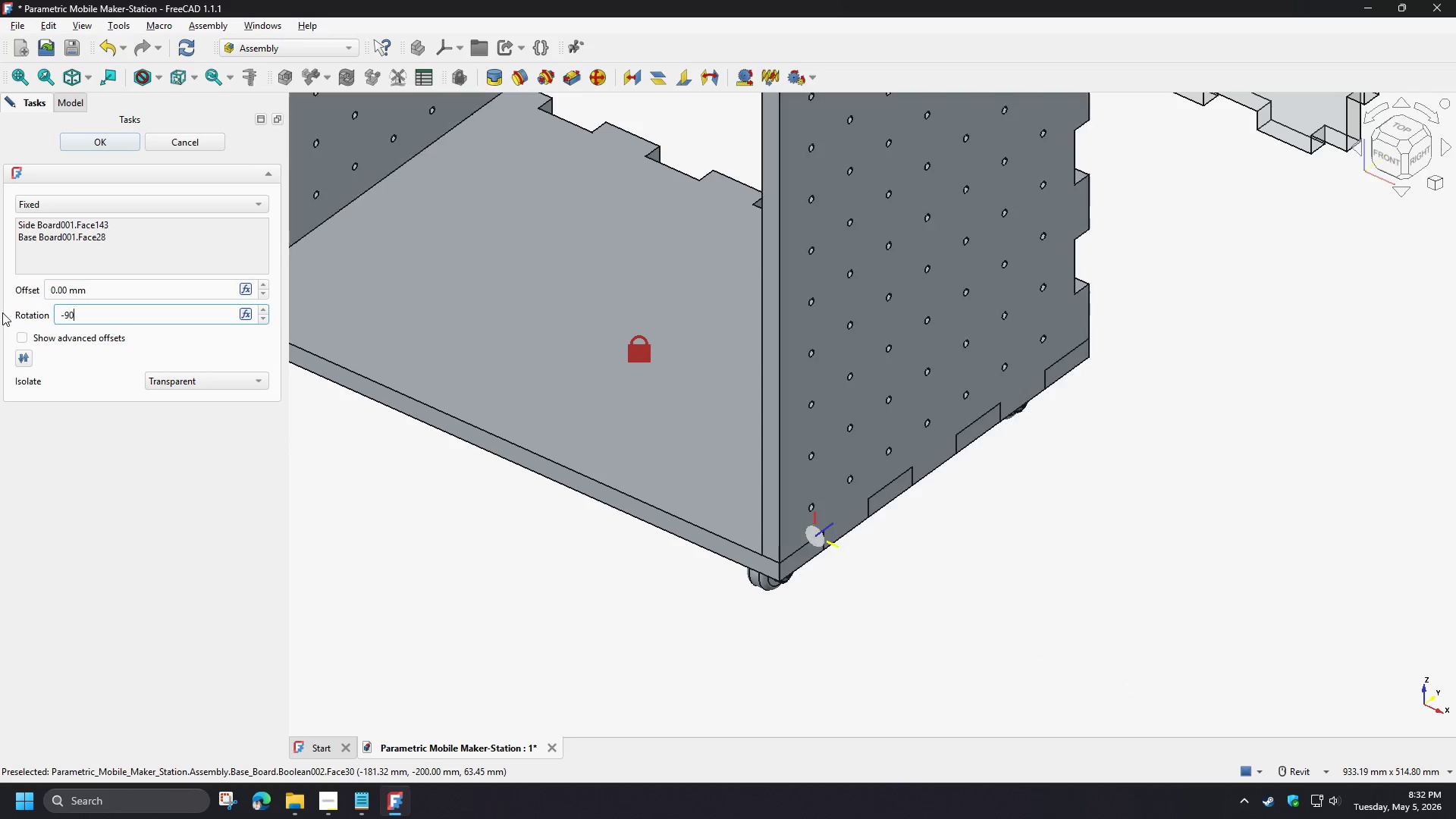 
key(Numpad0)
 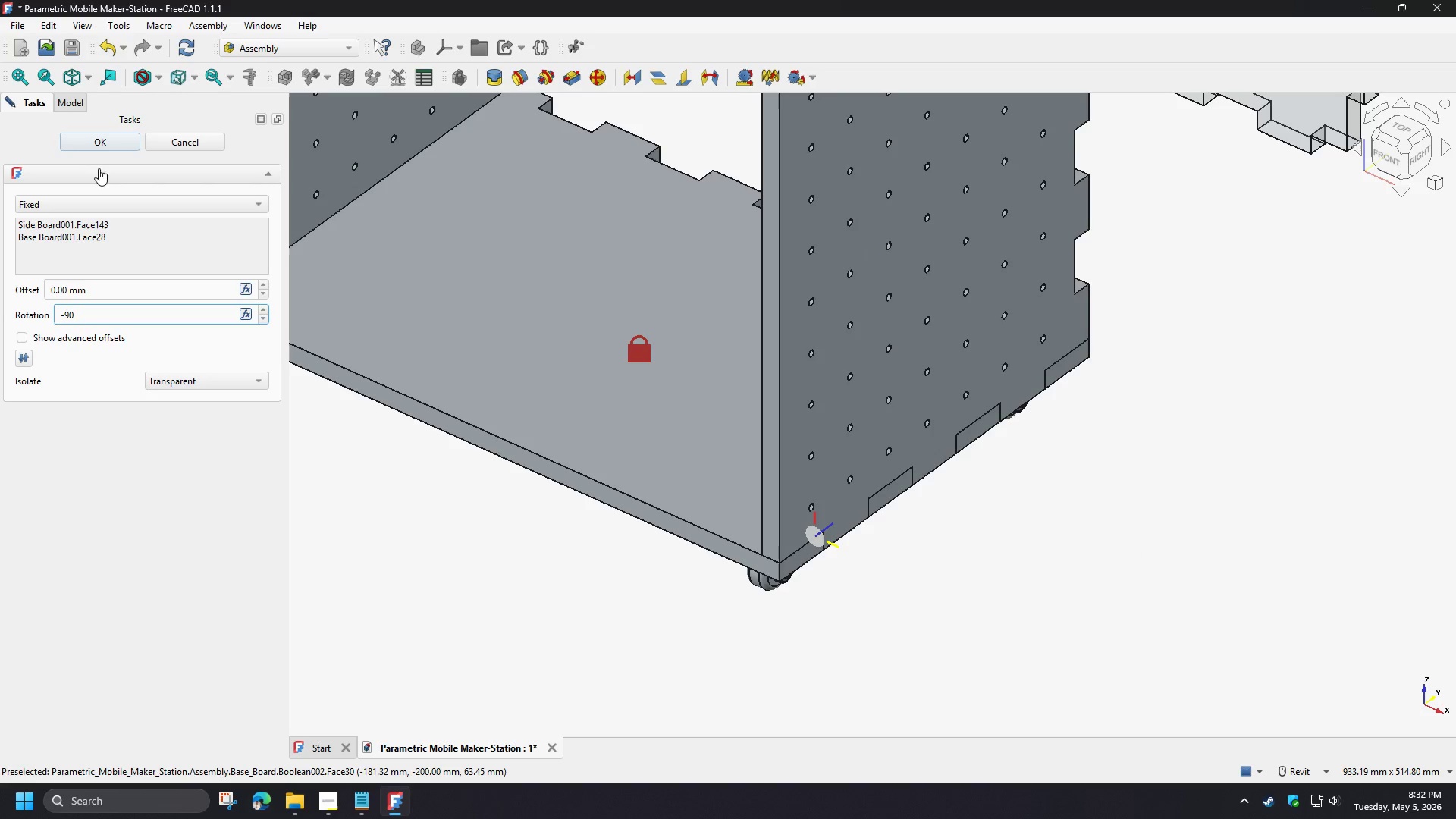 
left_click([100, 140])
 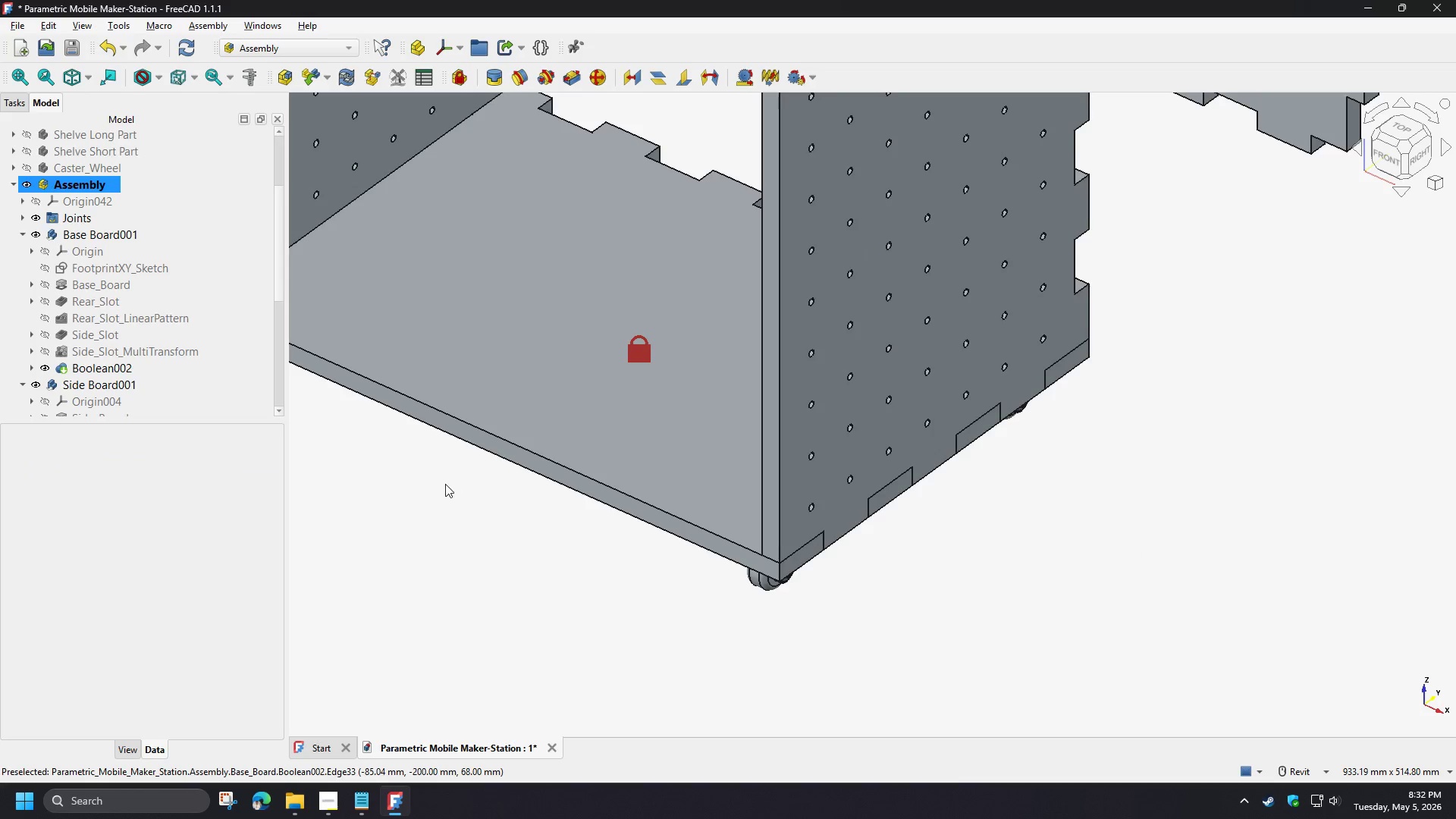 
scroll: coordinate [565, 657], scroll_direction: down, amount: 4.0
 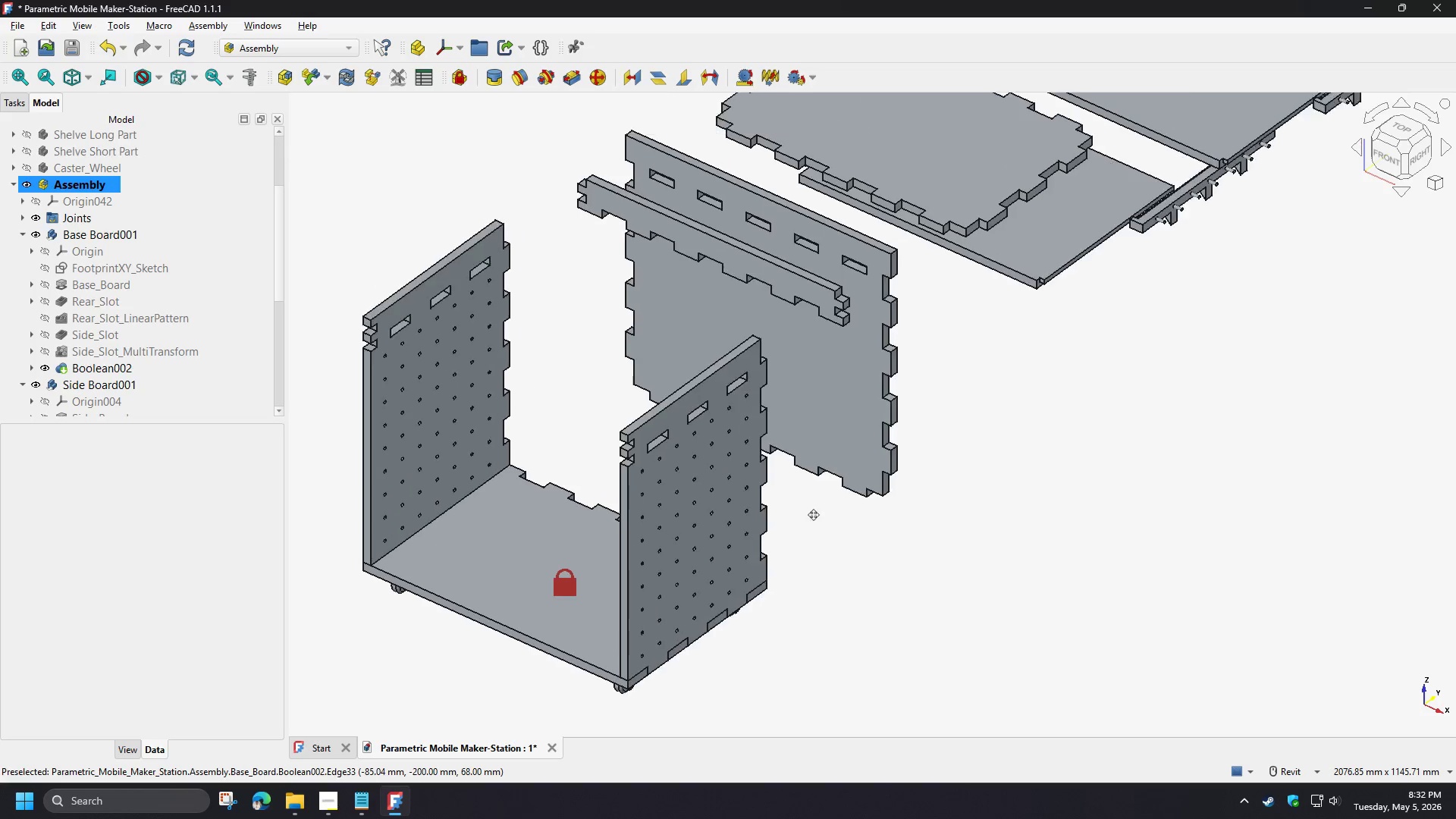 
scroll: coordinate [838, 534], scroll_direction: up, amount: 3.0
 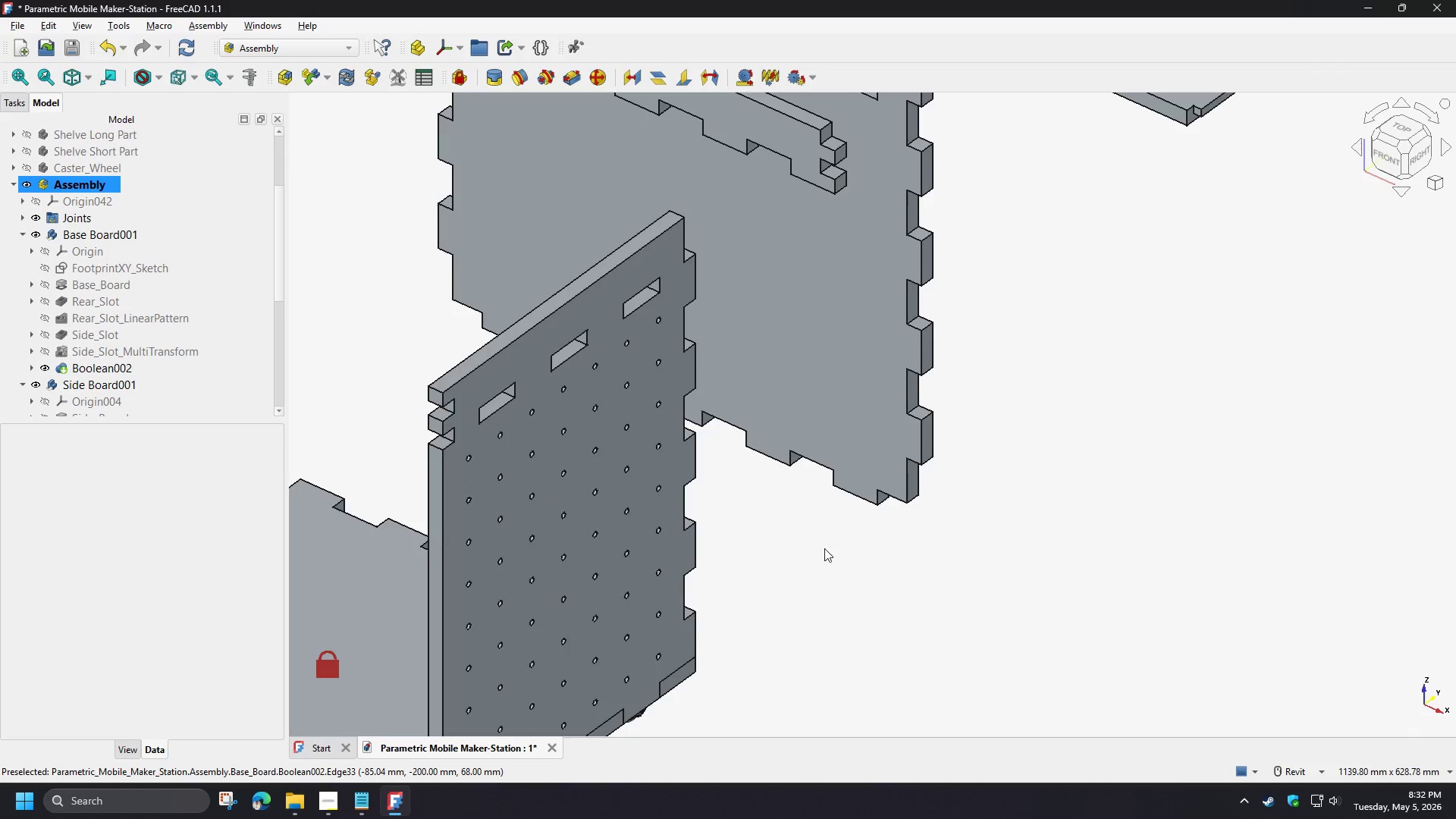 
hold_key(key=ShiftLeft, duration=1.52)
 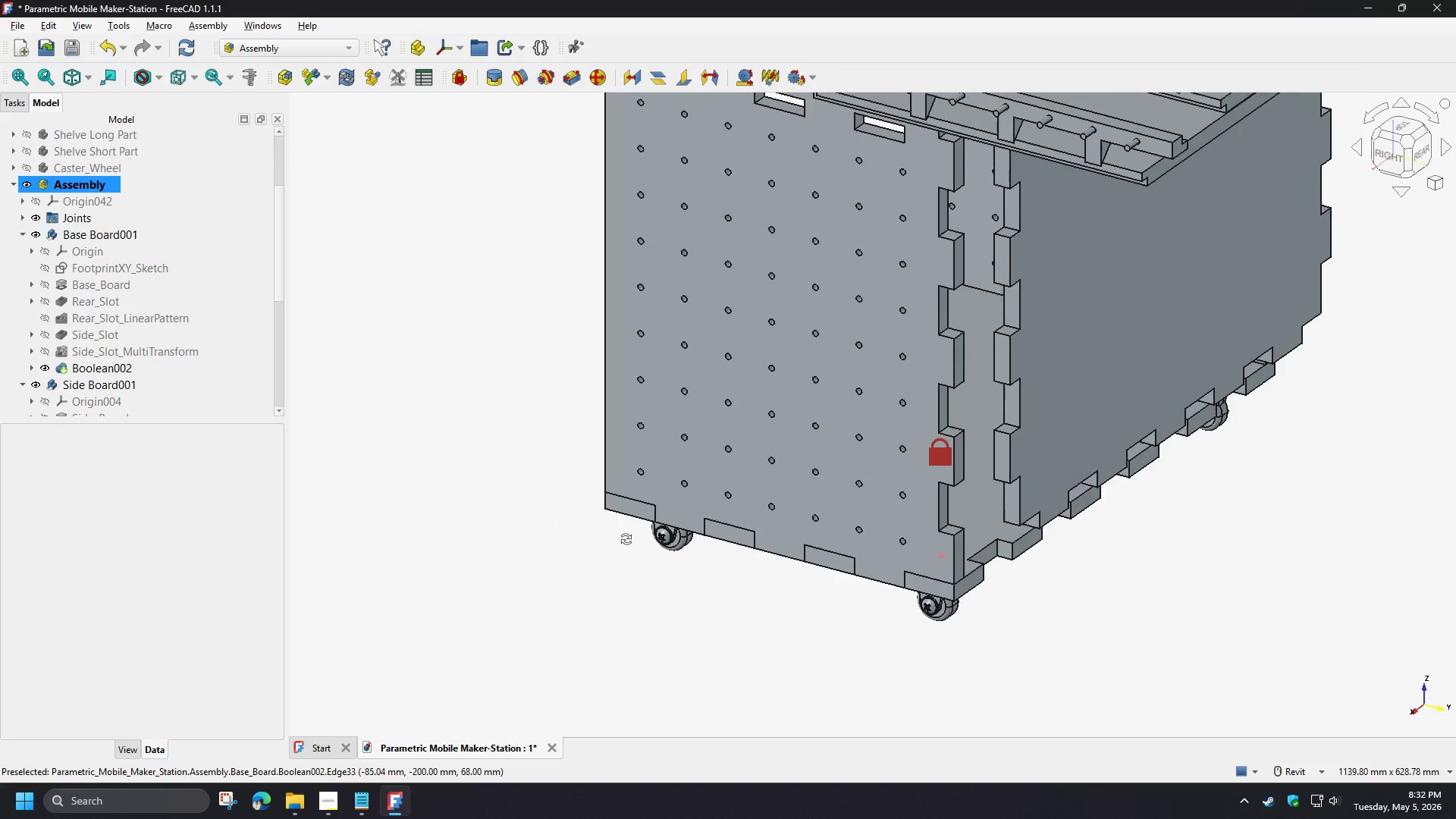 
hold_key(key=ShiftLeft, duration=1.31)
 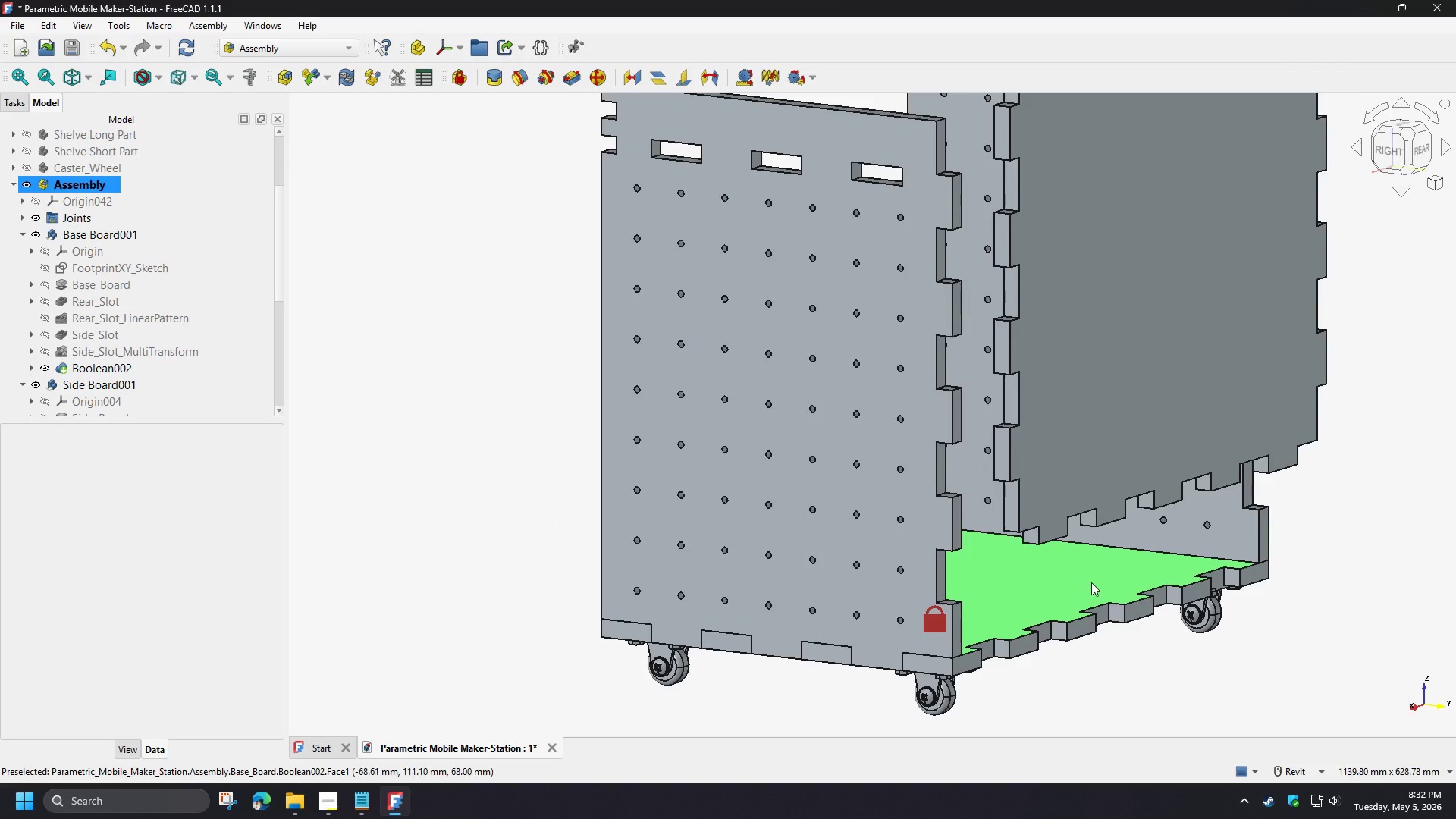 
scroll: coordinate [1092, 566], scroll_direction: up, amount: 2.0
 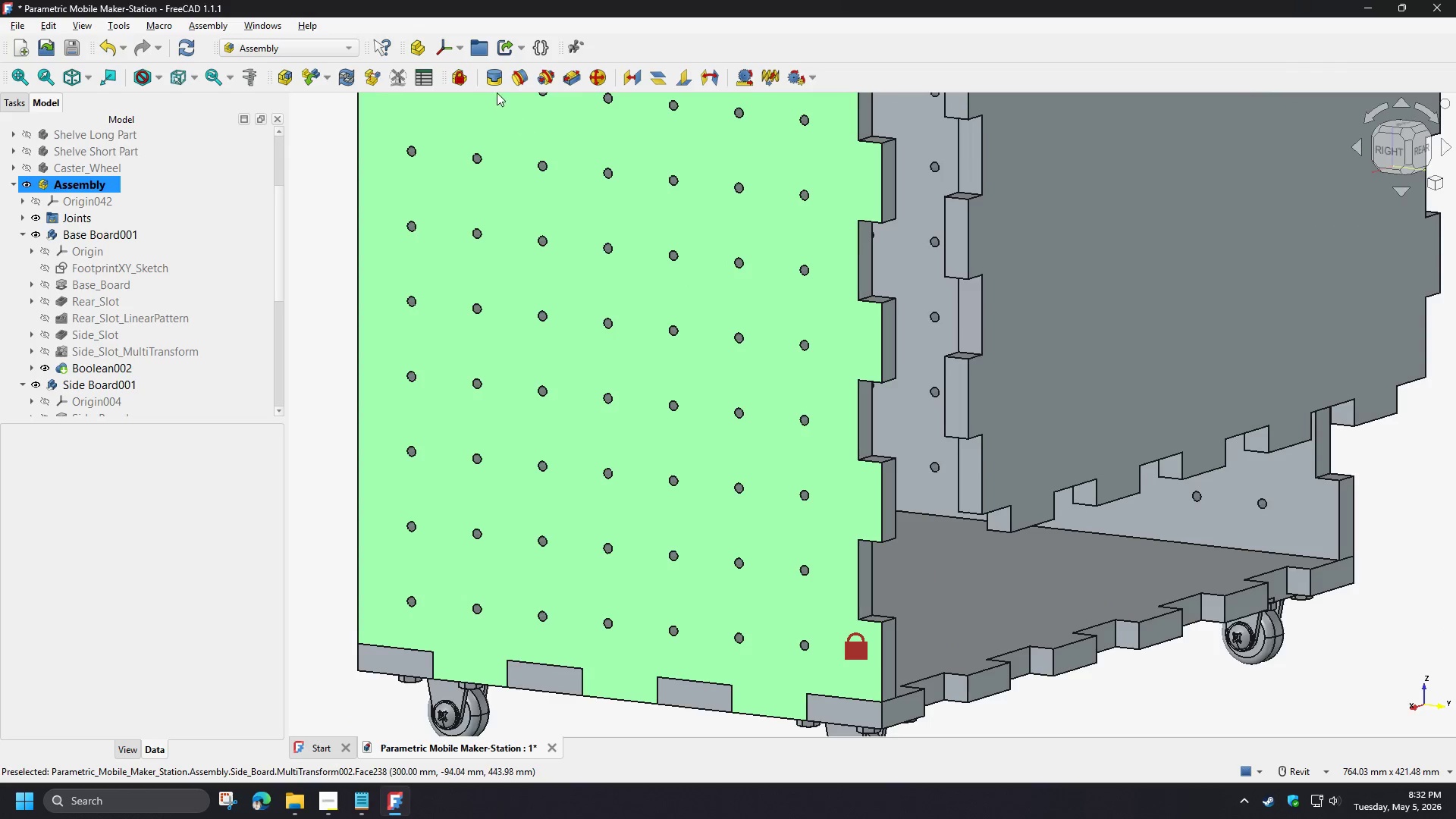 
left_click([493, 81])
 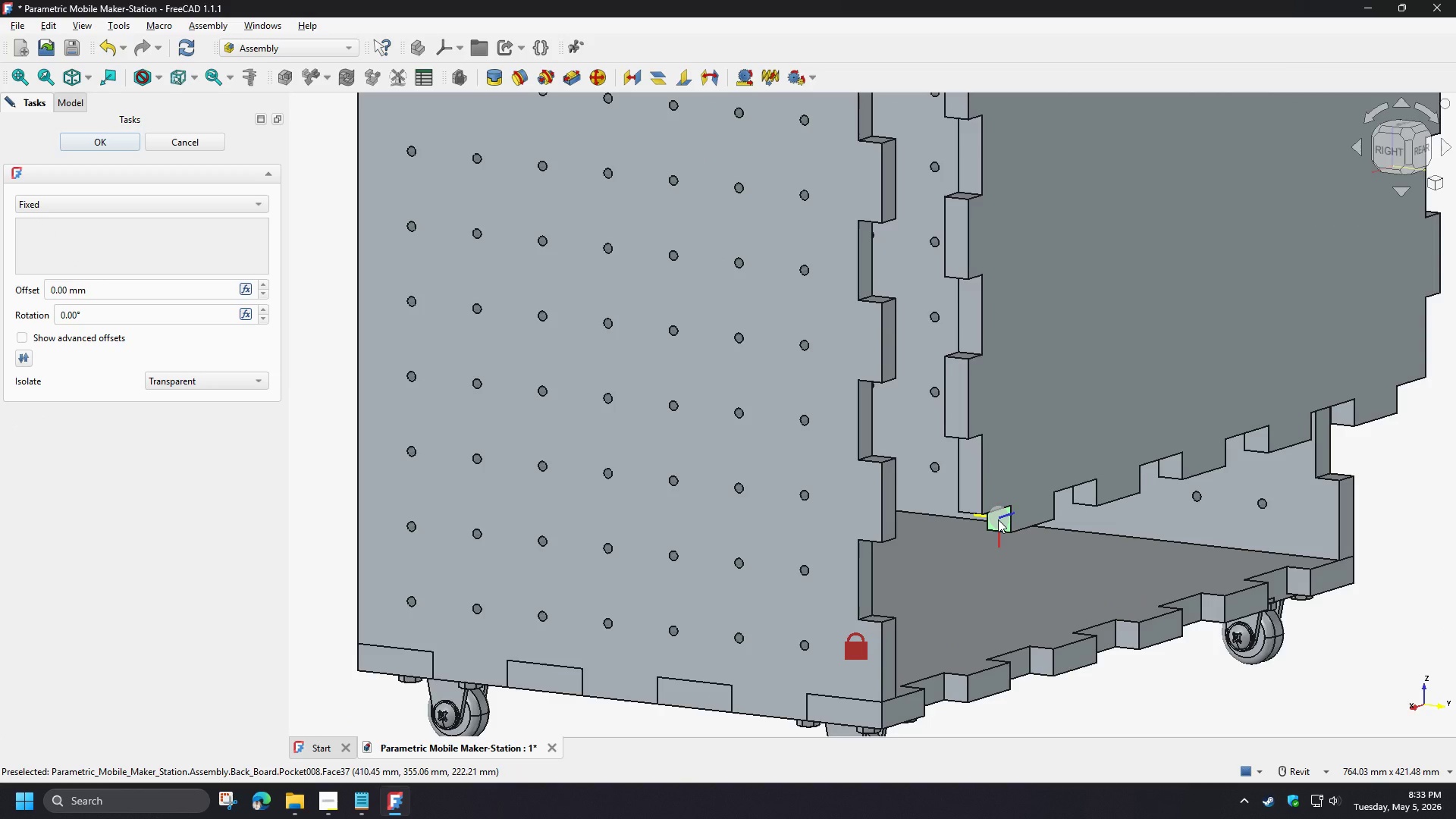 
scroll: coordinate [1001, 519], scroll_direction: up, amount: 4.0
 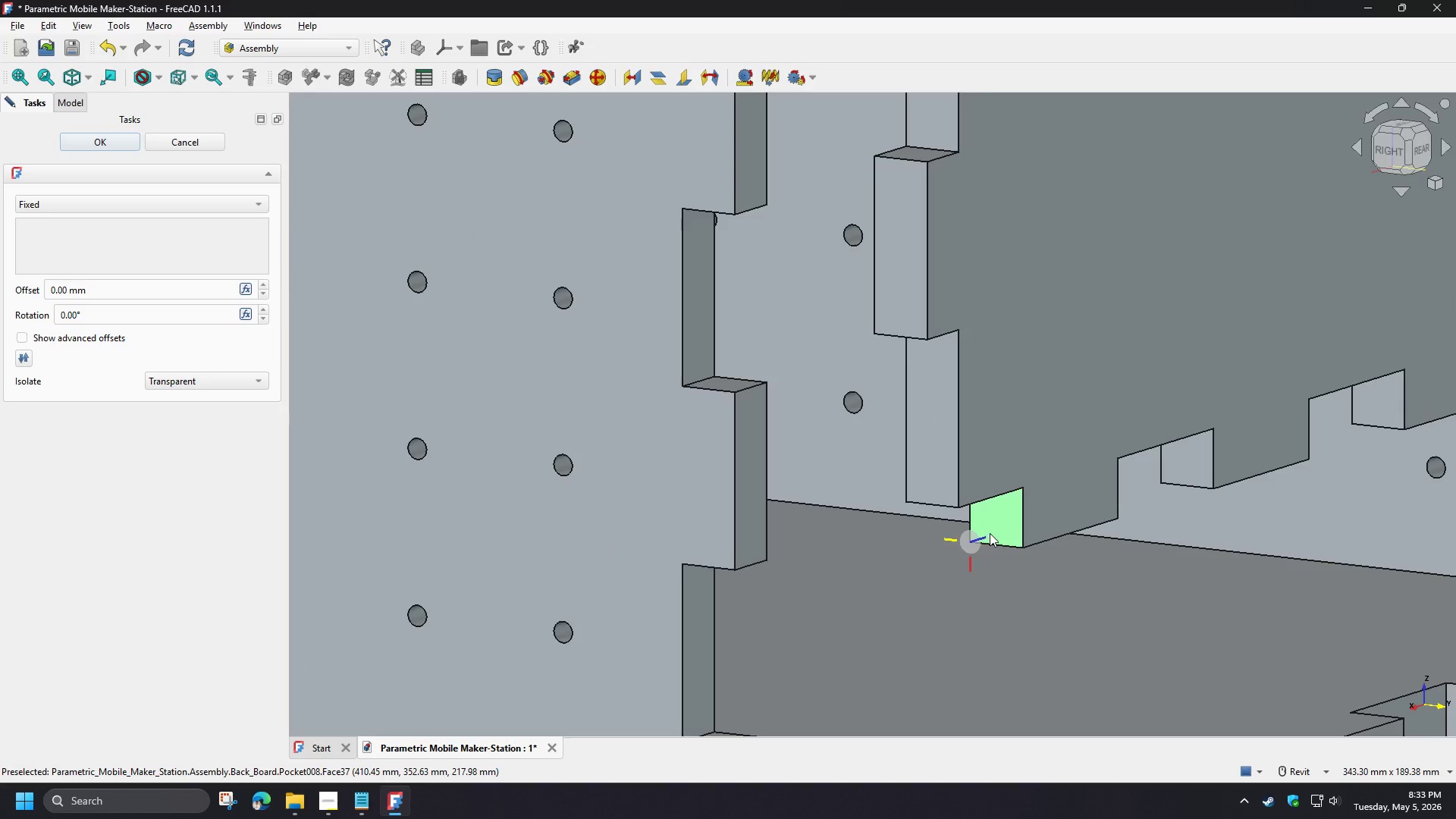 
left_click([1006, 512])
 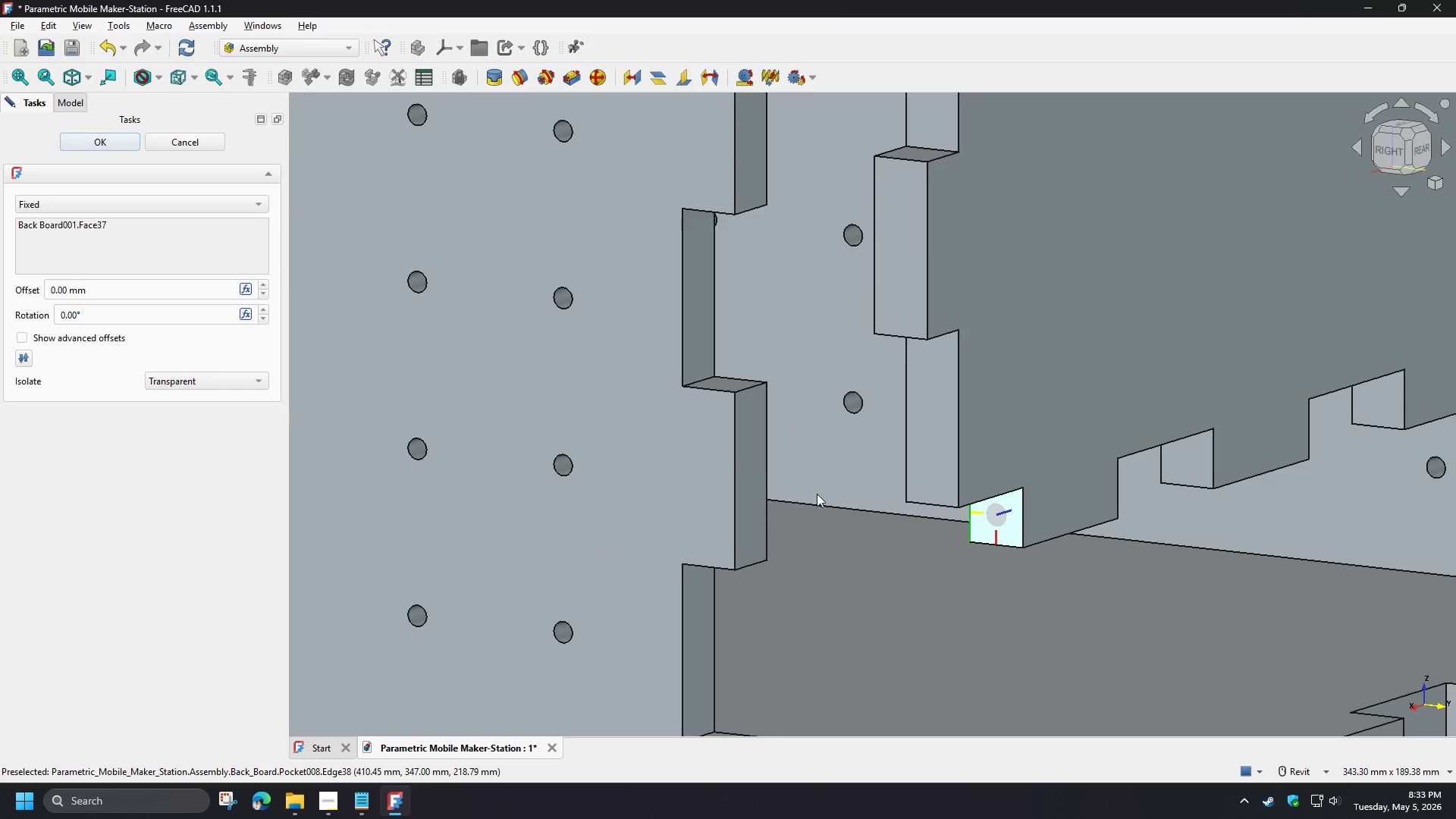 
hold_key(key=ShiftLeft, duration=1.08)
 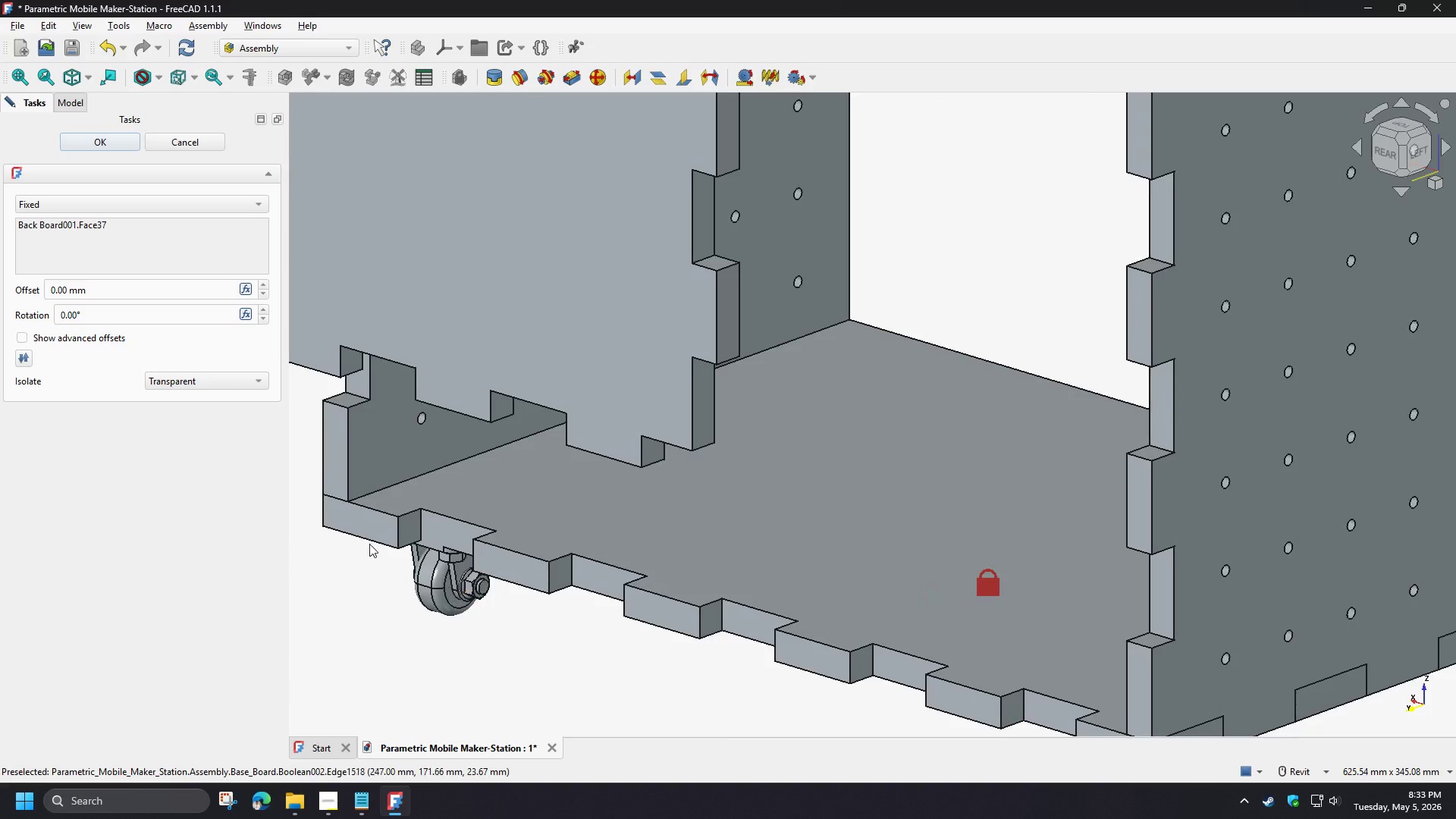 
scroll: coordinate [755, 457], scroll_direction: down, amount: 3.0
 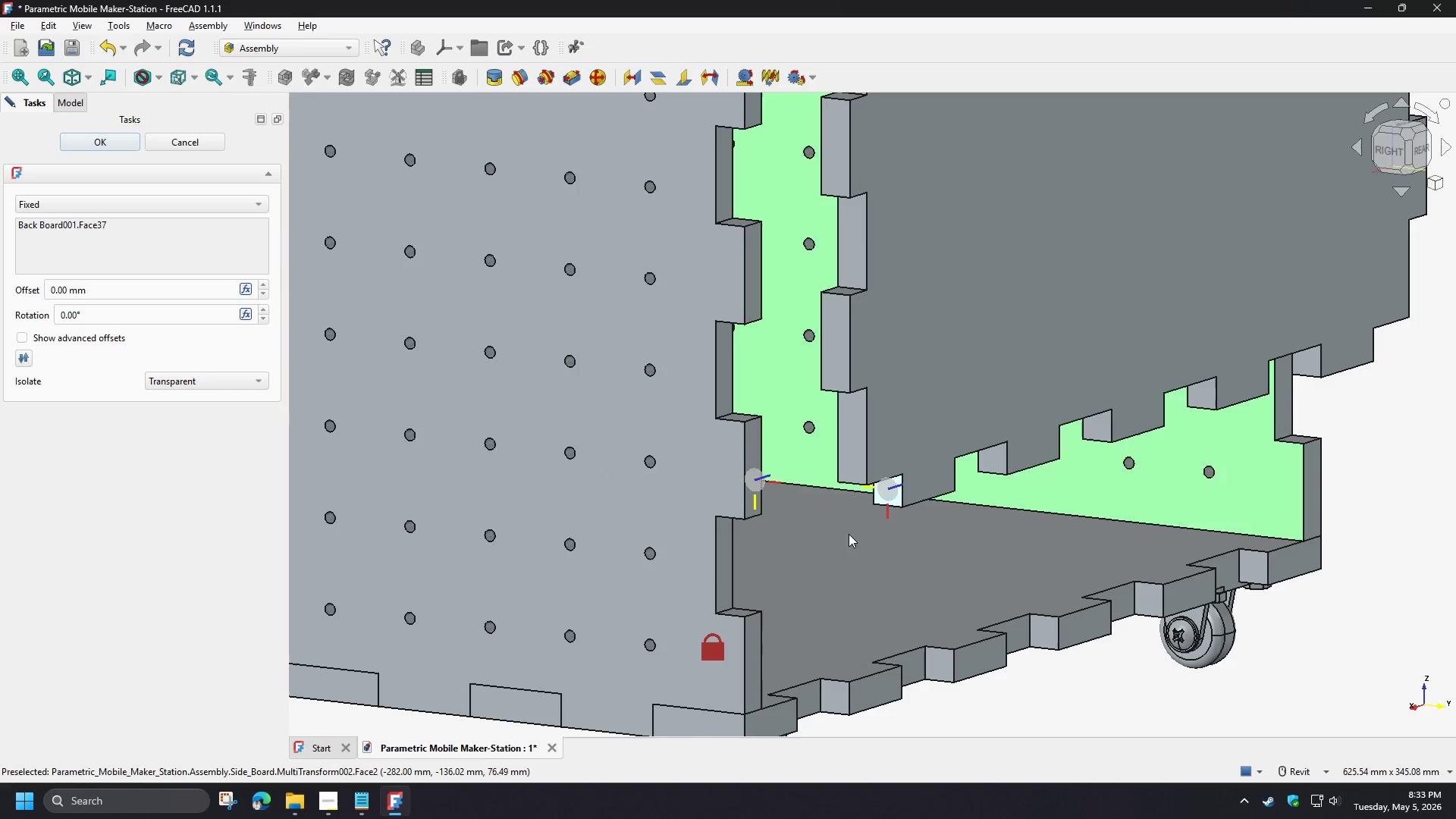 
scroll: coordinate [369, 539], scroll_direction: up, amount: 3.0
 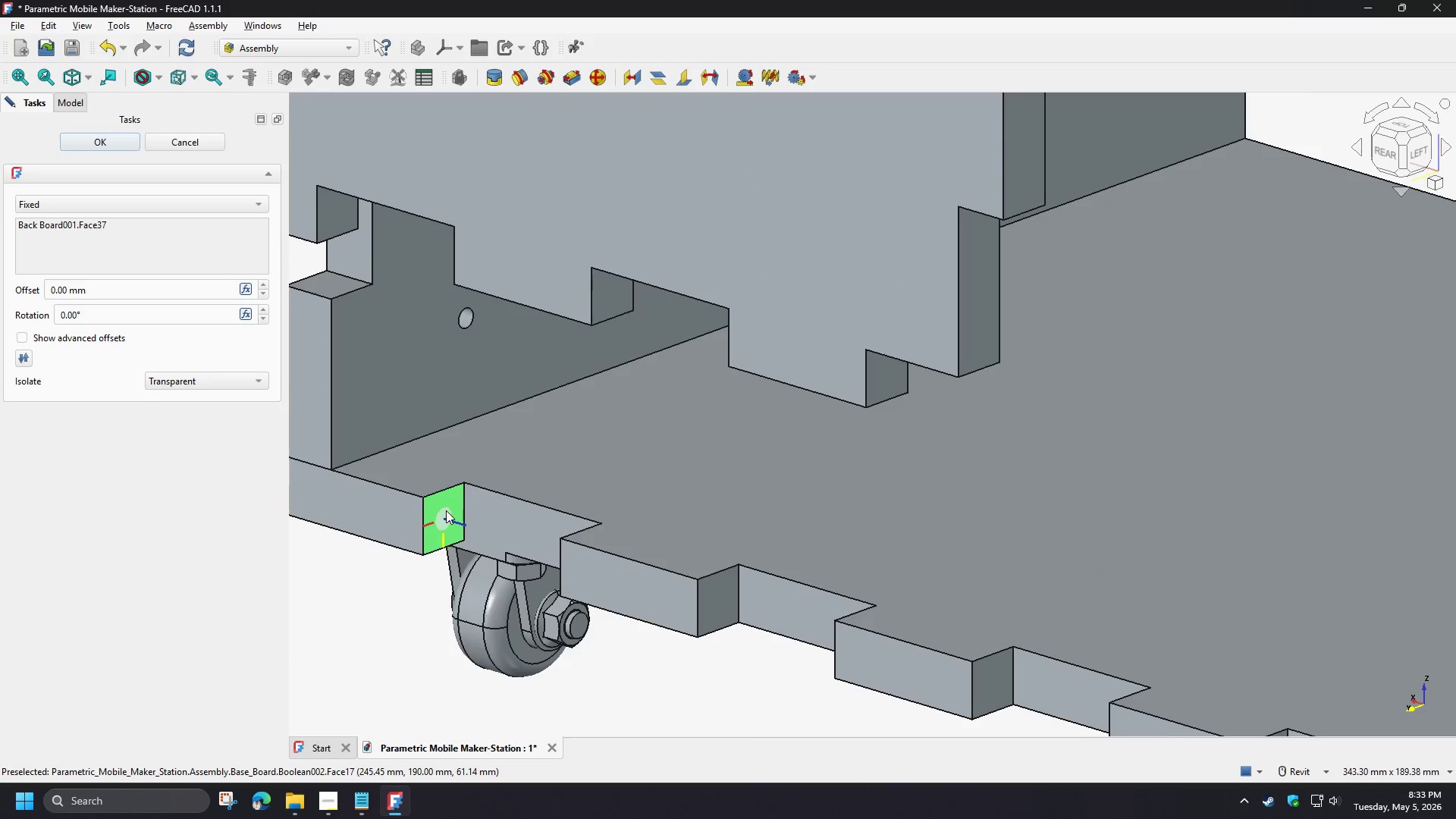 
left_click([446, 510])
 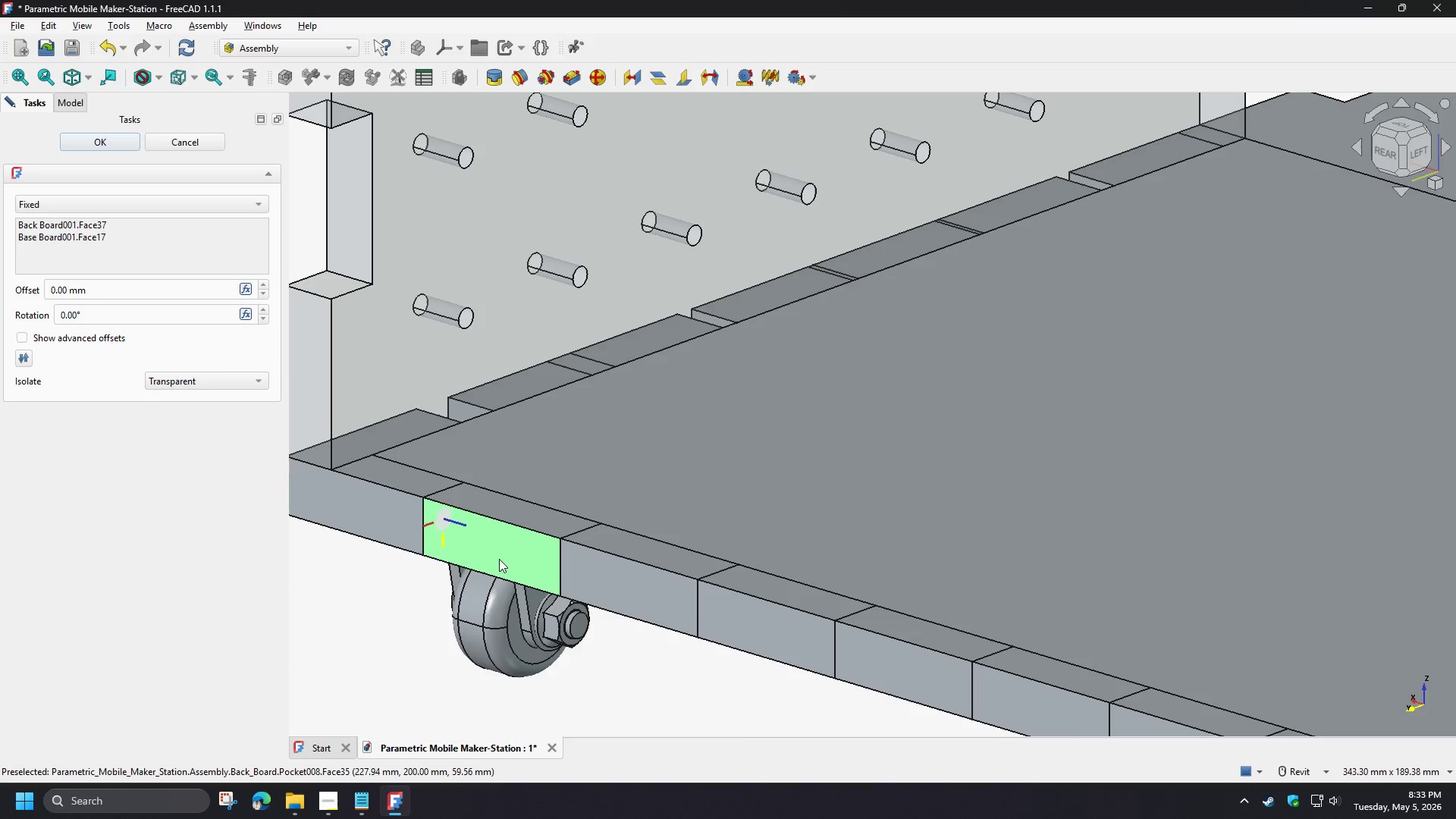 
scroll: coordinate [740, 582], scroll_direction: down, amount: 6.0
 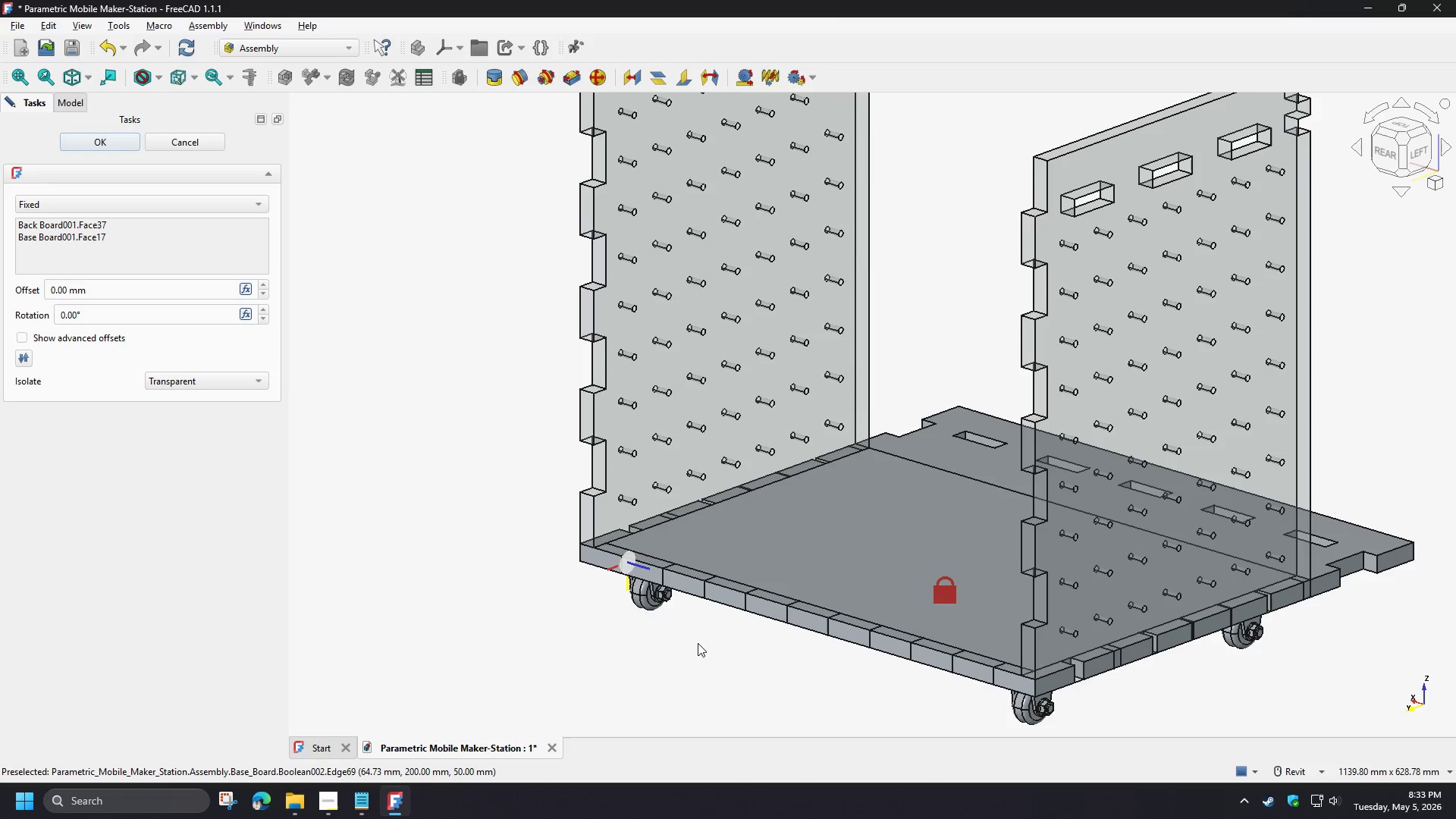 
left_click_drag(start_coordinate=[99, 314], to_coordinate=[14, 315])
 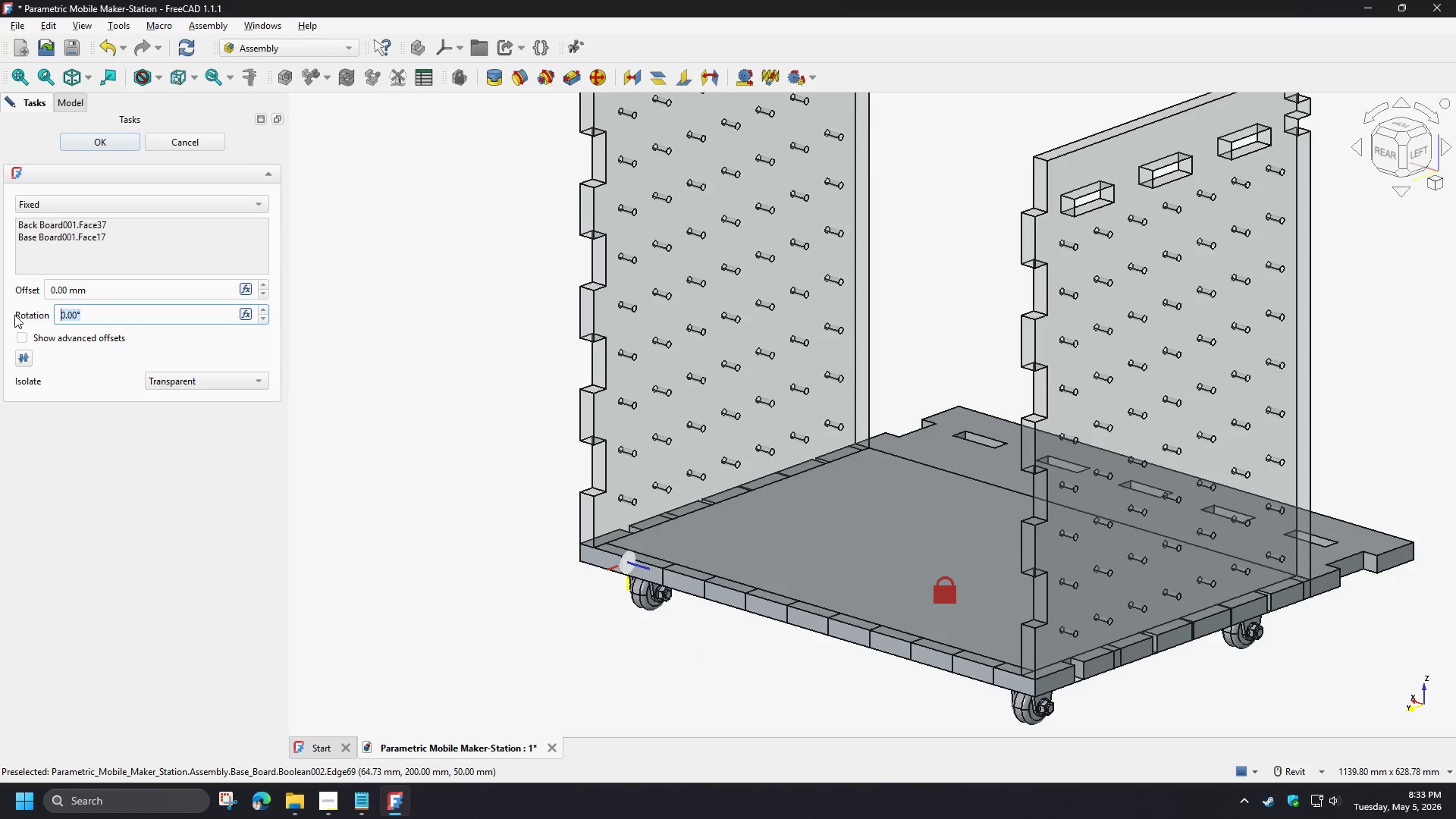 
key(Numpad9)
 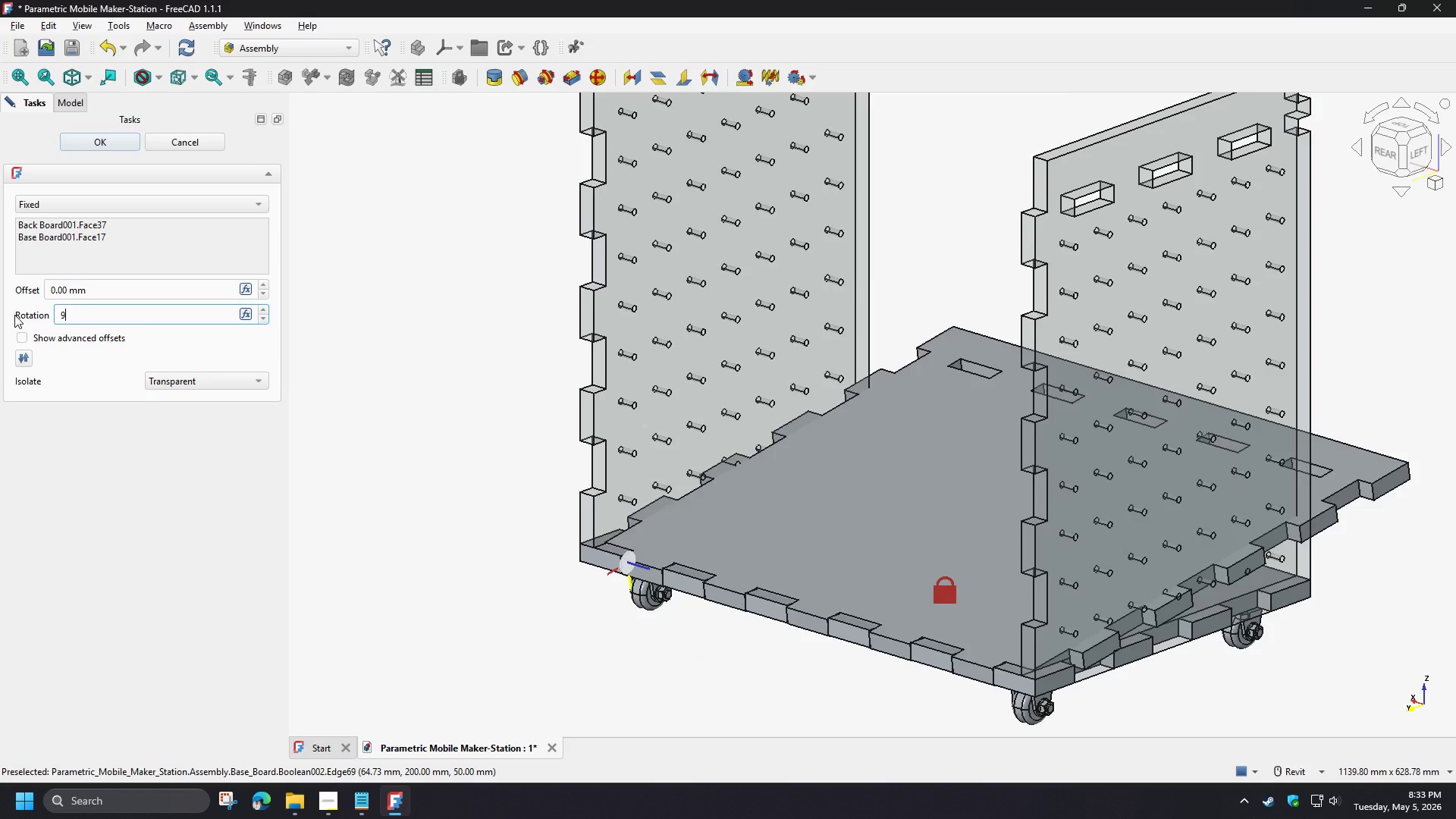 
key(Numpad0)
 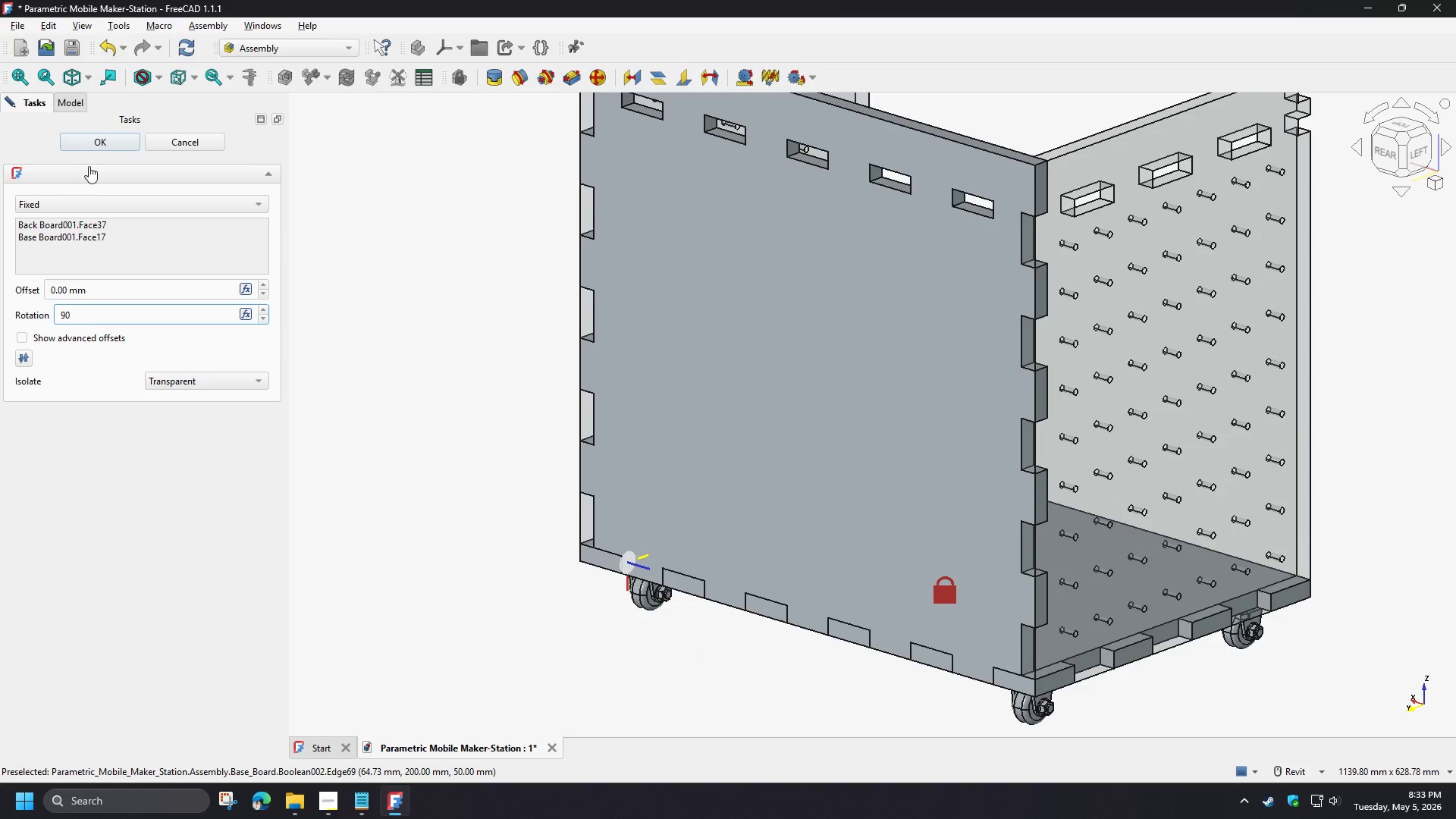 
left_click([89, 140])
 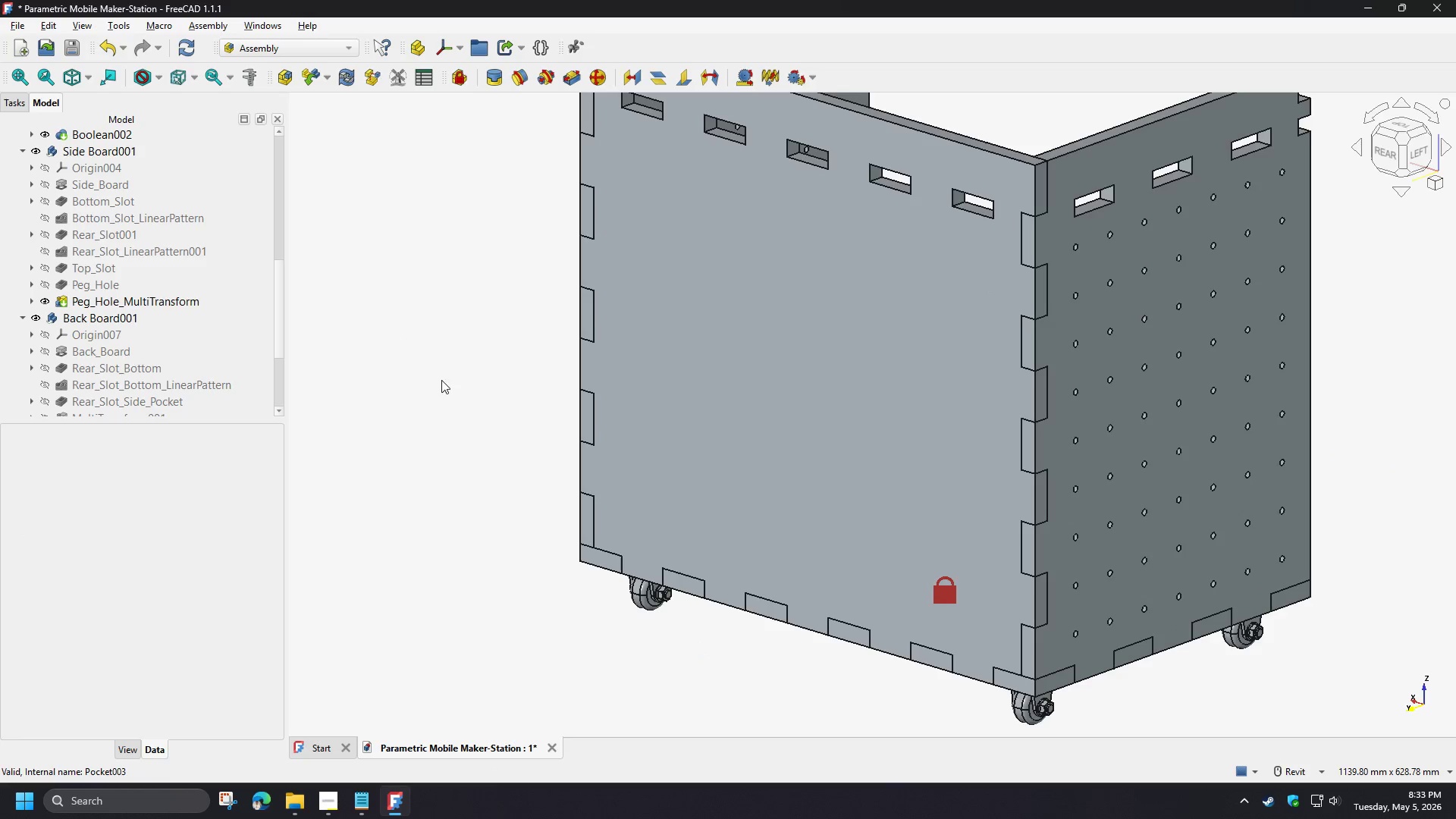 
scroll: coordinate [752, 563], scroll_direction: down, amount: 3.0
 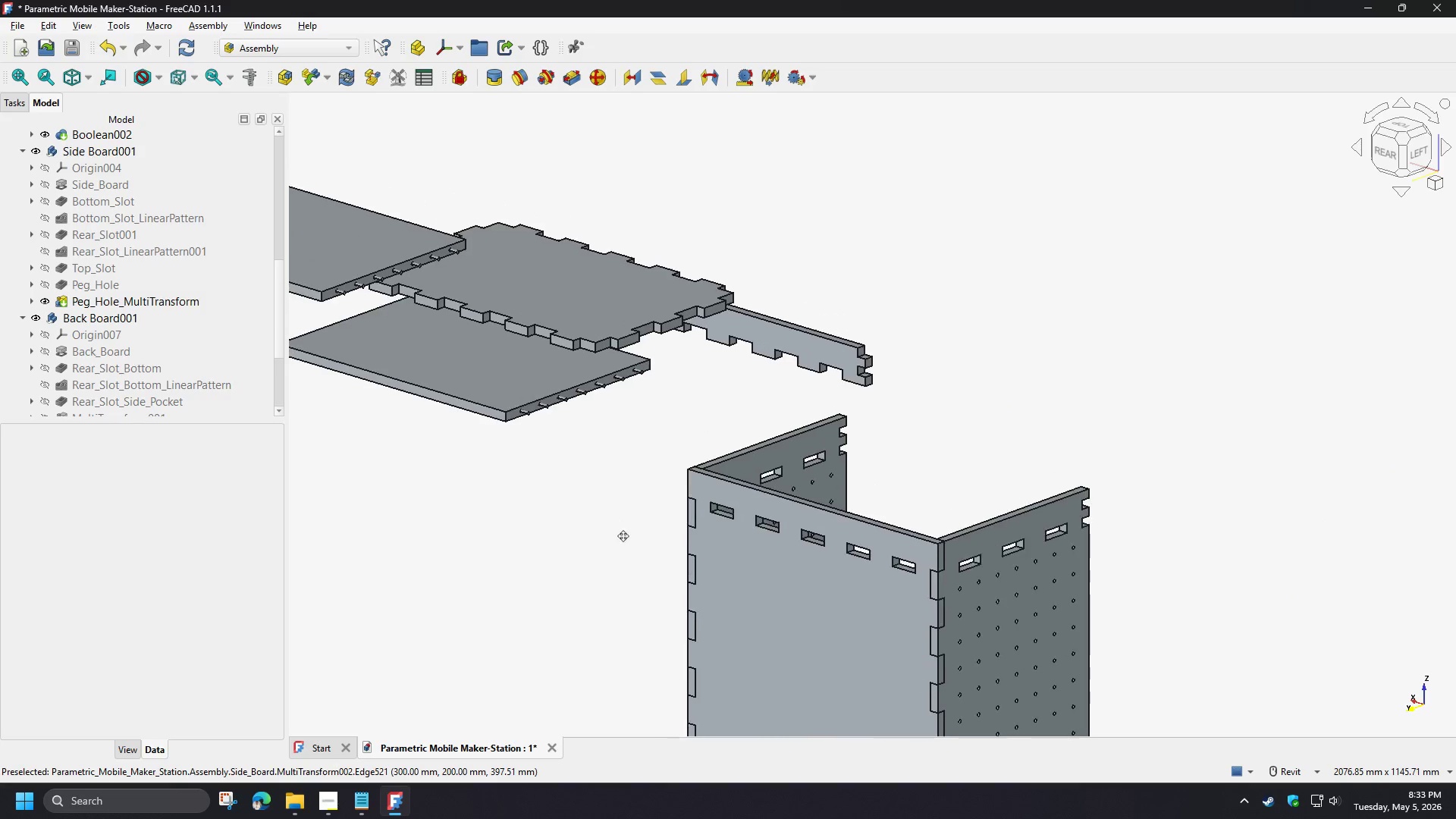 
hold_key(key=ShiftLeft, duration=1.53)
 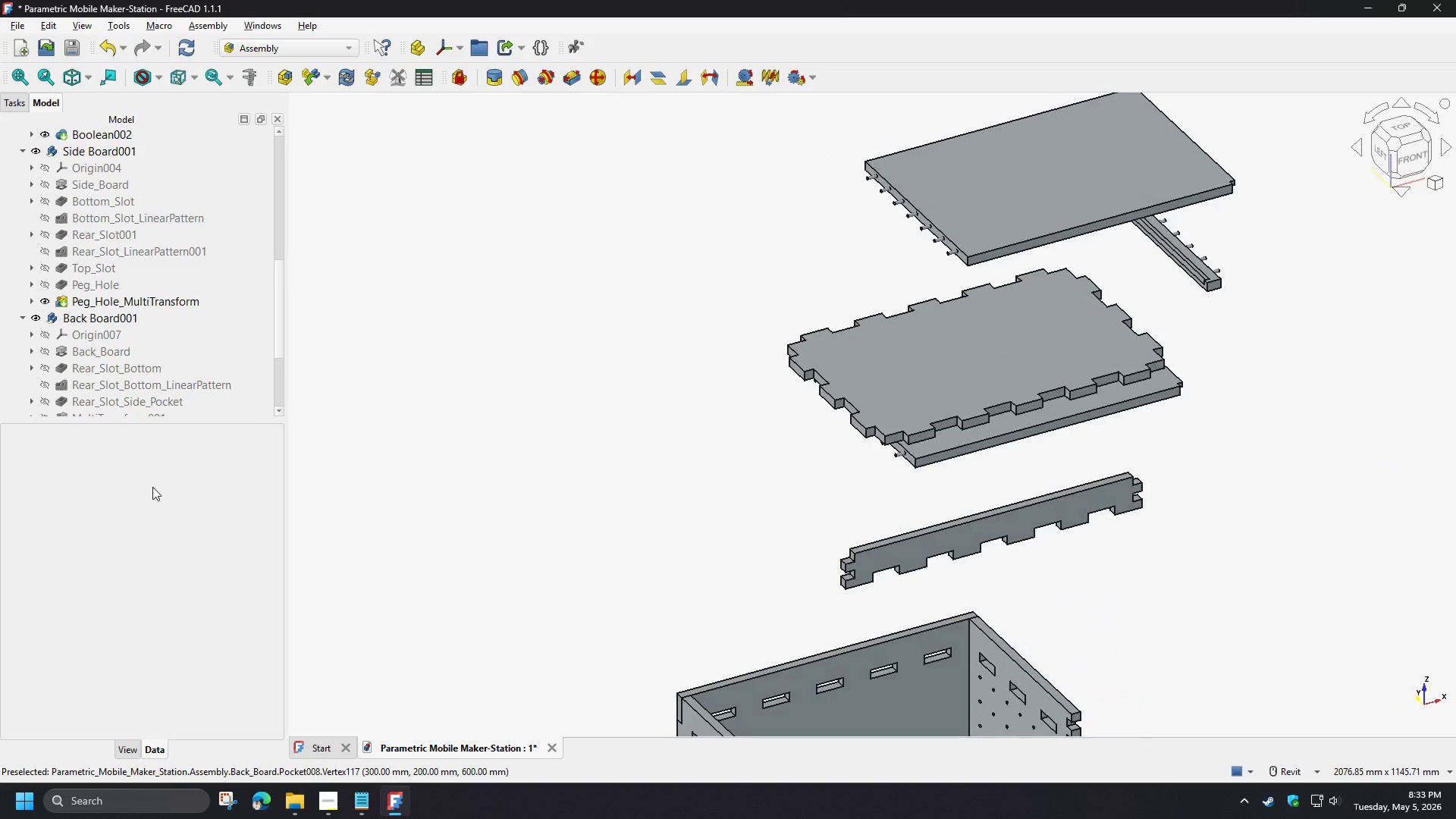 
key(Shift+ShiftLeft)
 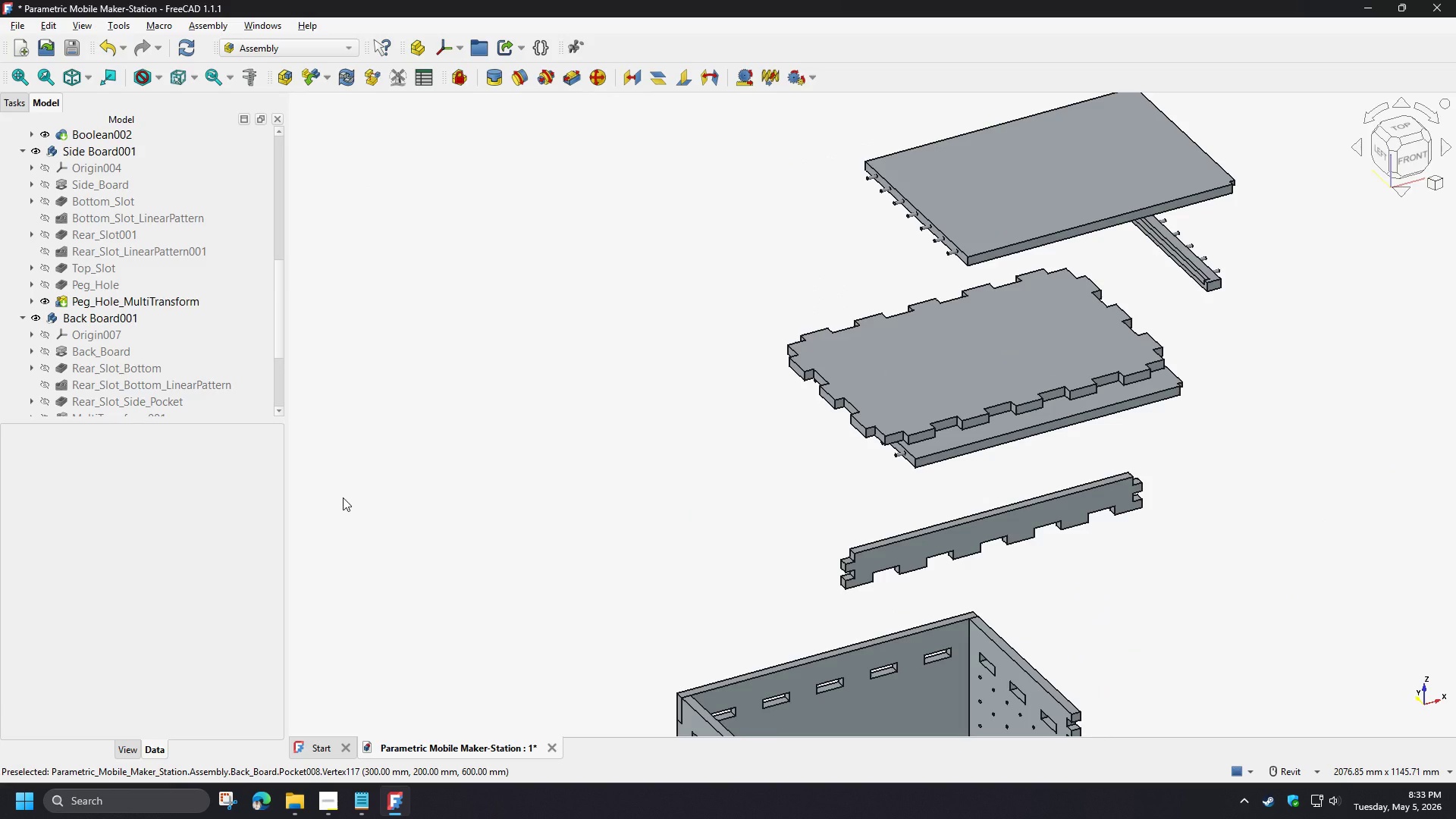 
key(Shift+ShiftLeft)
 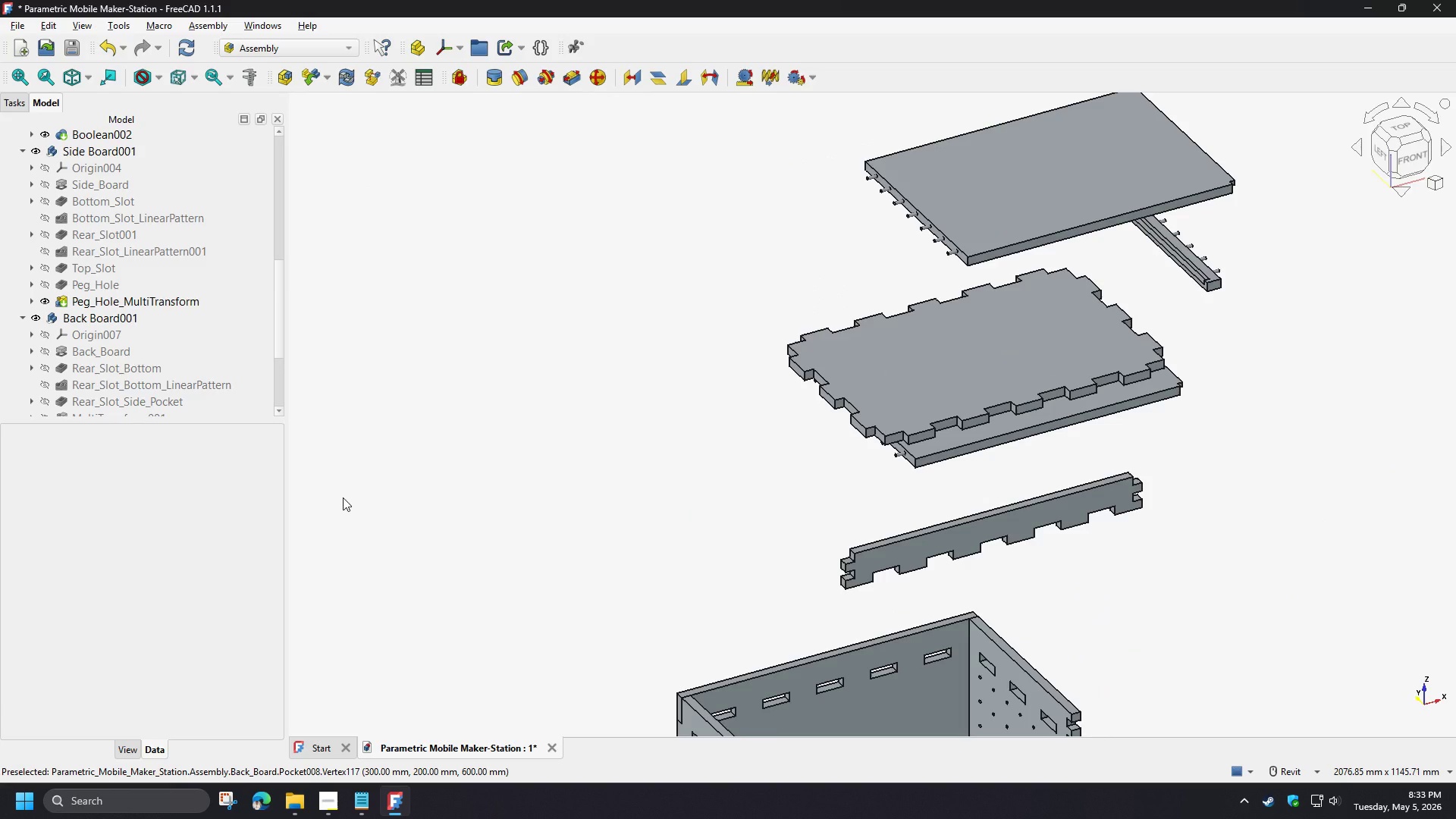 
key(Shift+ShiftLeft)
 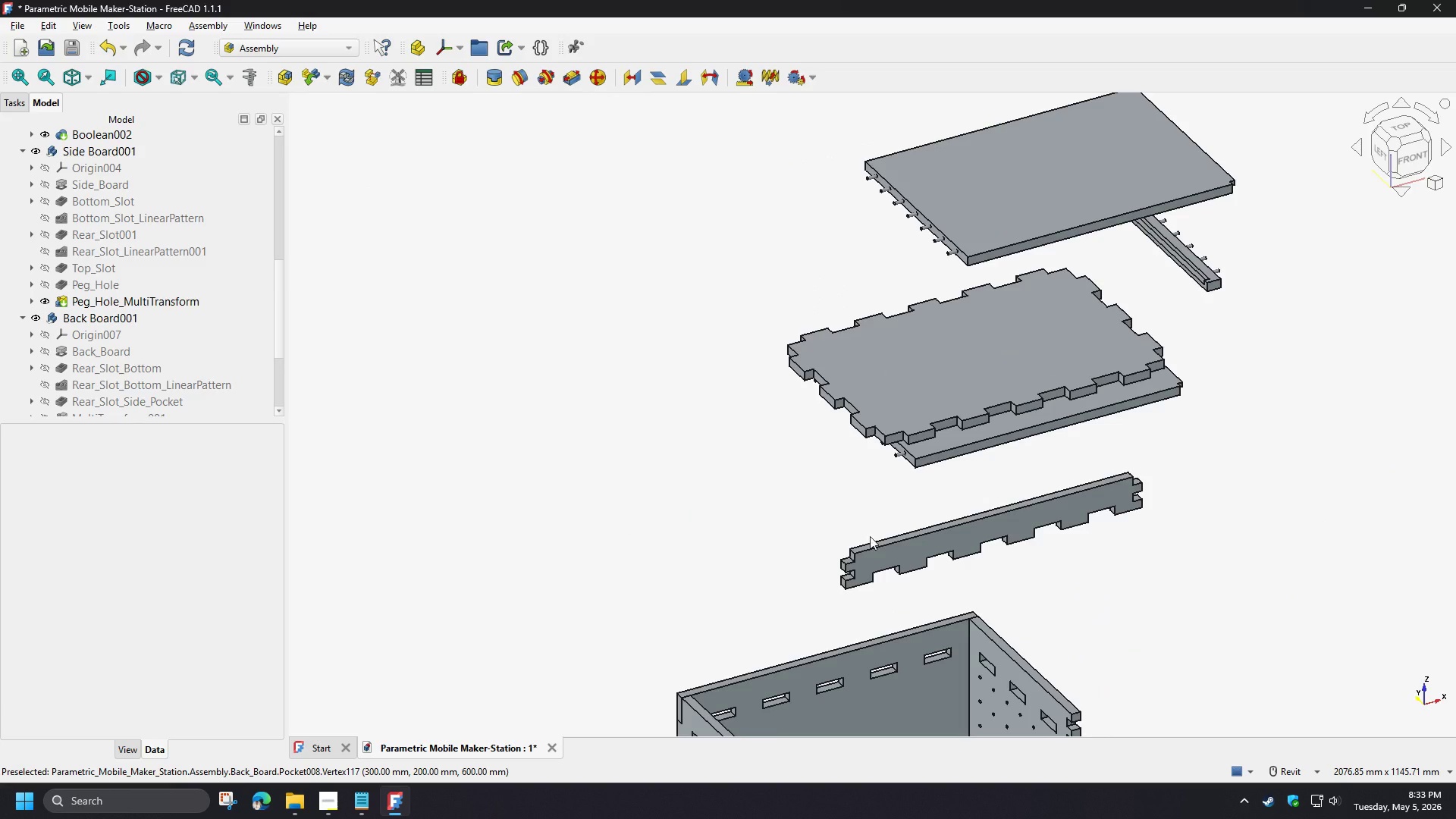 
hold_key(key=ShiftLeft, duration=1.5)
 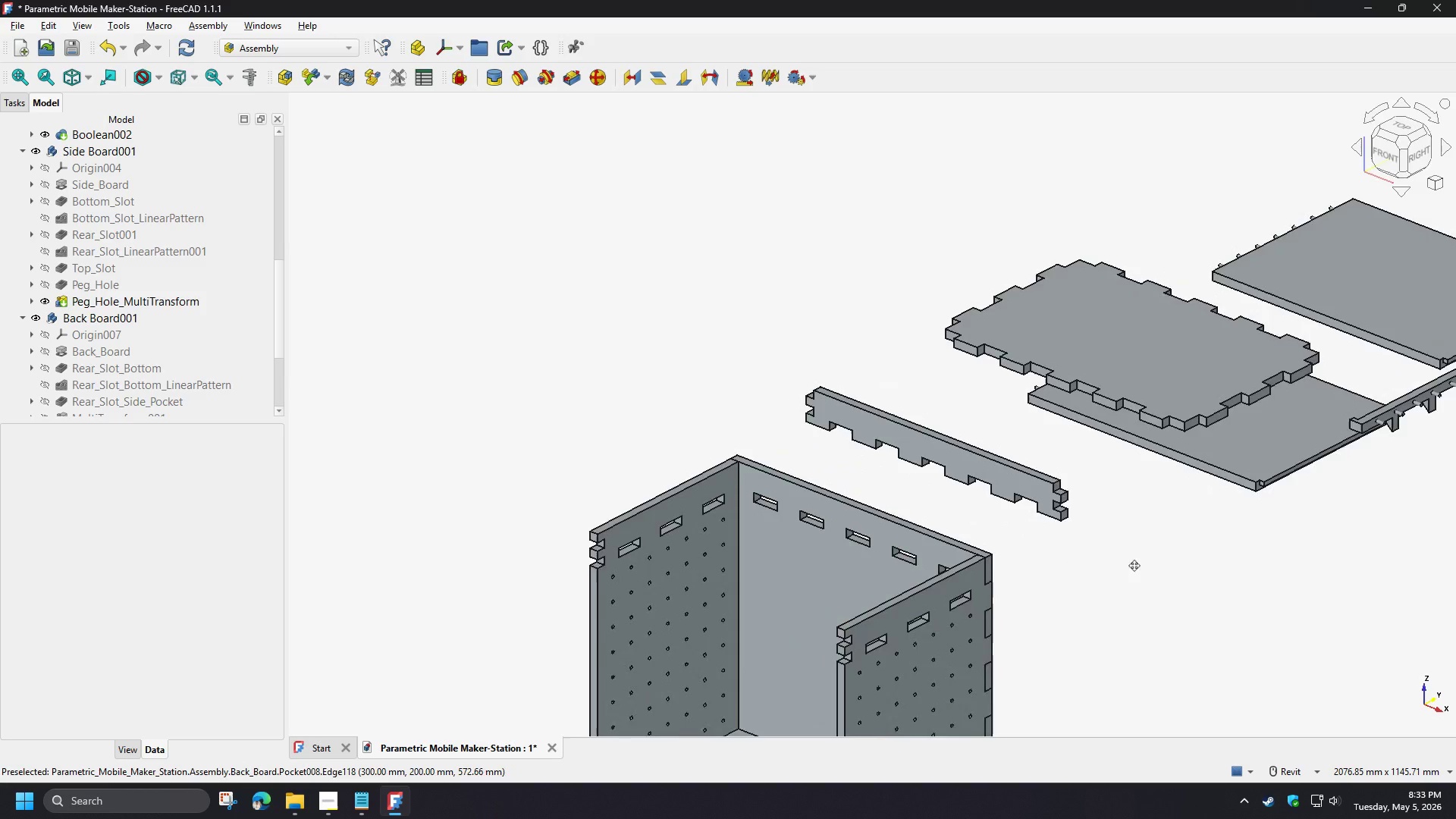 
hold_key(key=ShiftLeft, duration=0.33)
 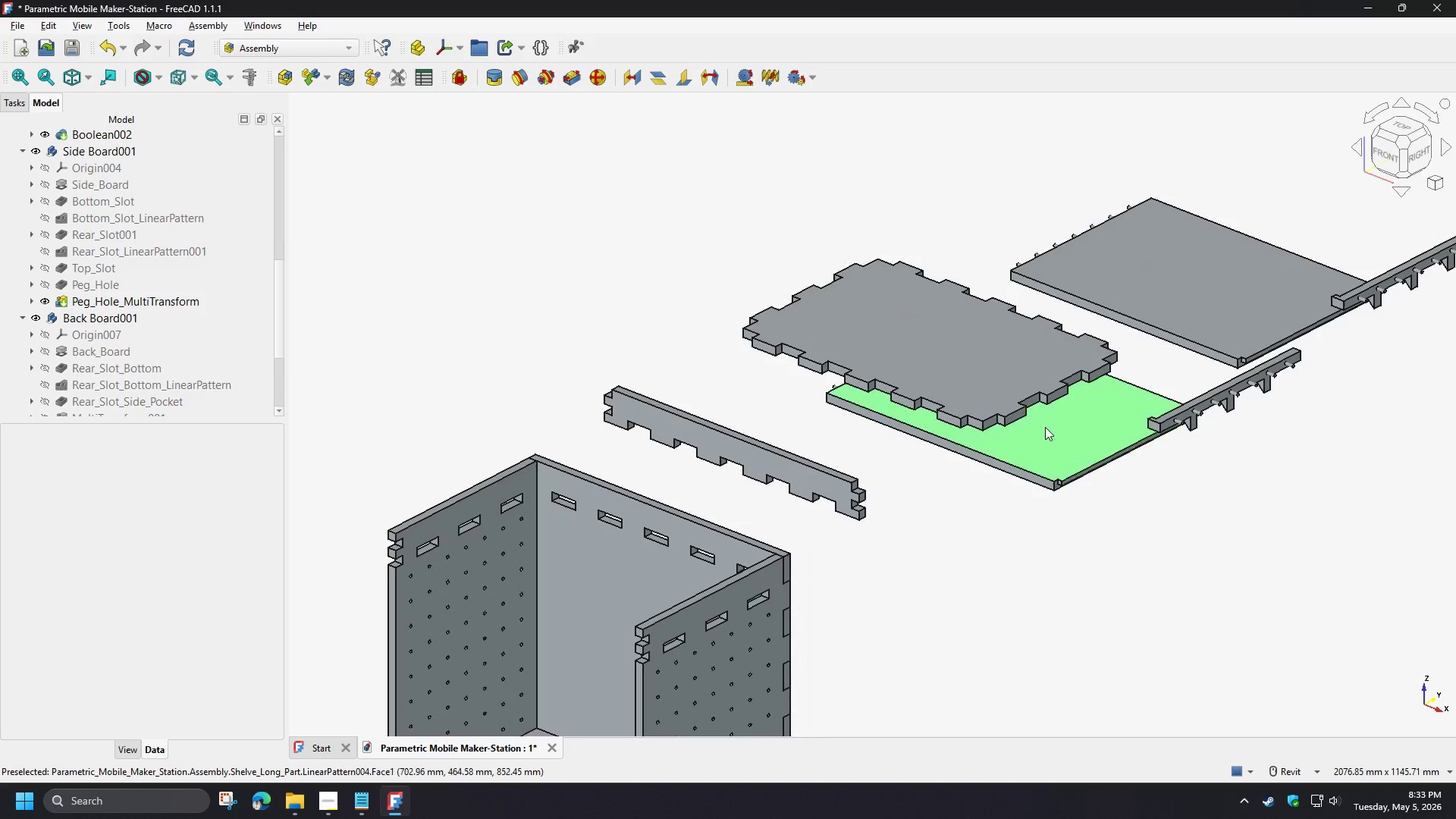 
scroll: coordinate [1010, 411], scroll_direction: up, amount: 3.0
 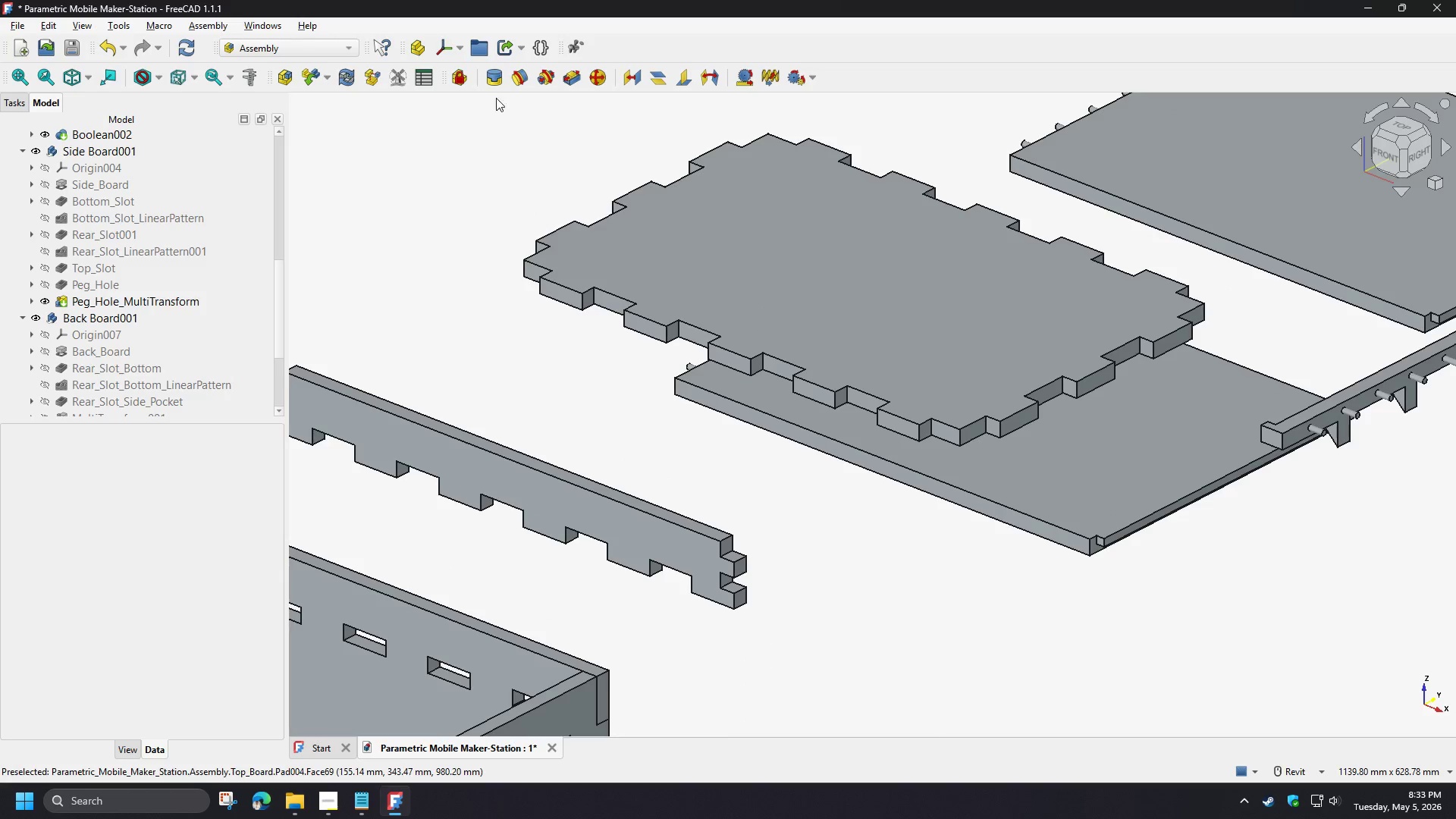 
left_click([494, 71])
 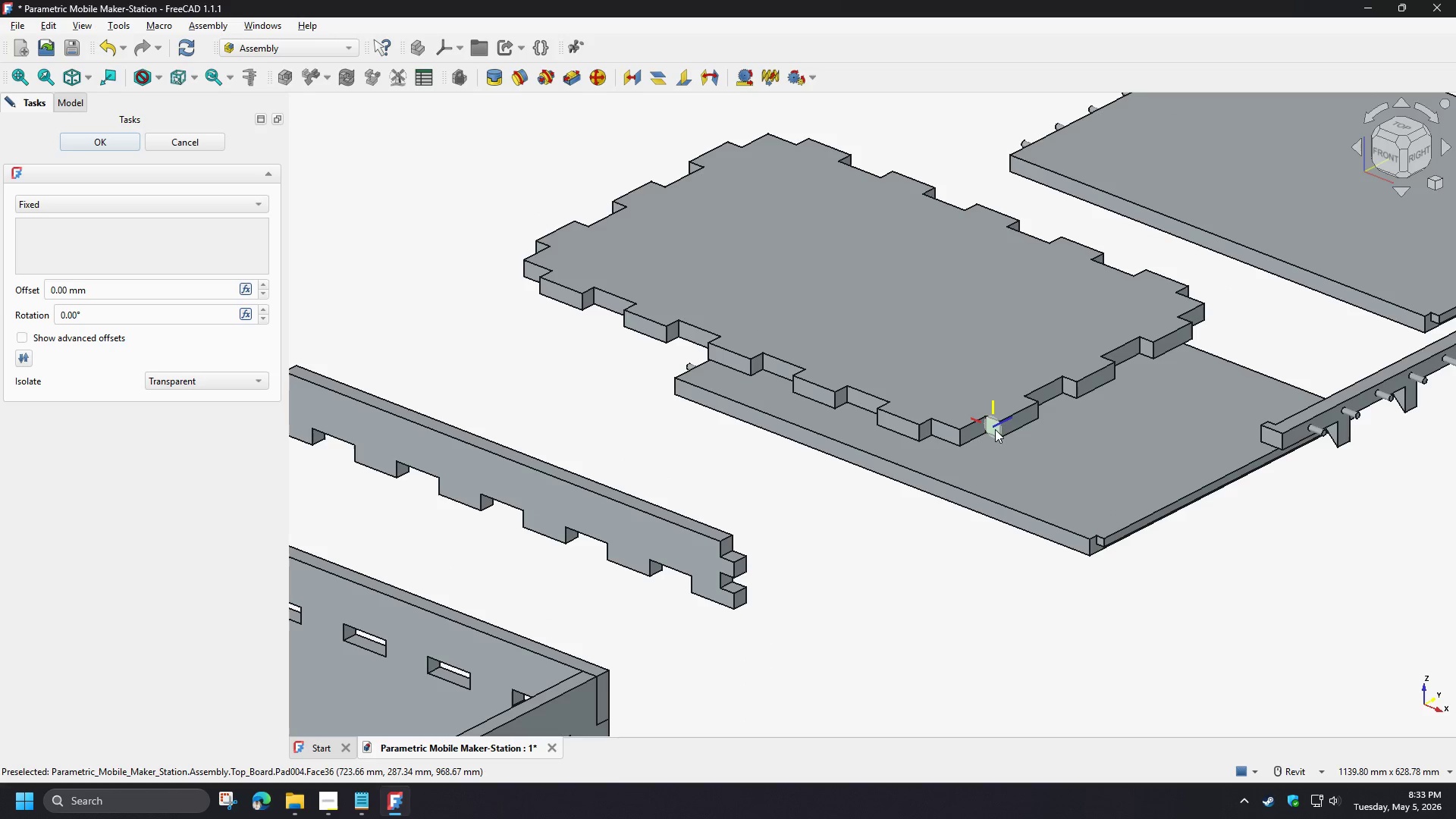 
left_click([994, 429])
 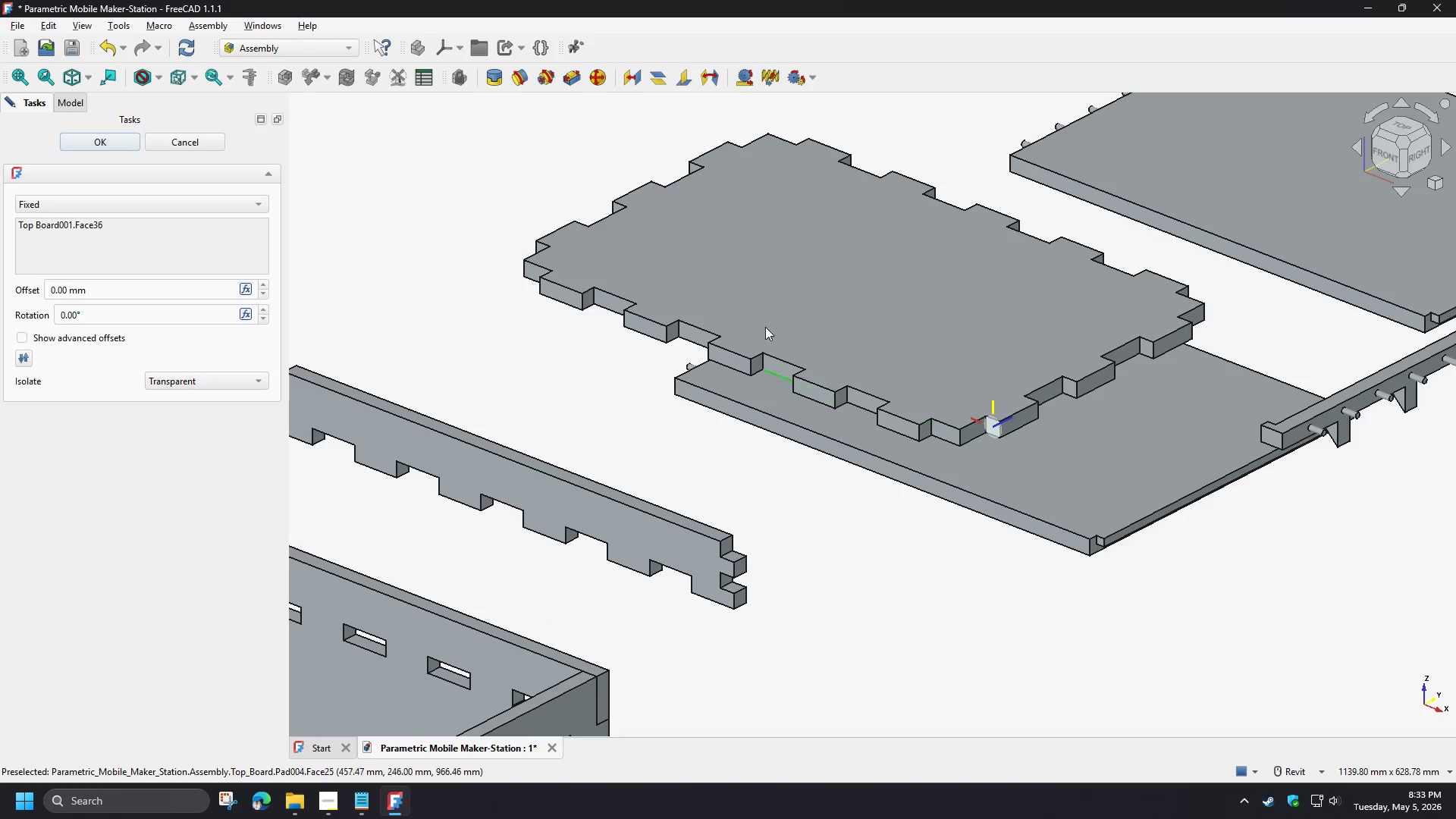 
hold_key(key=ShiftLeft, duration=0.88)
 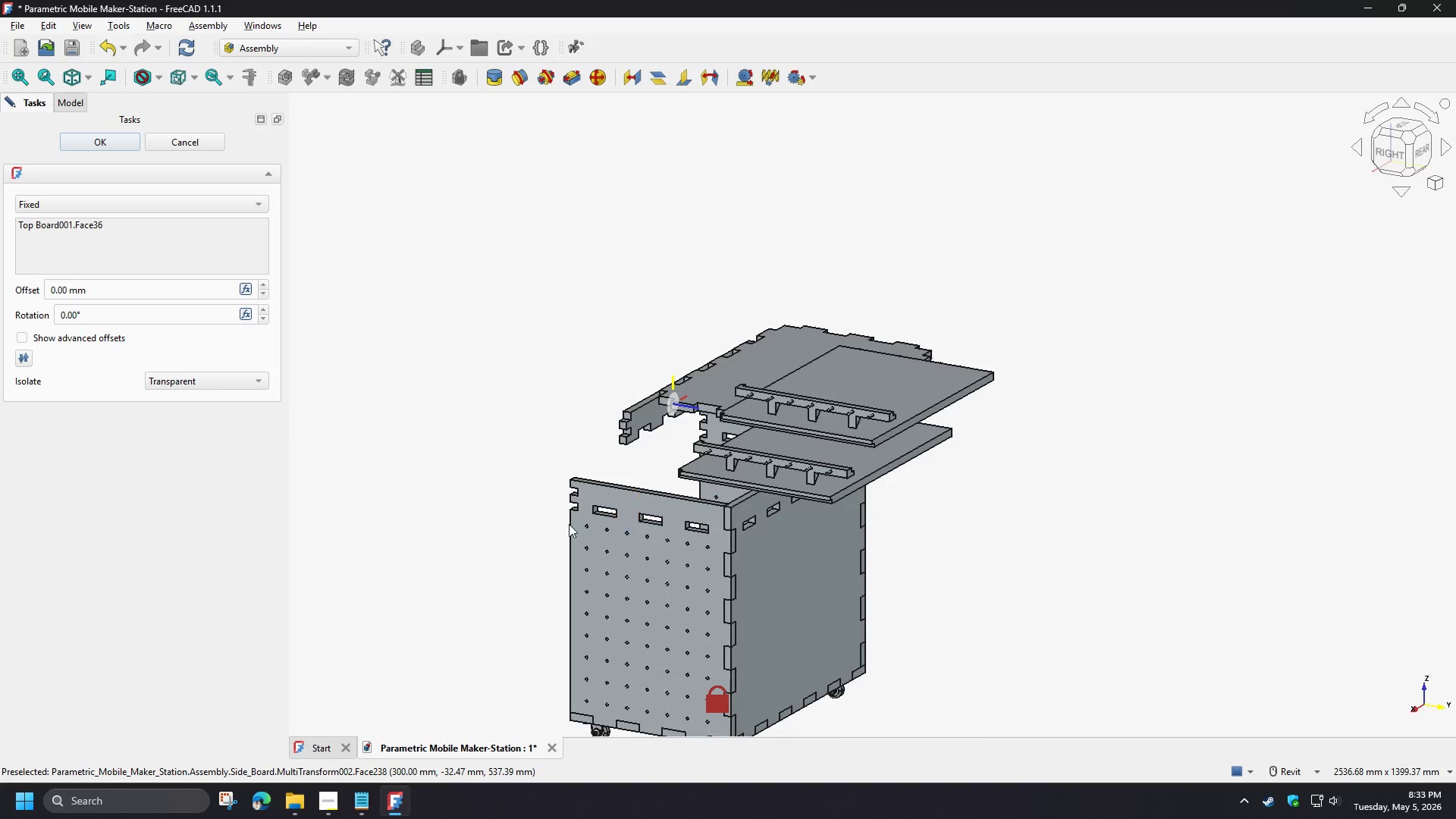 
scroll: coordinate [795, 277], scroll_direction: down, amount: 4.0
 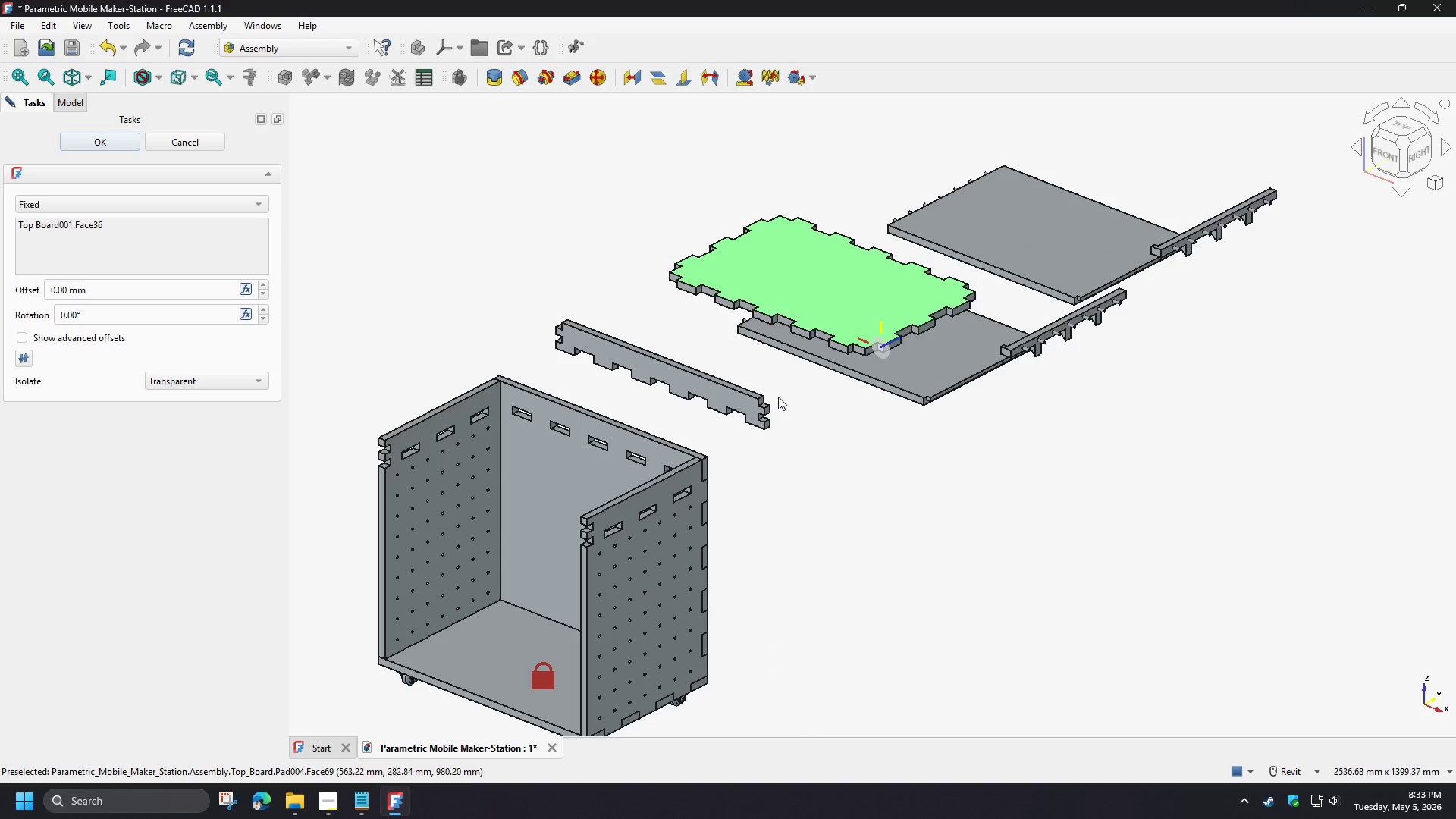 
scroll: coordinate [602, 485], scroll_direction: up, amount: 12.0
 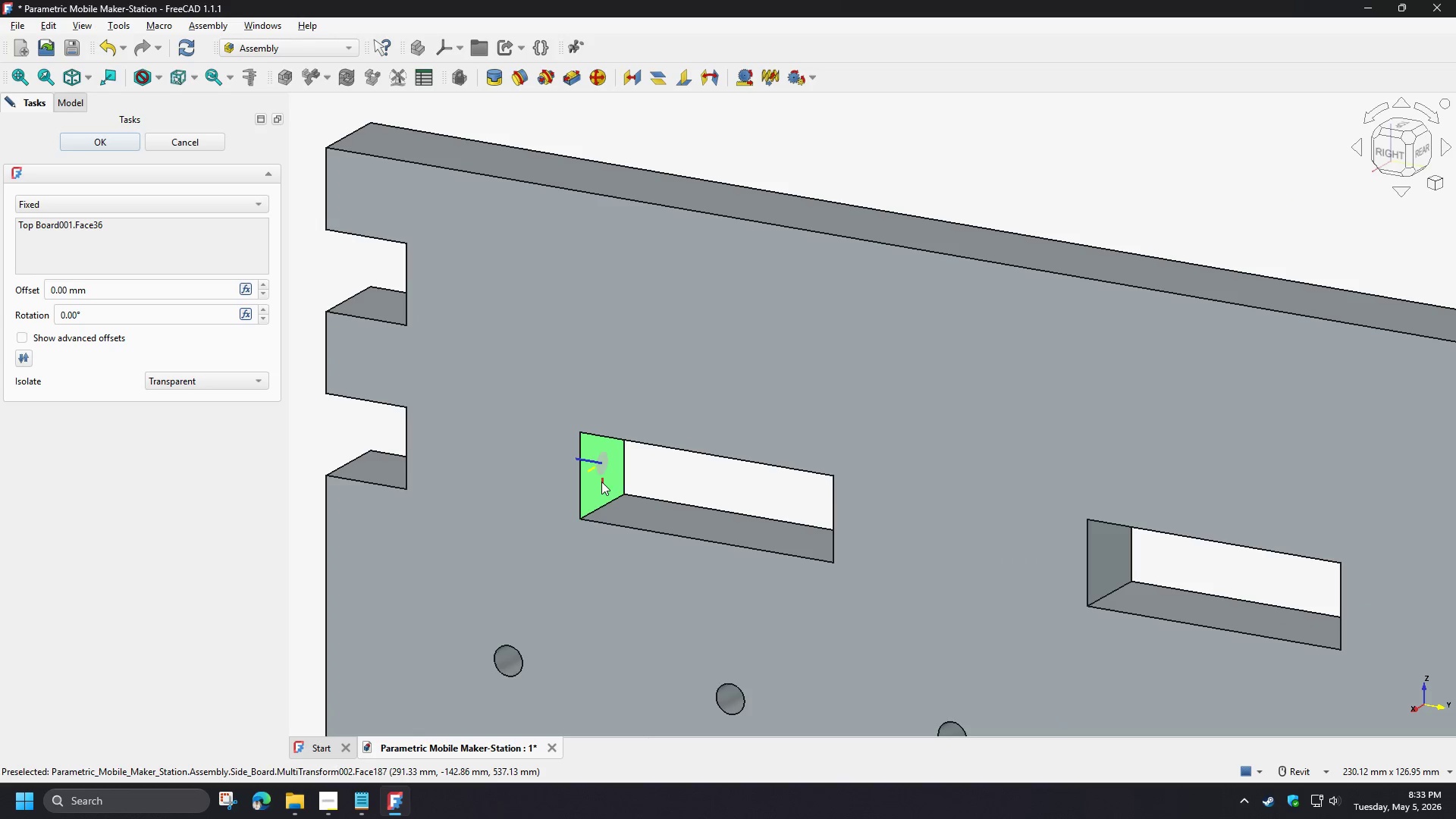 
left_click([601, 482])
 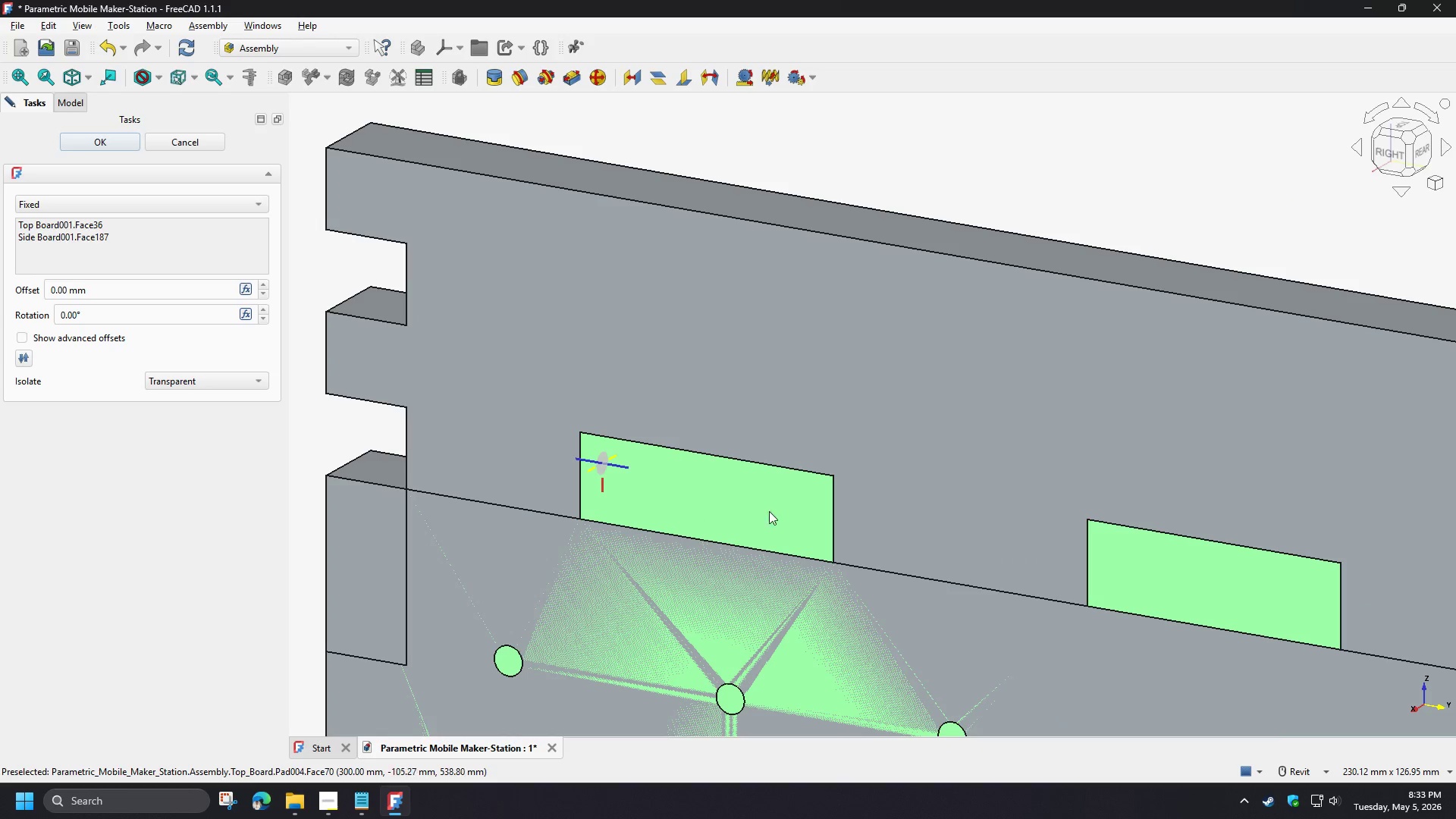 
hold_key(key=ShiftLeft, duration=0.89)
 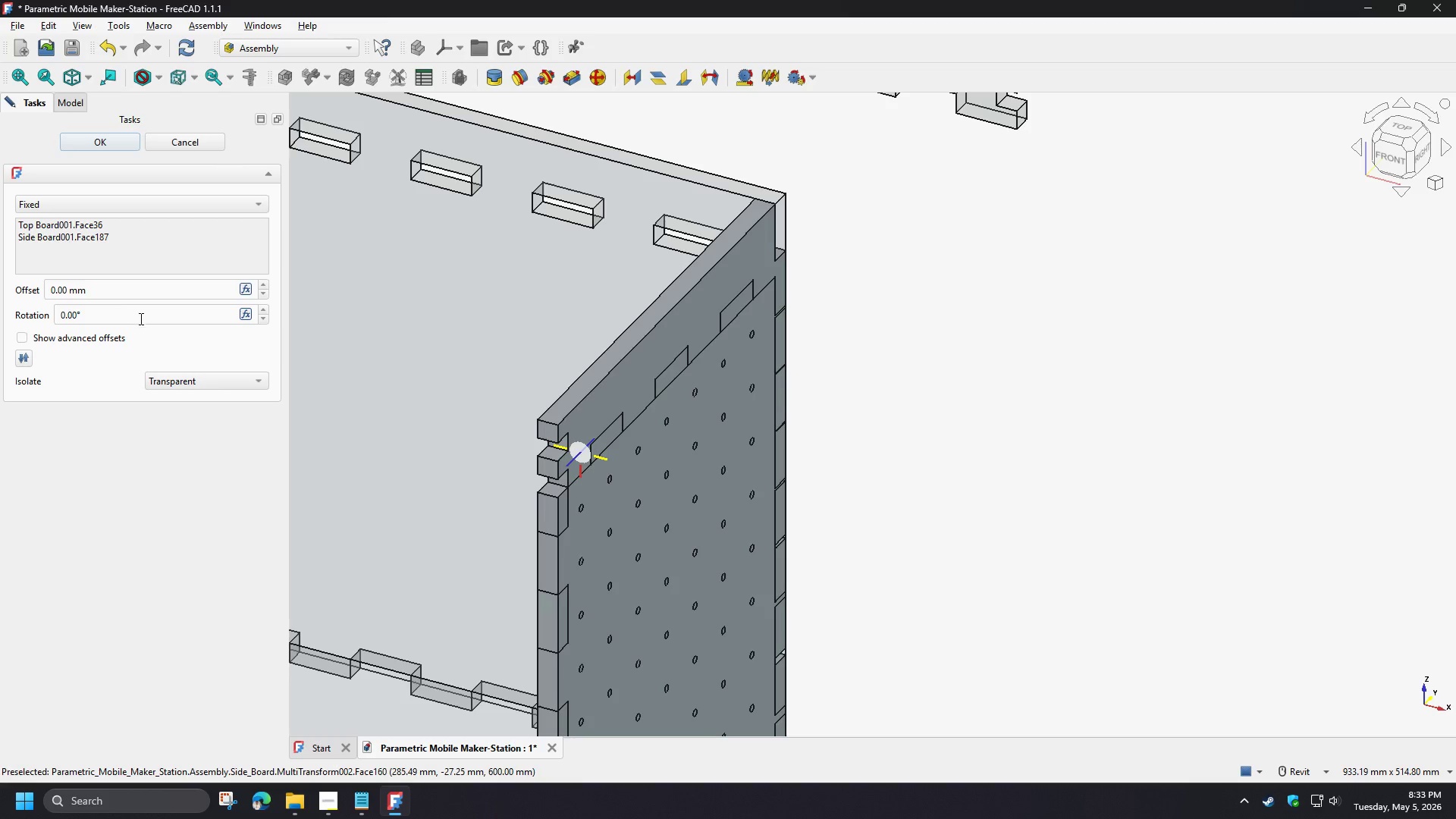 
scroll: coordinate [978, 385], scroll_direction: down, amount: 10.0
 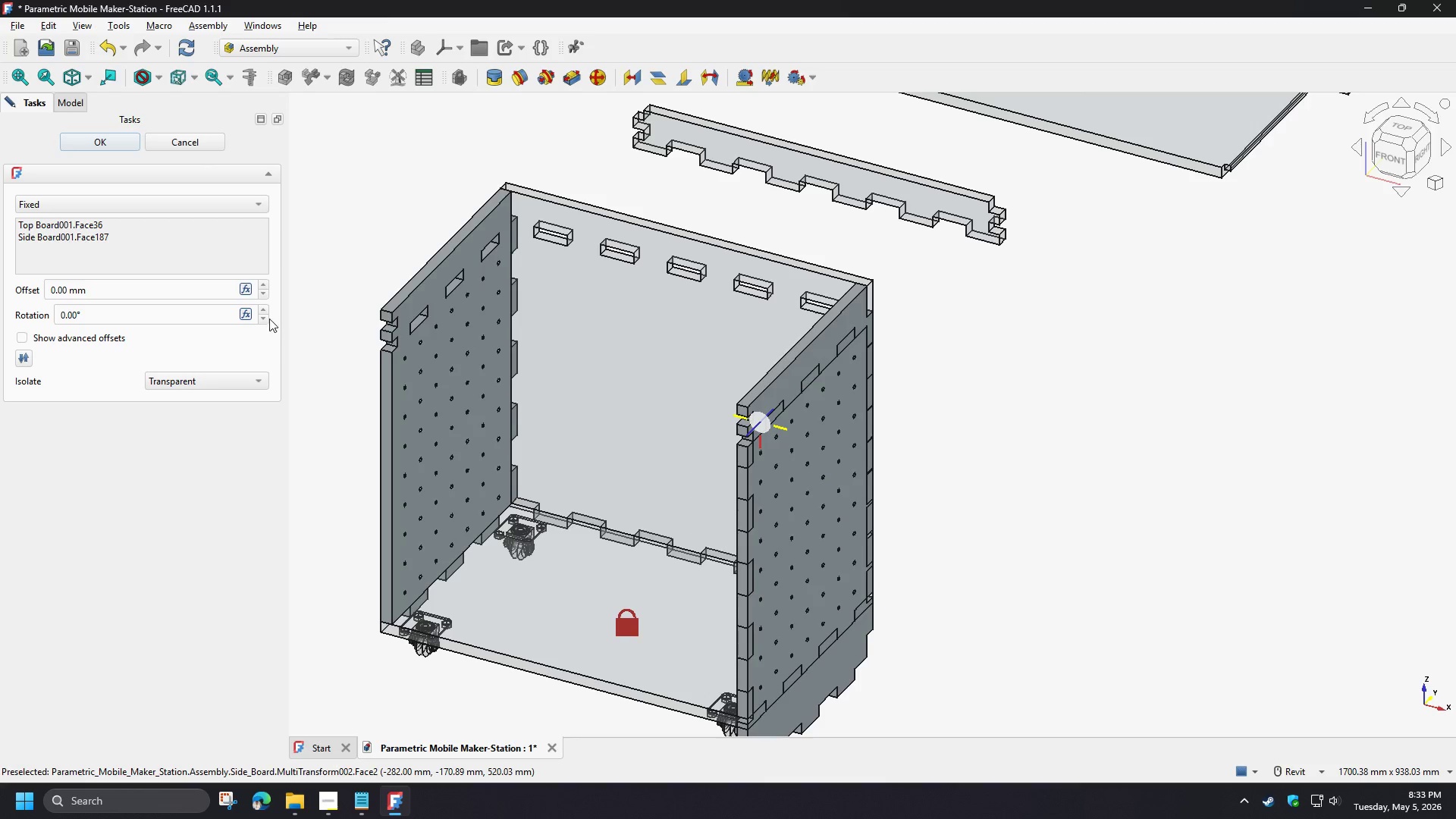 
left_click([266, 313])
 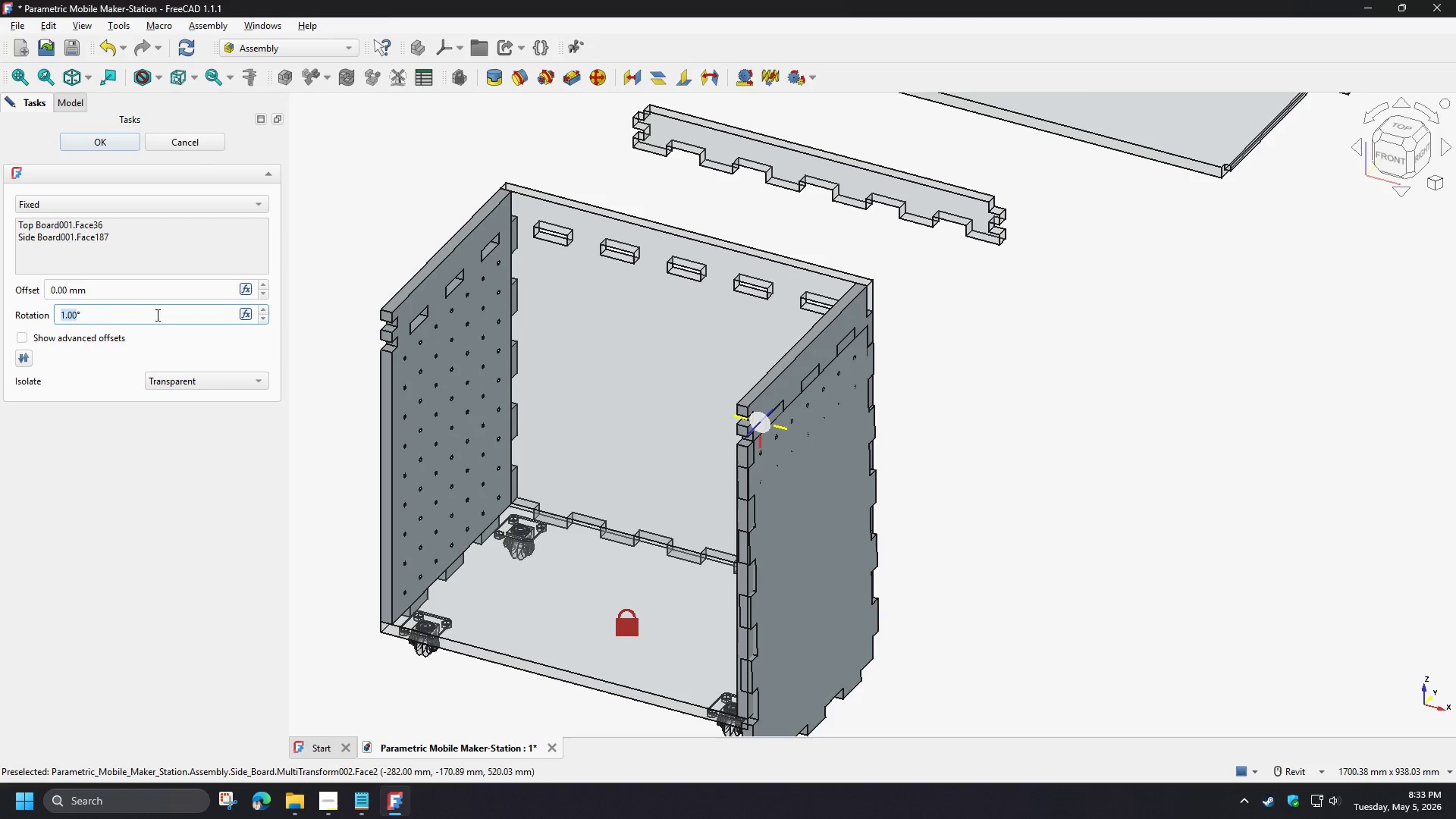 
left_click_drag(start_coordinate=[140, 316], to_coordinate=[0, 313])
 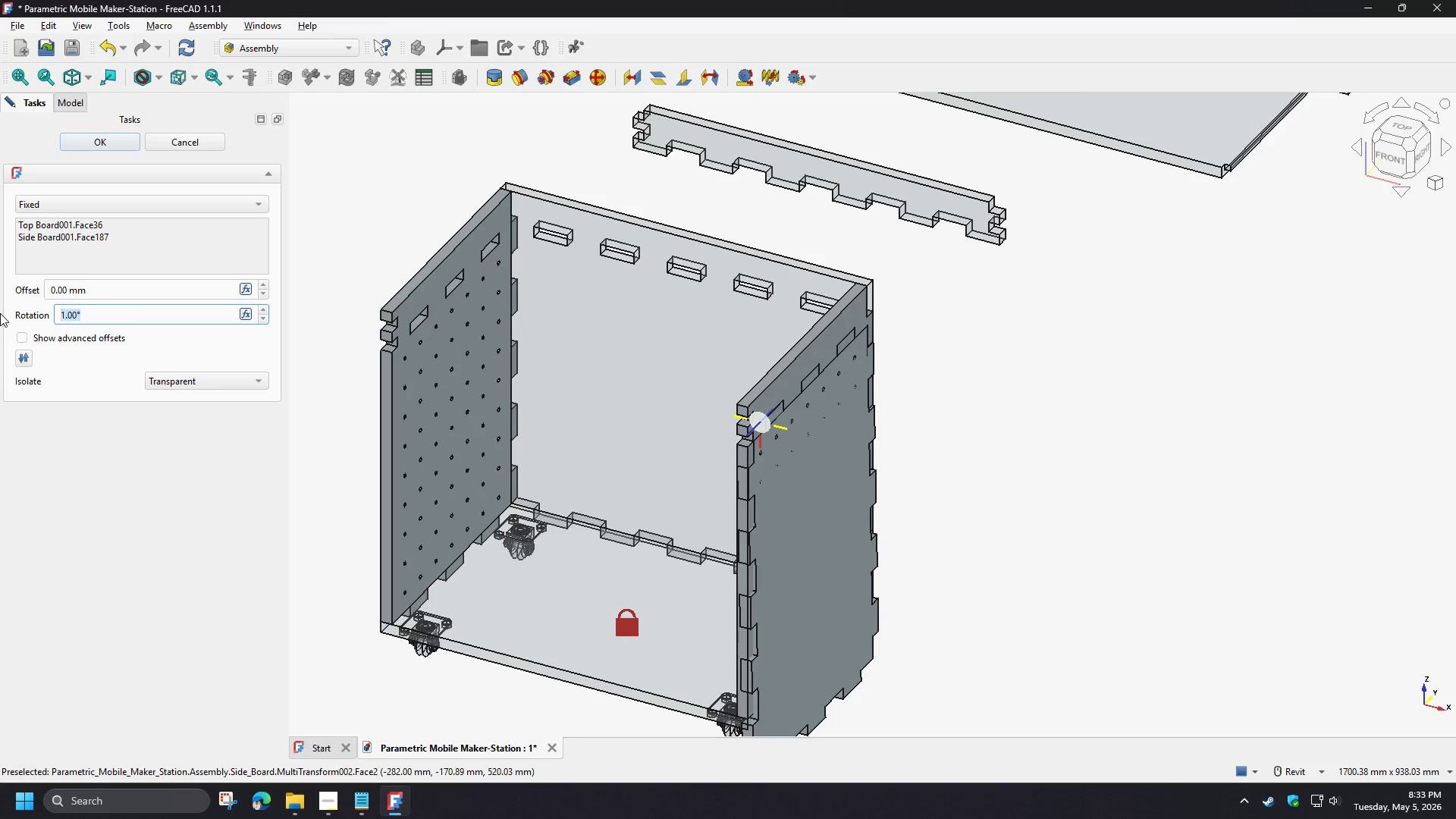 
key(NumpadSubtract)
 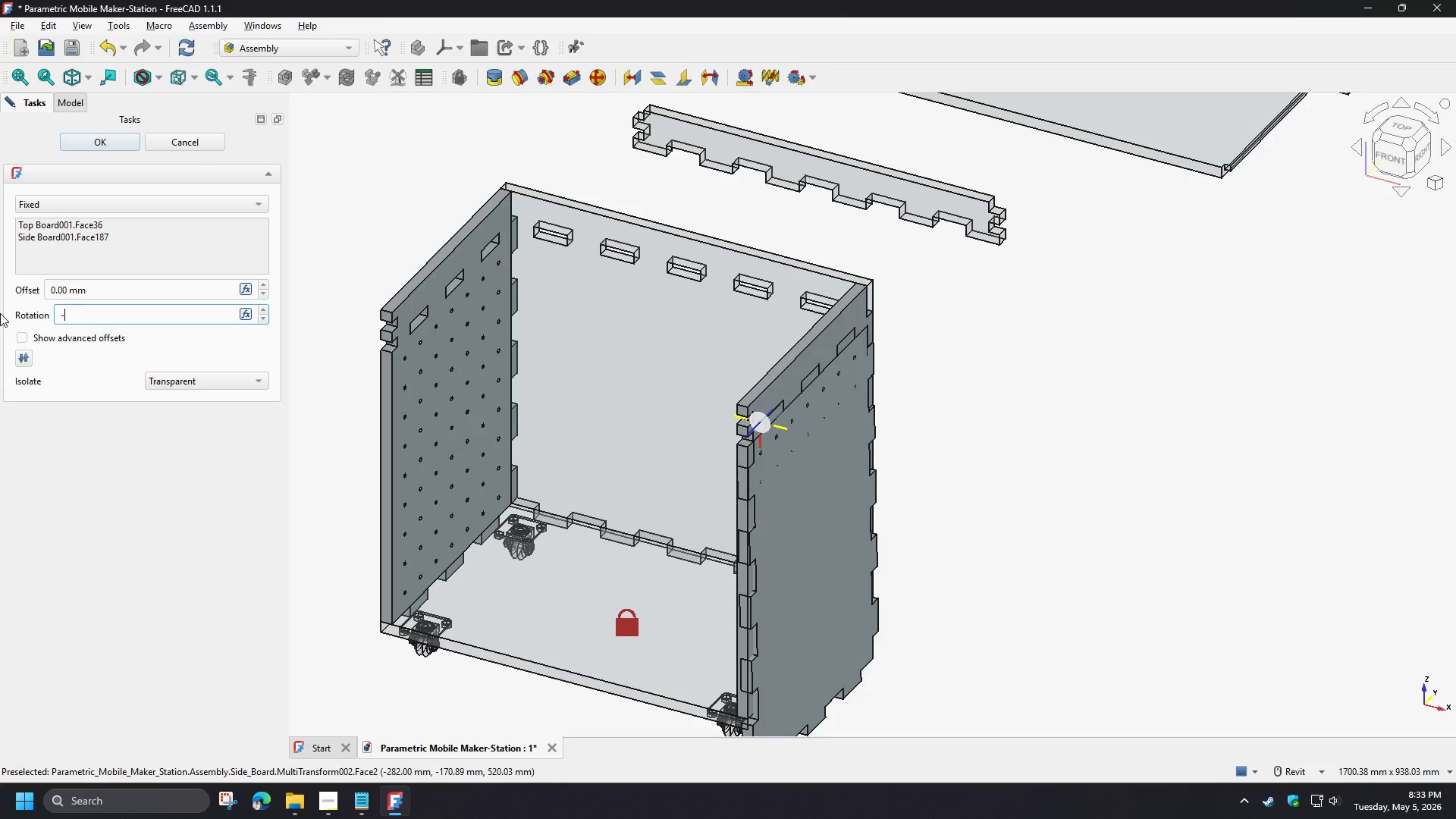 
key(Numpad9)
 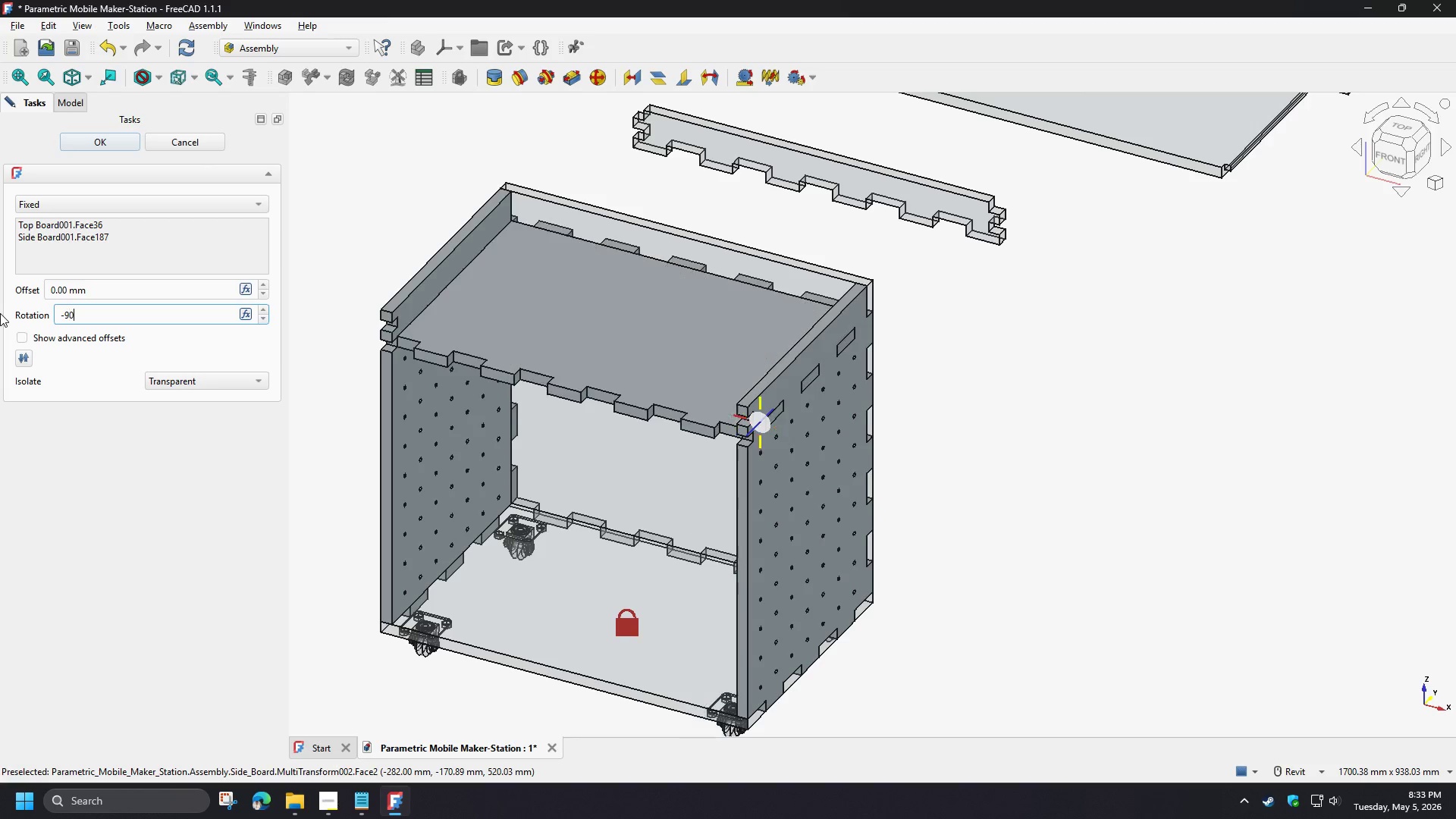 
key(Numpad0)
 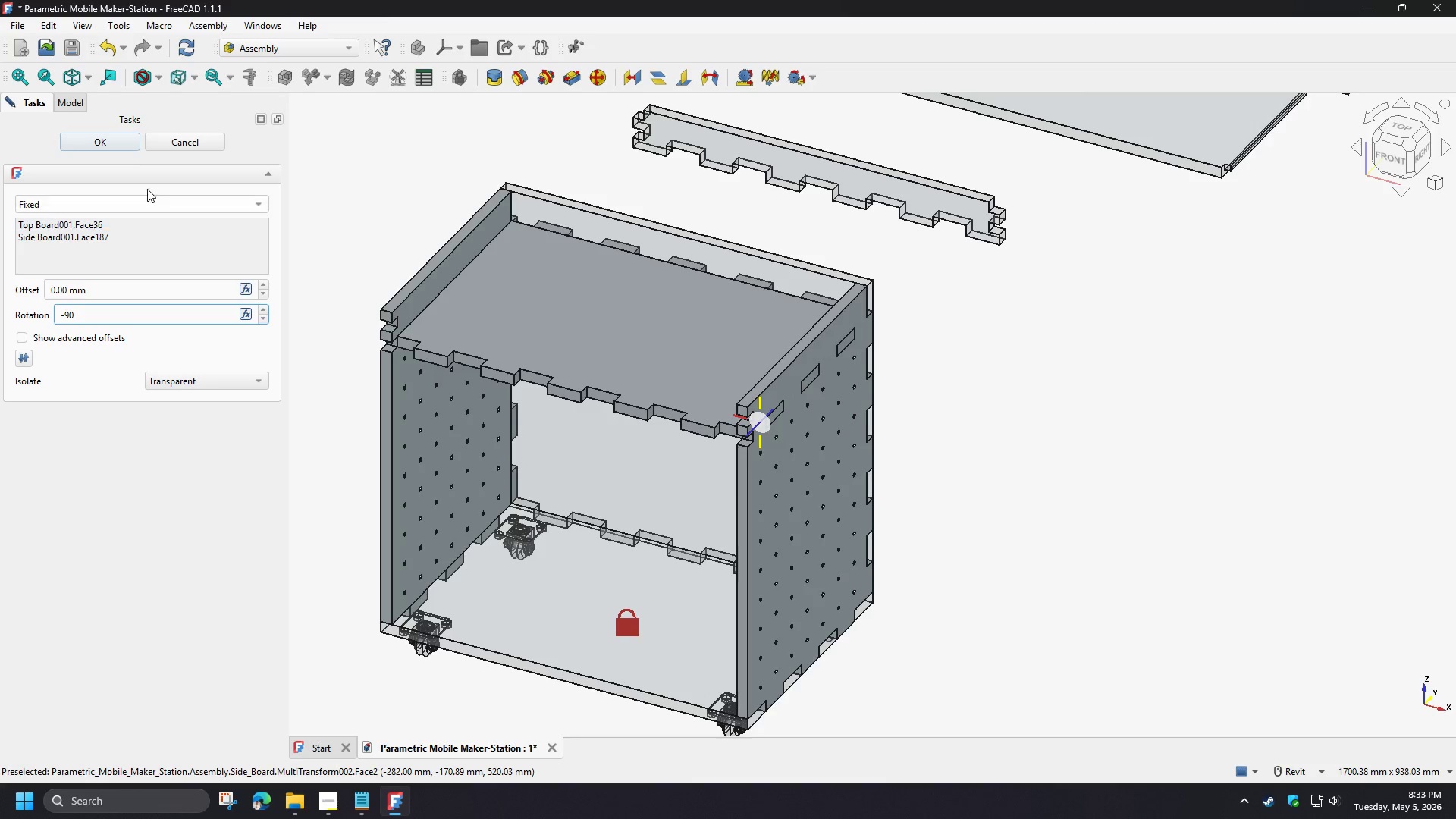 
left_click([112, 139])
 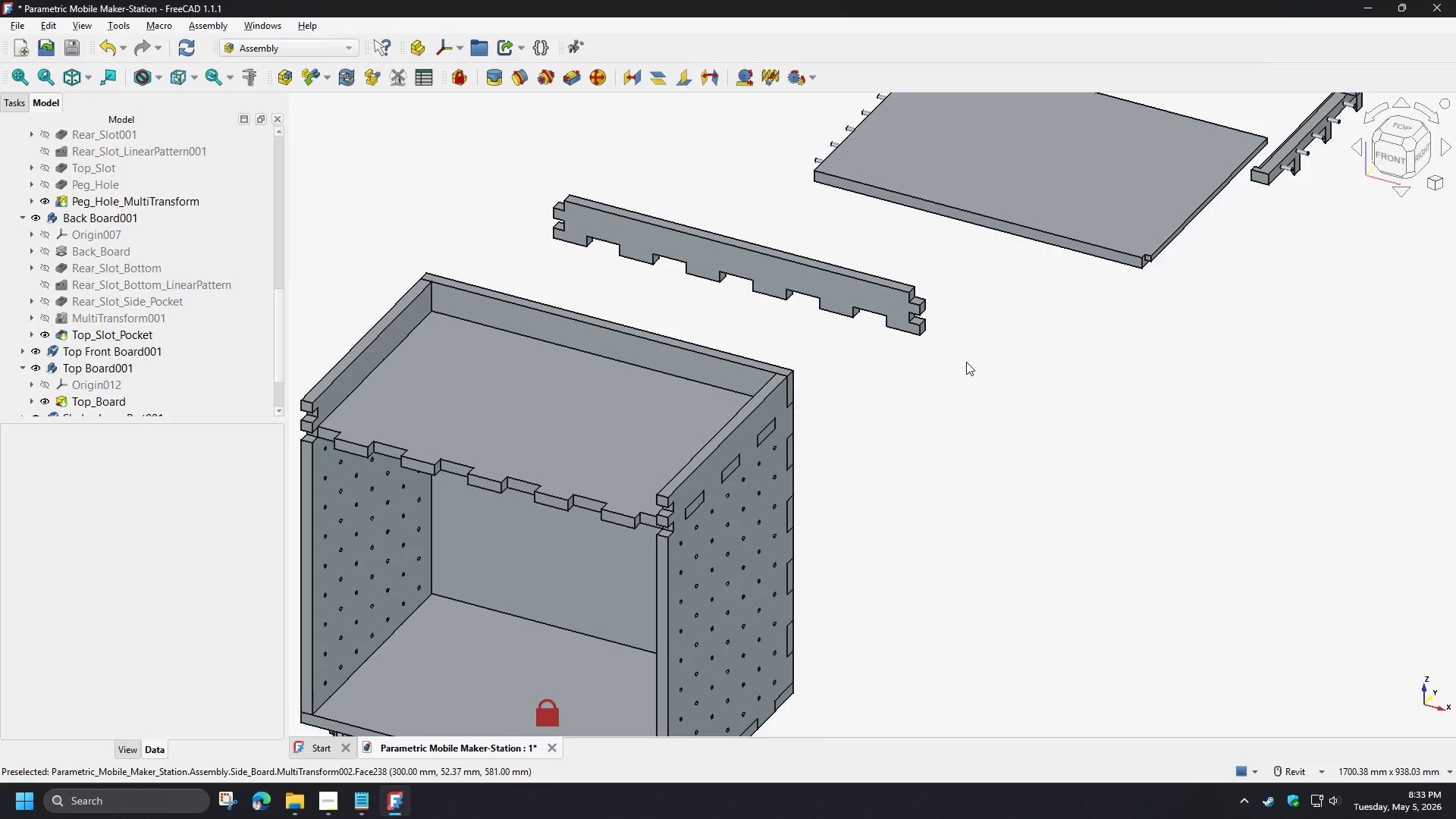 
scroll: coordinate [960, 337], scroll_direction: up, amount: 3.0
 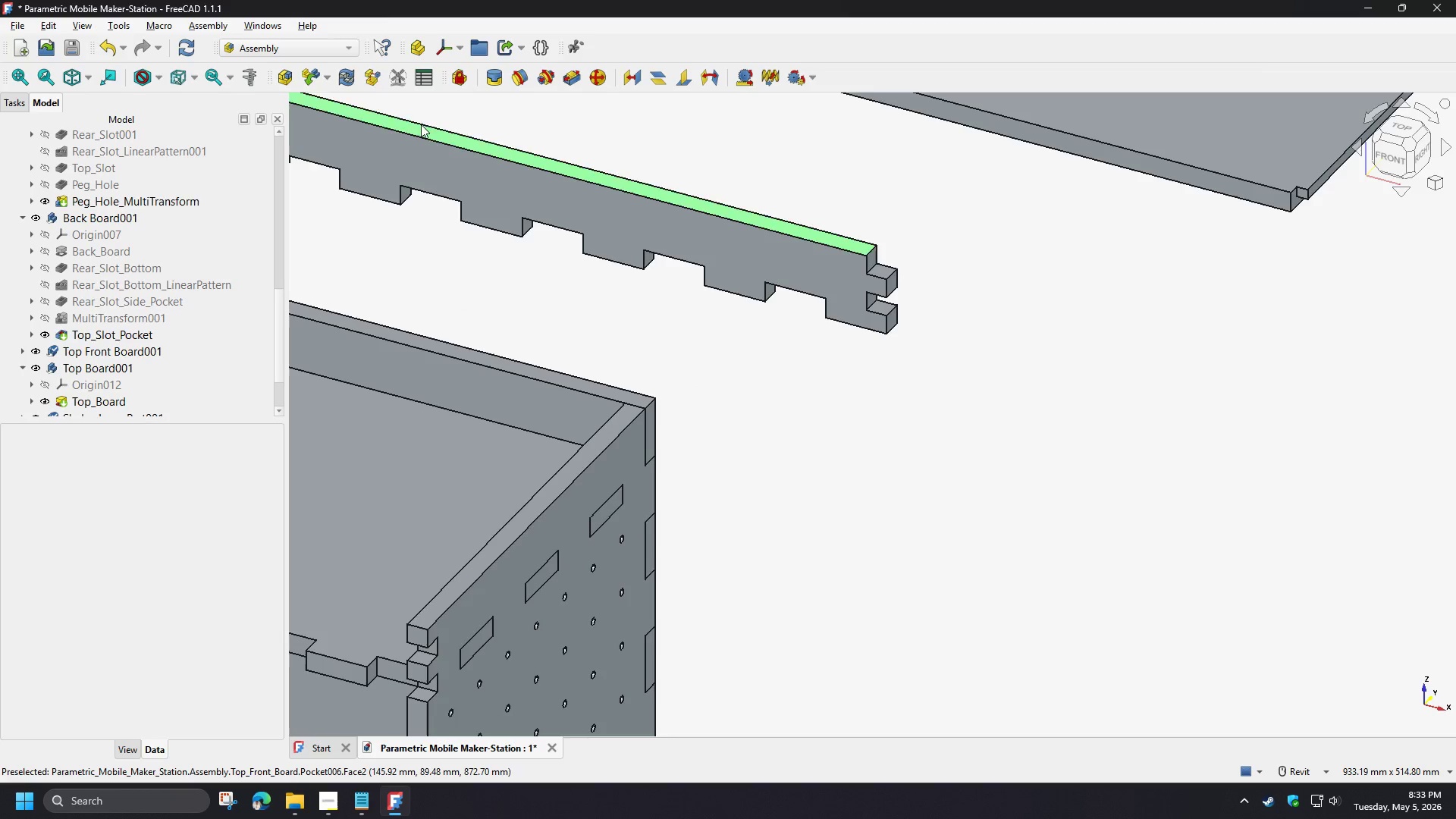 
left_click([491, 80])
 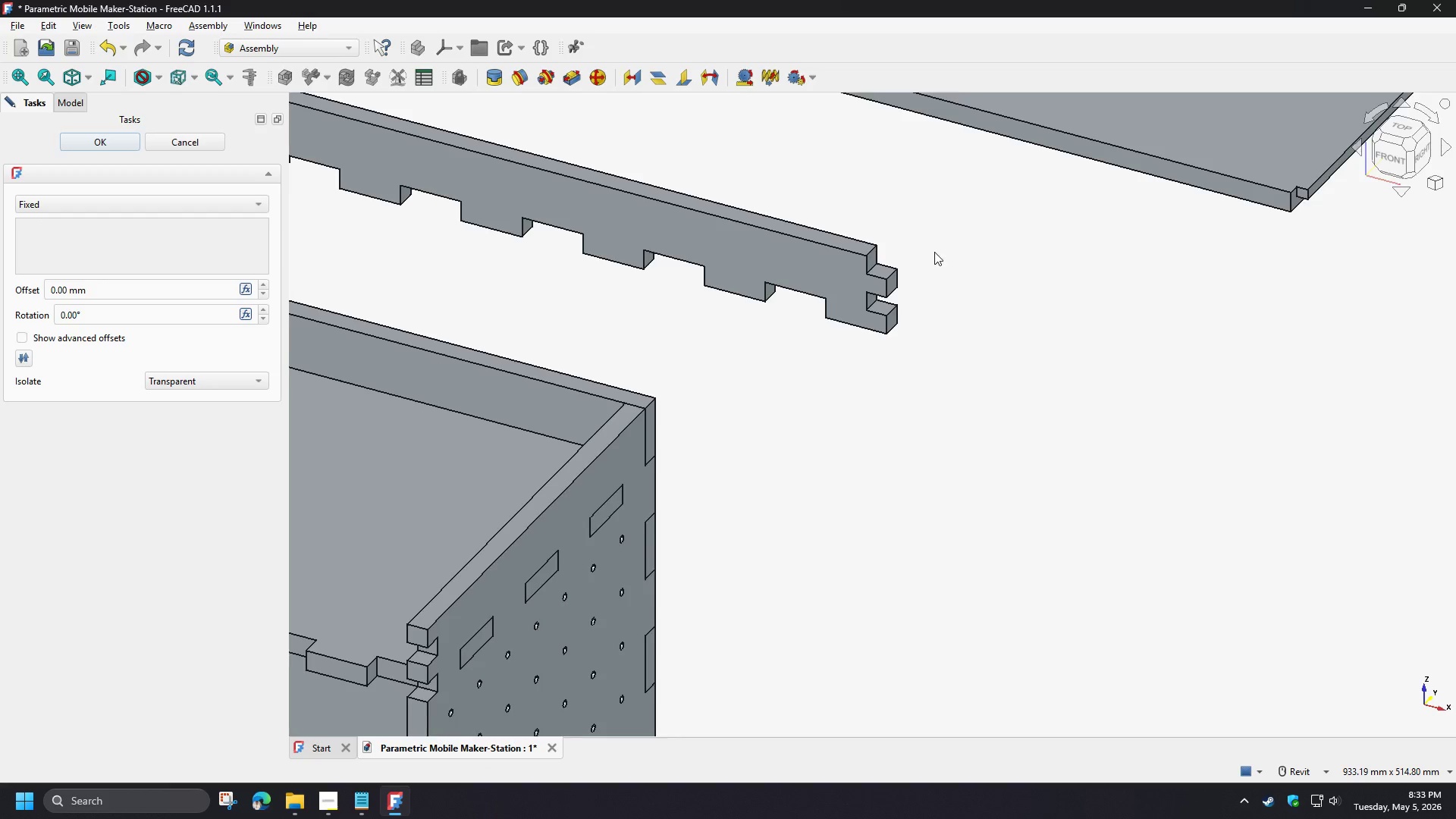 
scroll: coordinate [920, 262], scroll_direction: up, amount: 4.0
 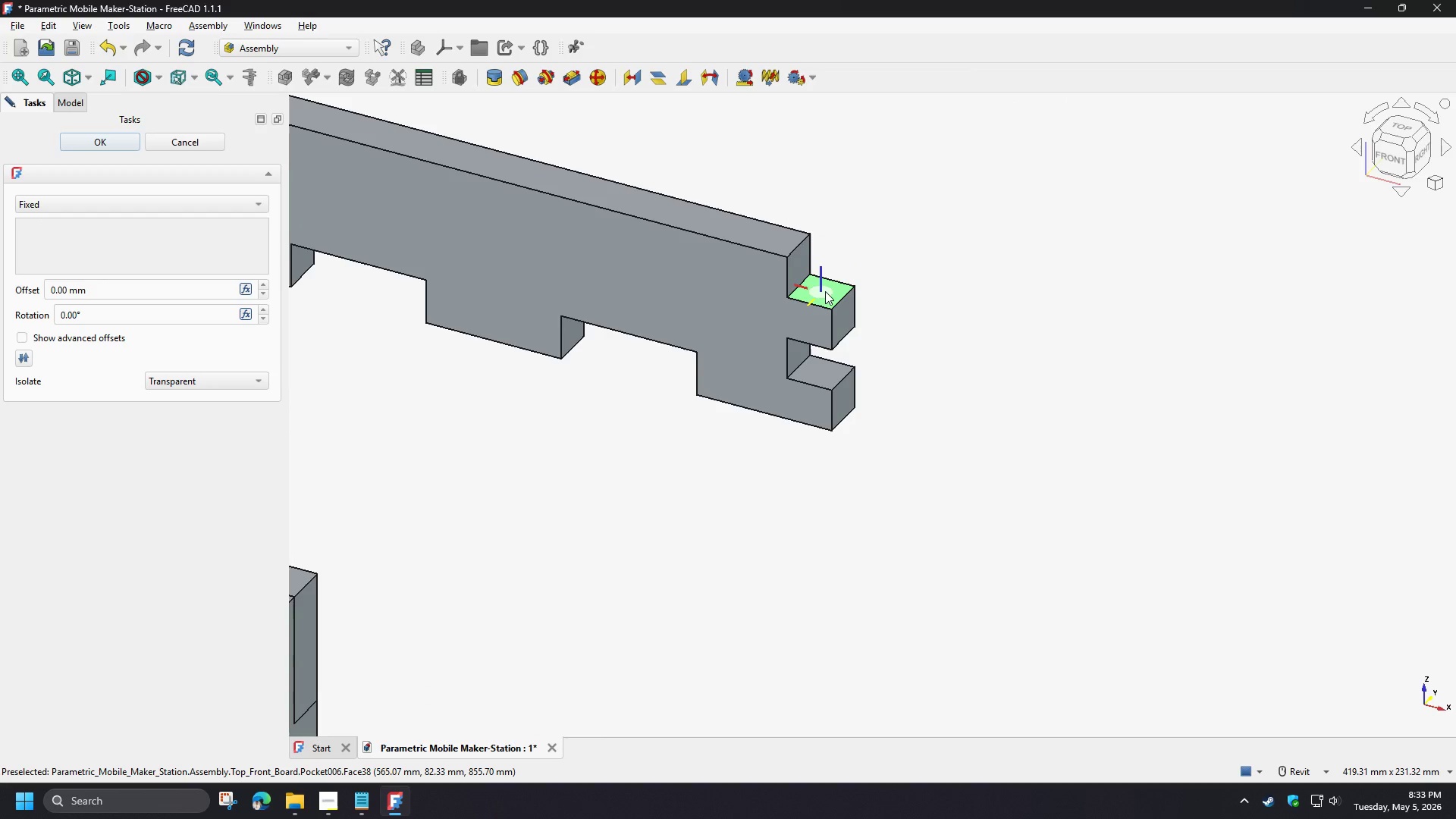 
left_click([825, 291])
 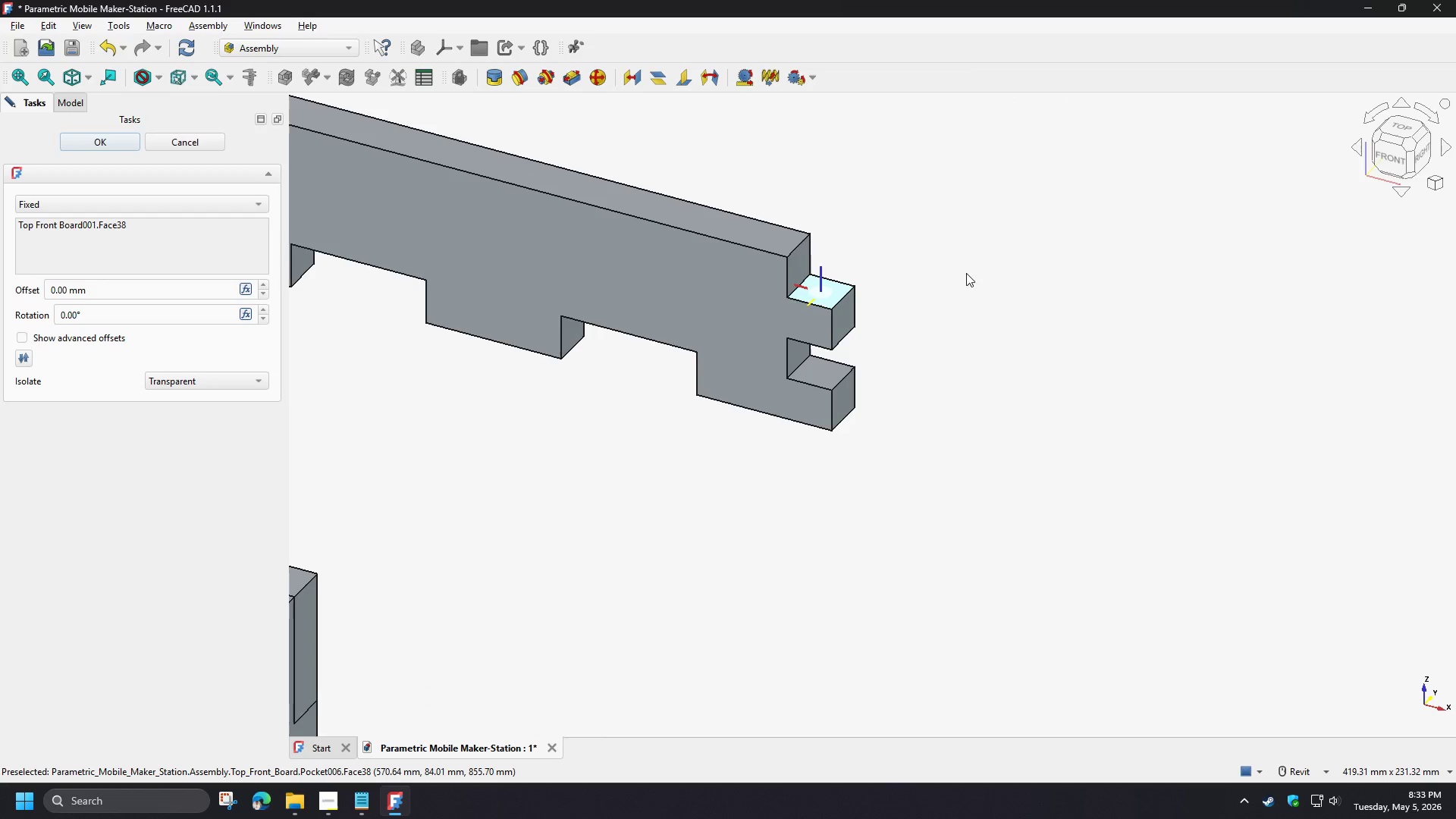 
hold_key(key=ShiftLeft, duration=0.89)
 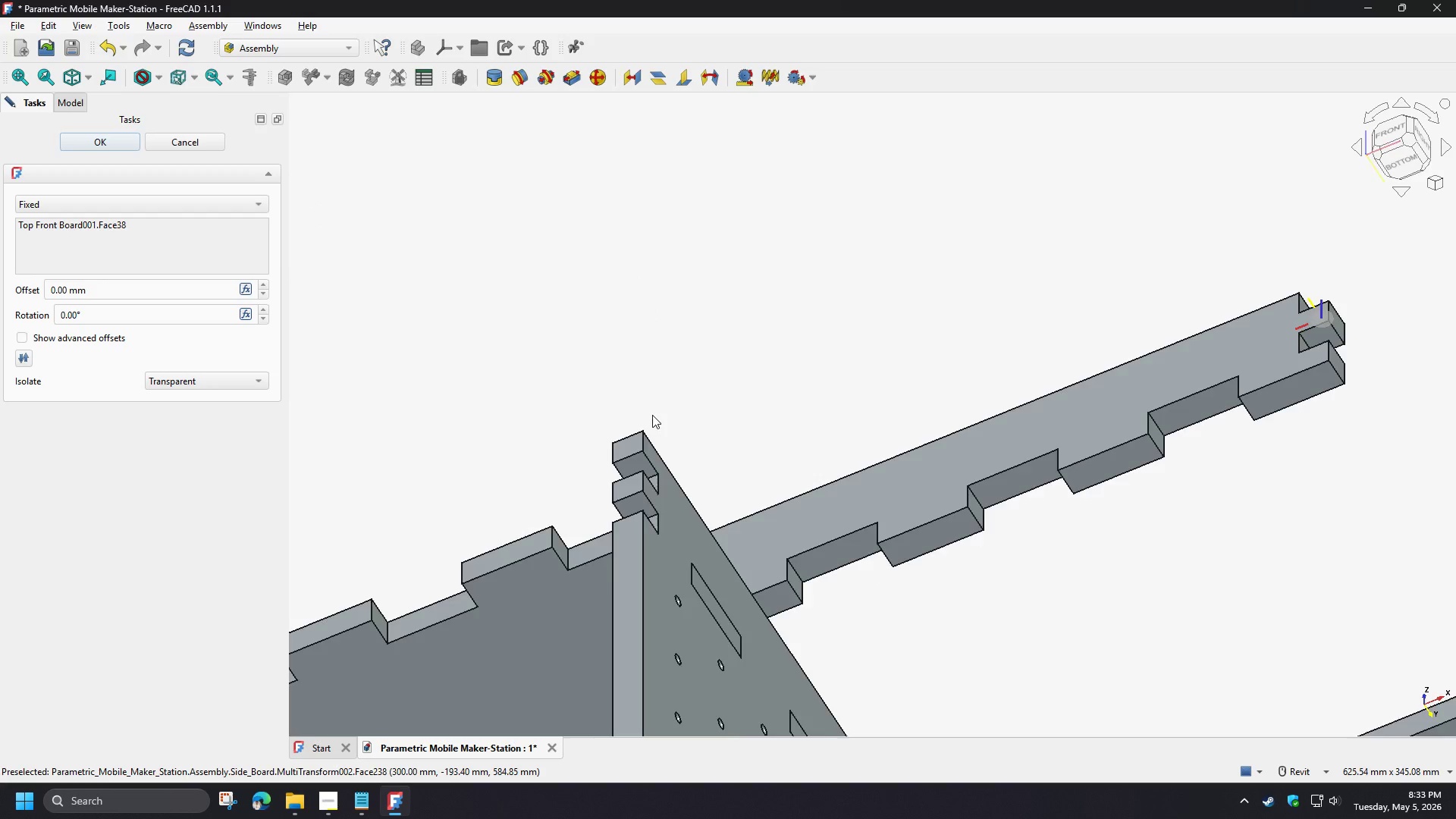 
scroll: coordinate [642, 530], scroll_direction: down, amount: 2.0
 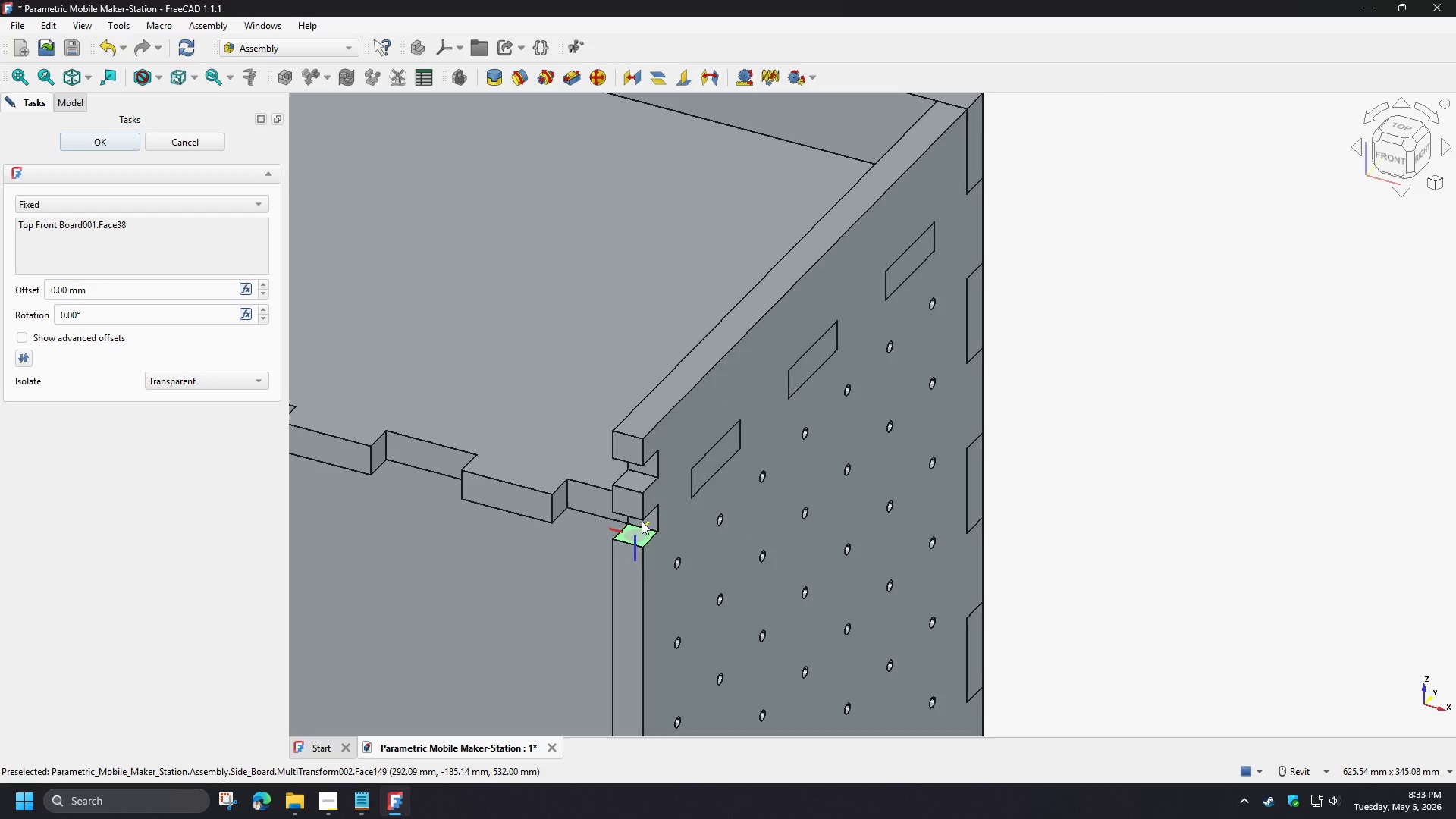 
scroll: coordinate [641, 461], scroll_direction: up, amount: 4.0
 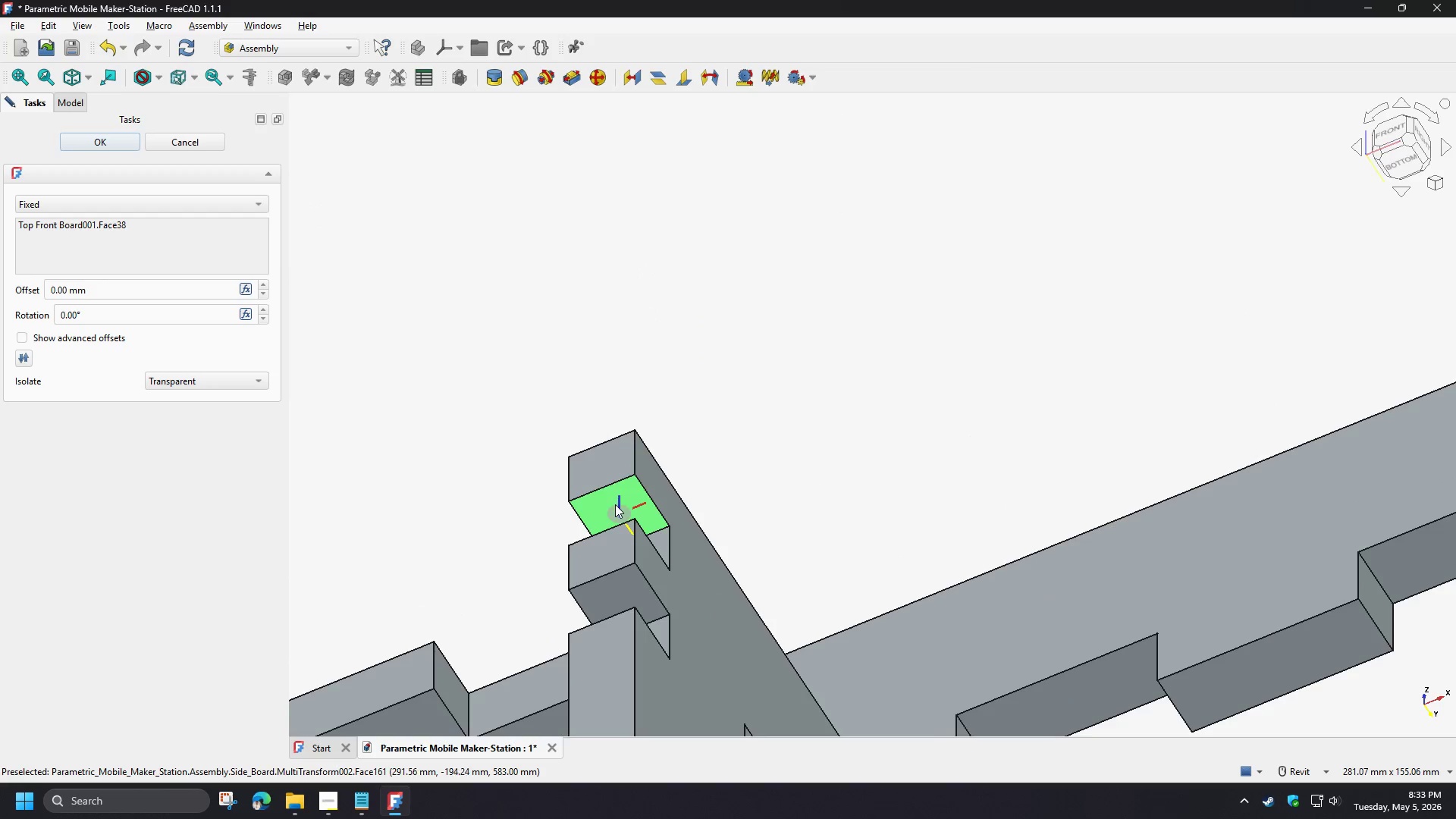 
left_click([615, 504])
 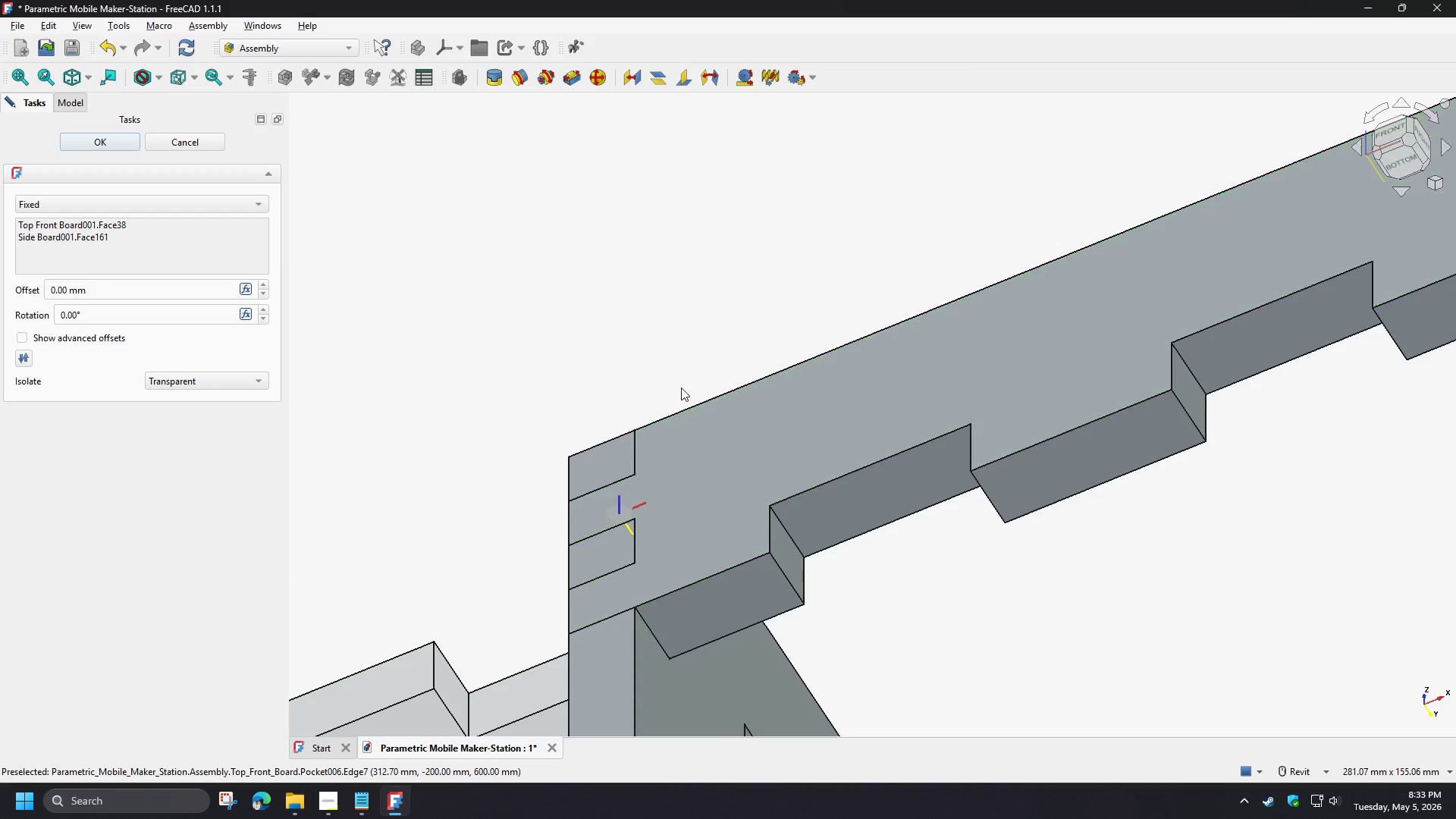 
hold_key(key=ShiftLeft, duration=0.56)
 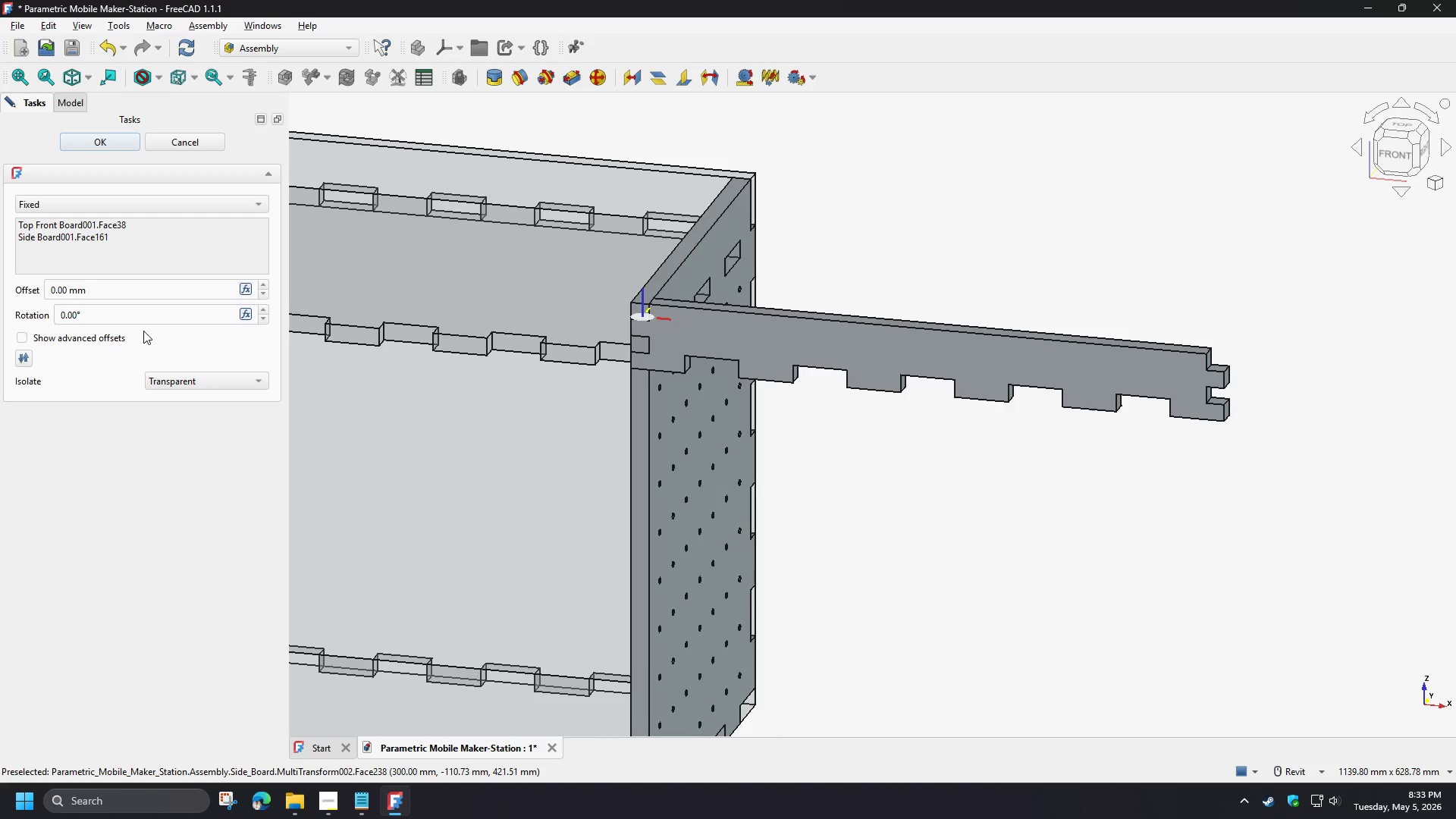 
scroll: coordinate [675, 362], scroll_direction: down, amount: 7.0
 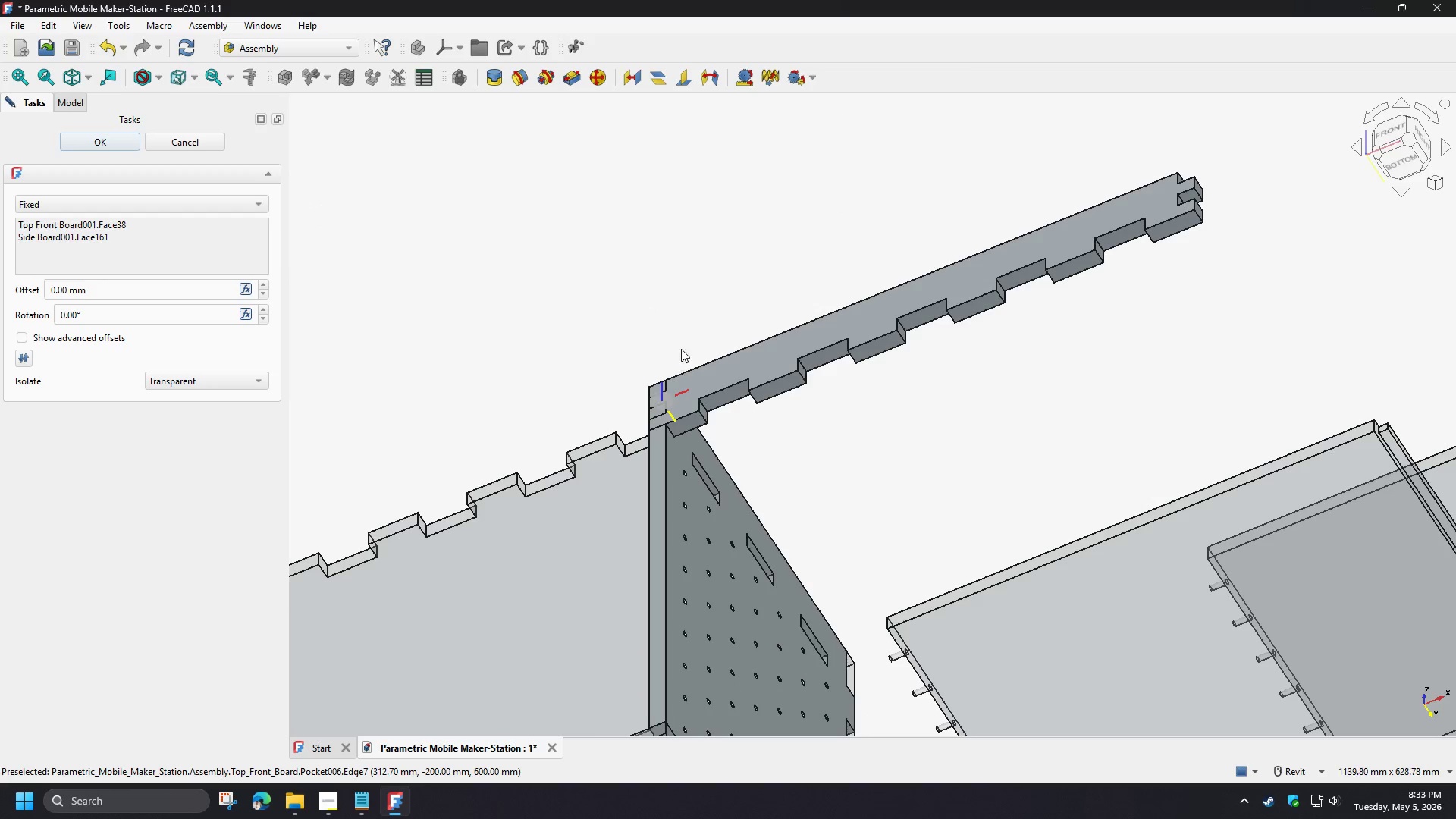 
left_click_drag(start_coordinate=[129, 315], to_coordinate=[0, 318])
 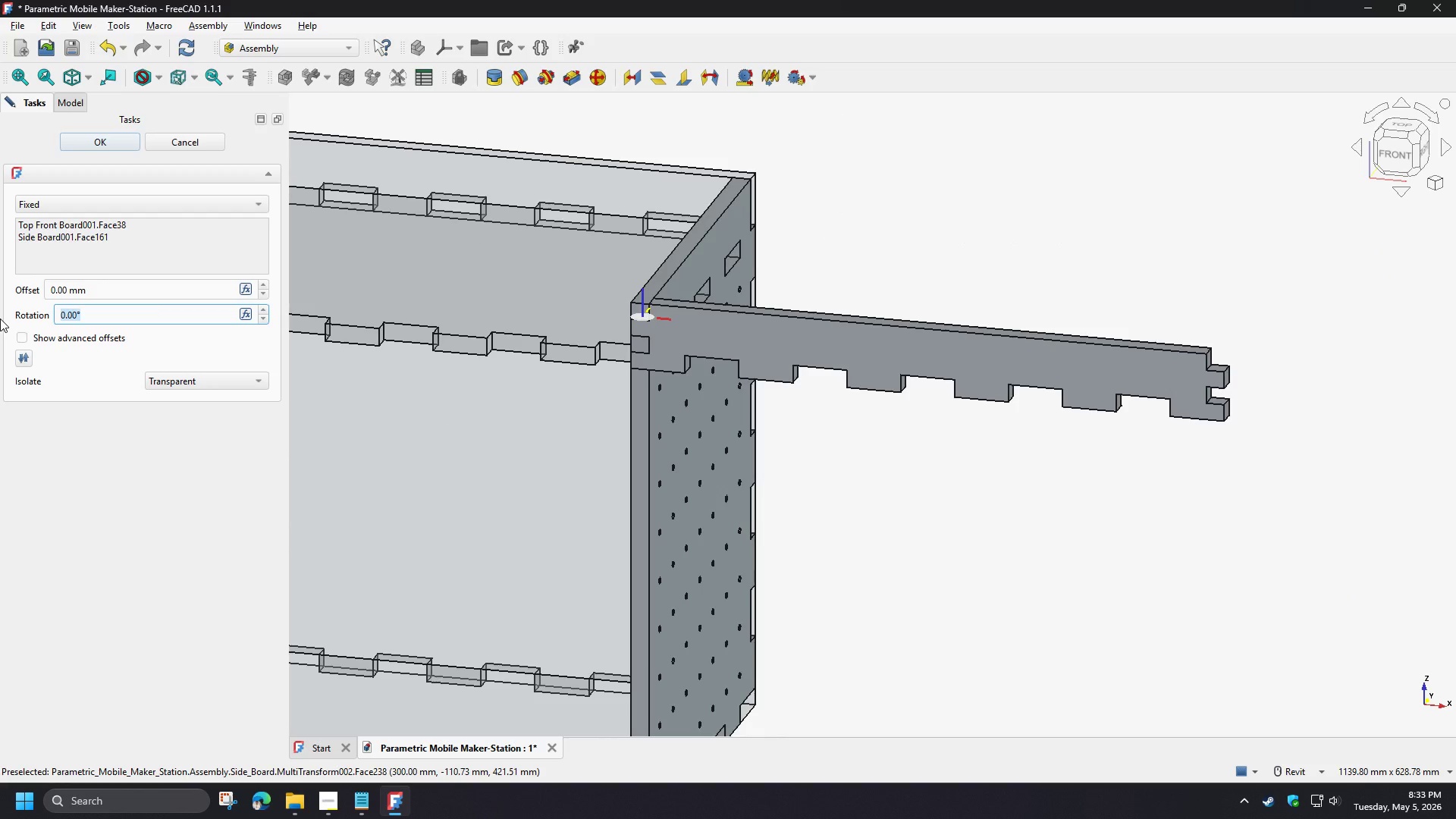 
key(Numpad1)
 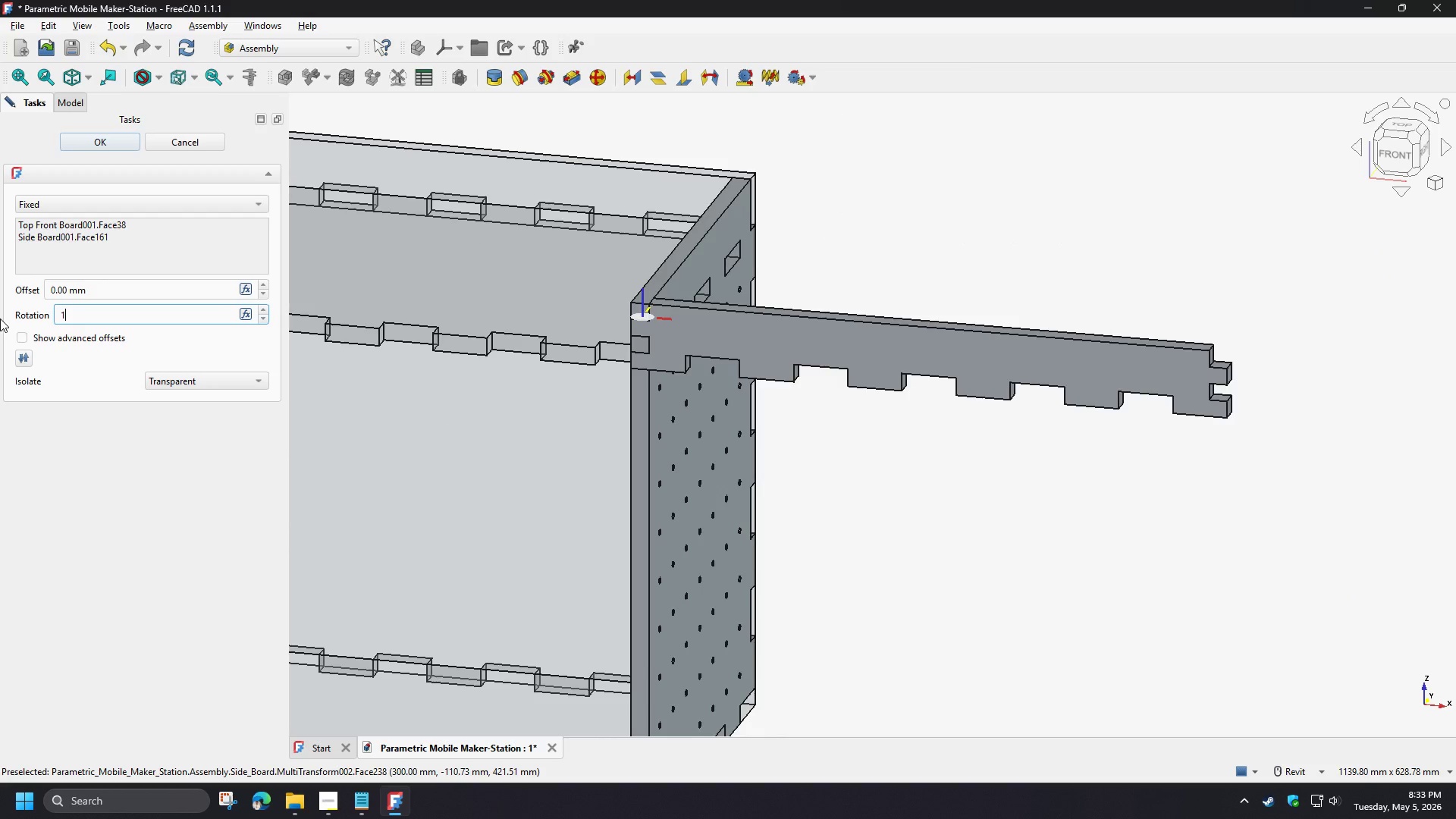 
key(Numpad8)
 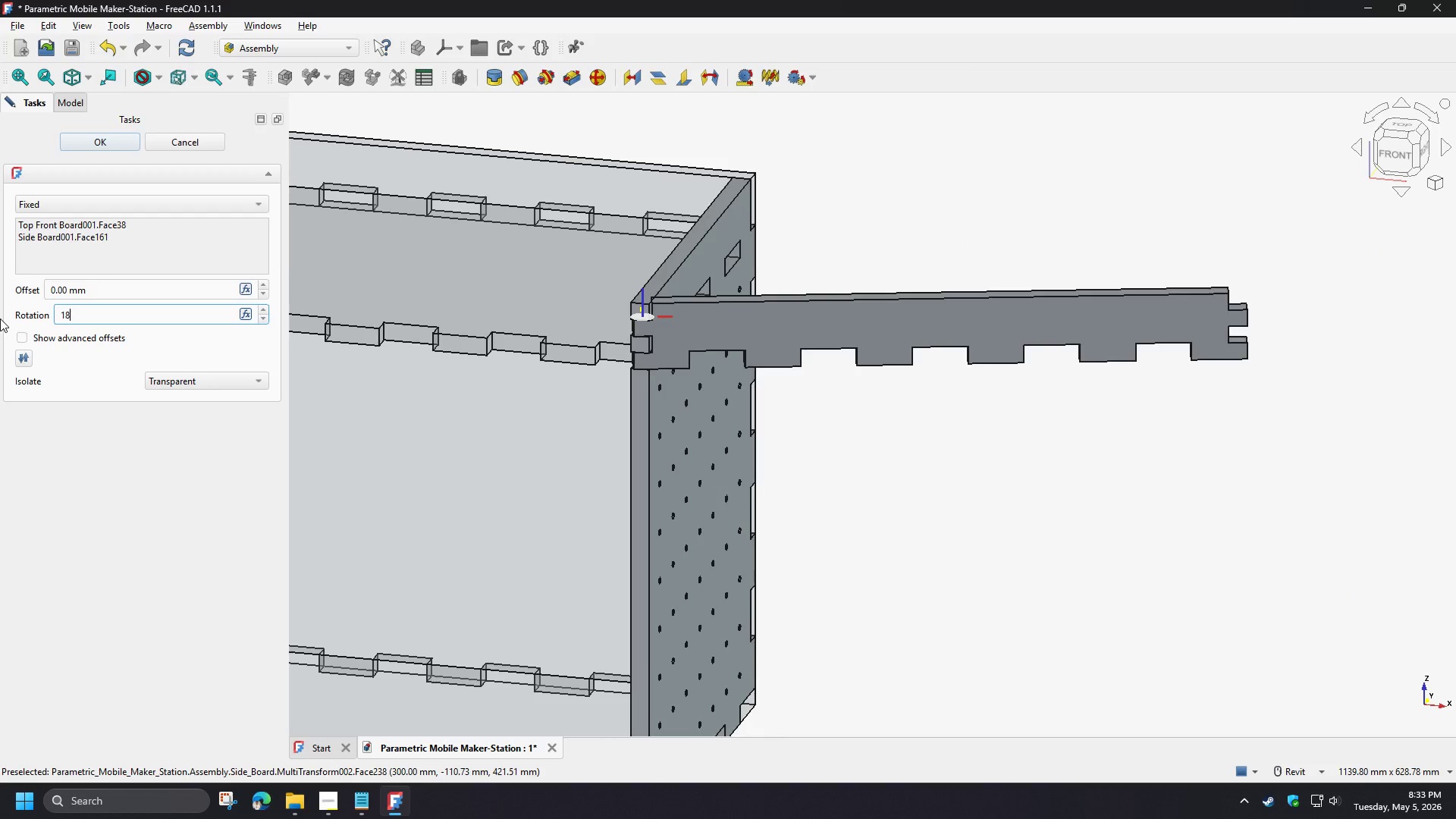 
key(Numpad0)
 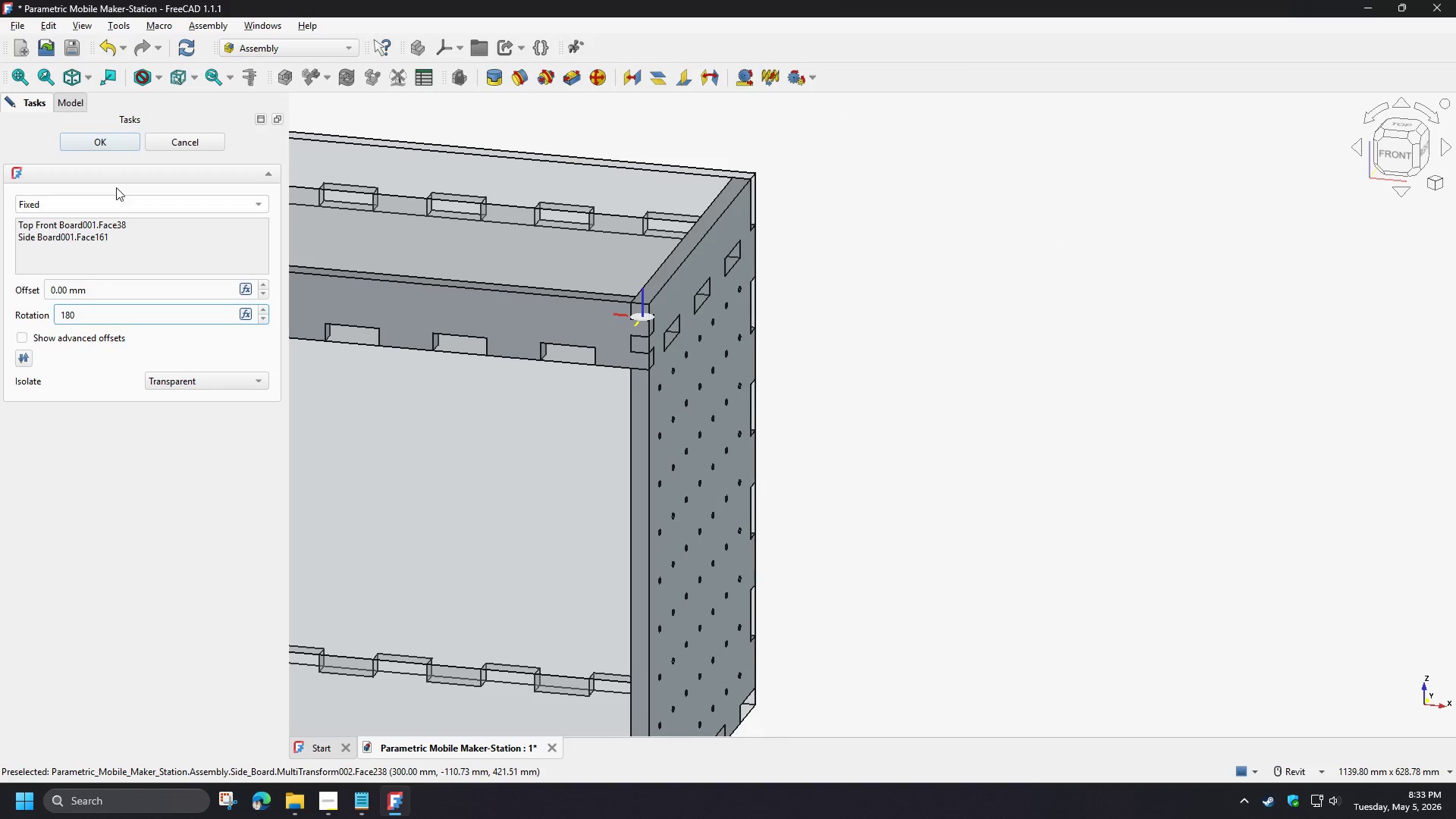 
left_click([107, 140])
 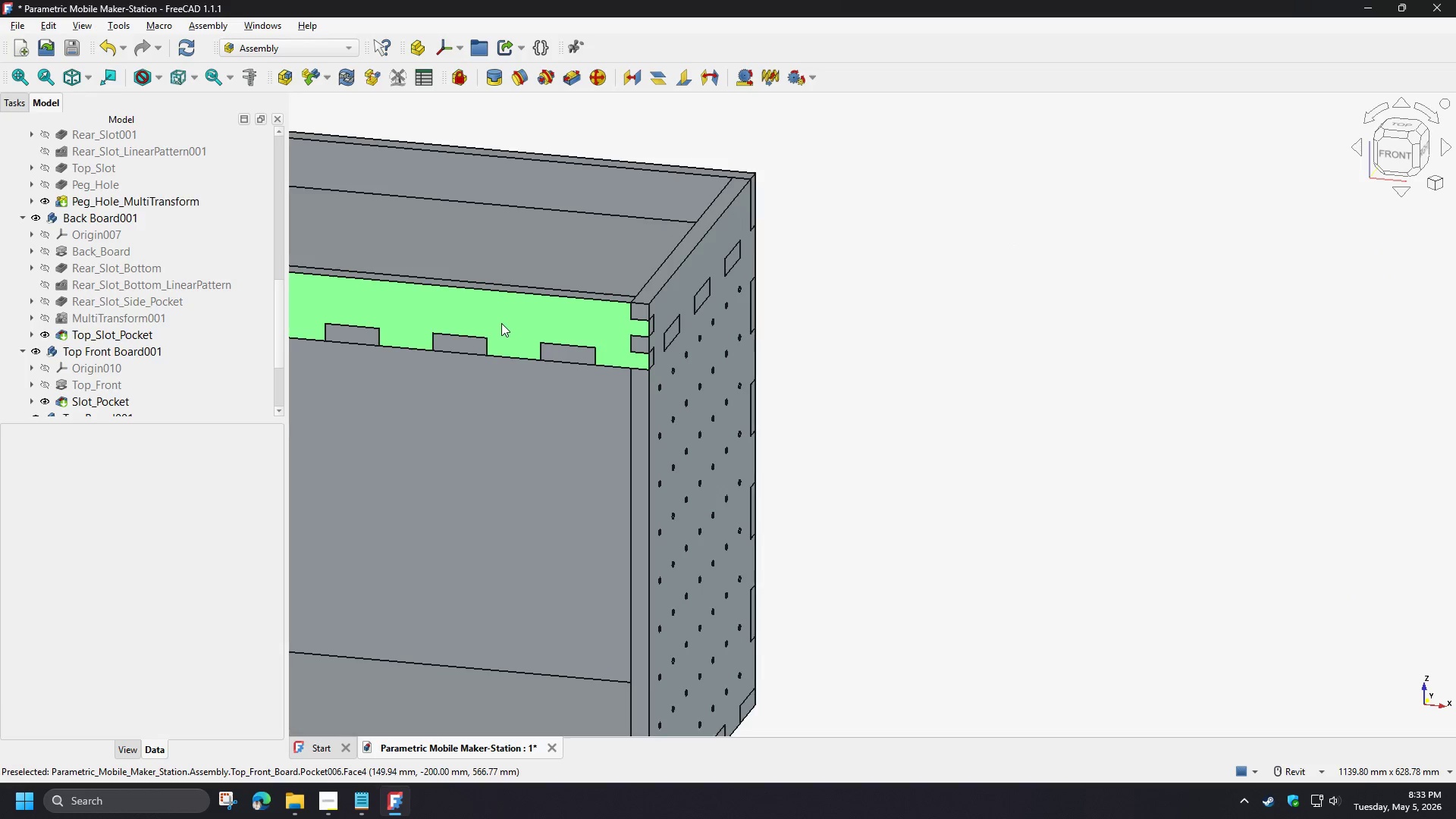 
hold_key(key=ShiftLeft, duration=0.7)
 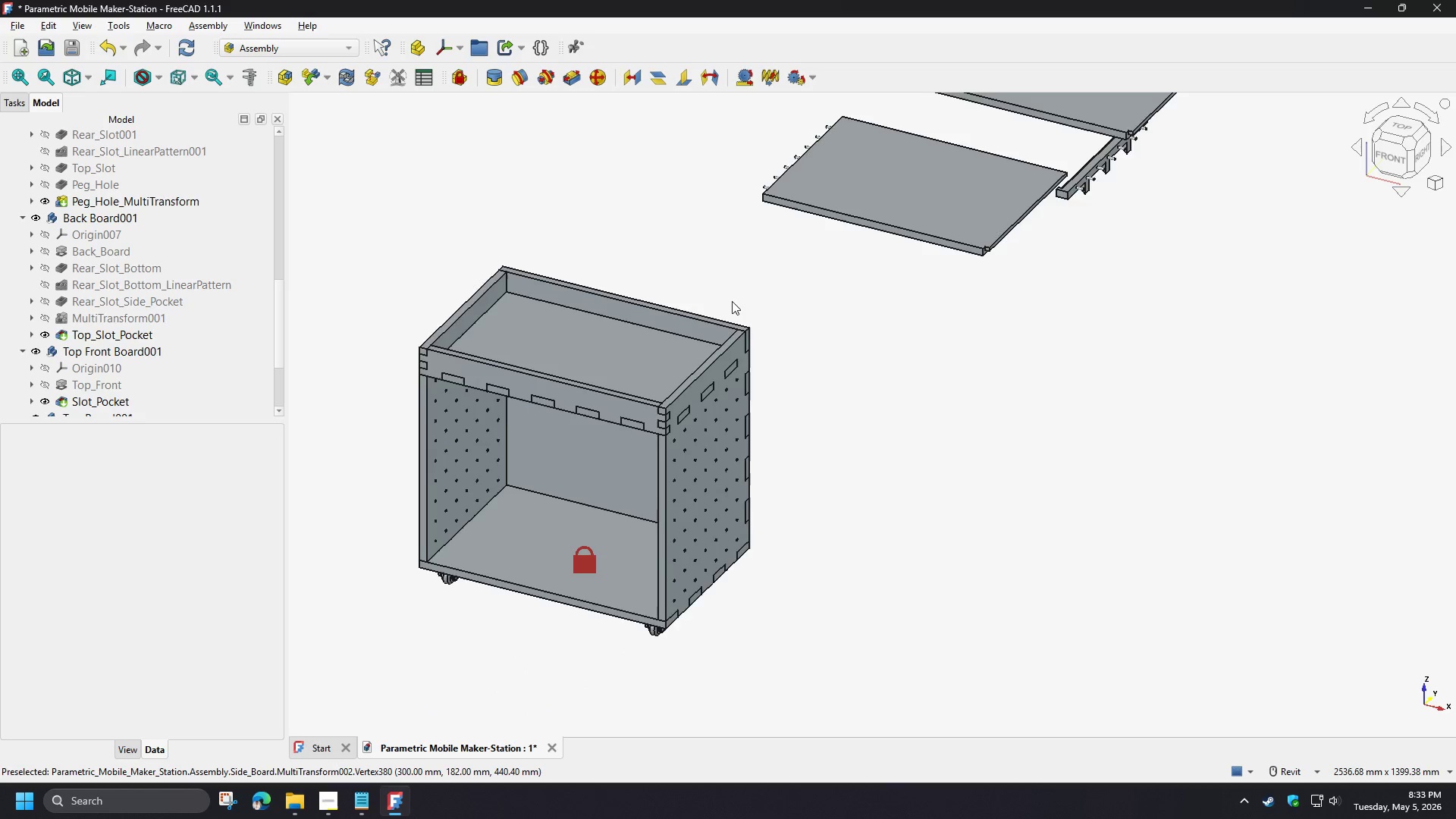 
scroll: coordinate [678, 527], scroll_direction: down, amount: 4.0
 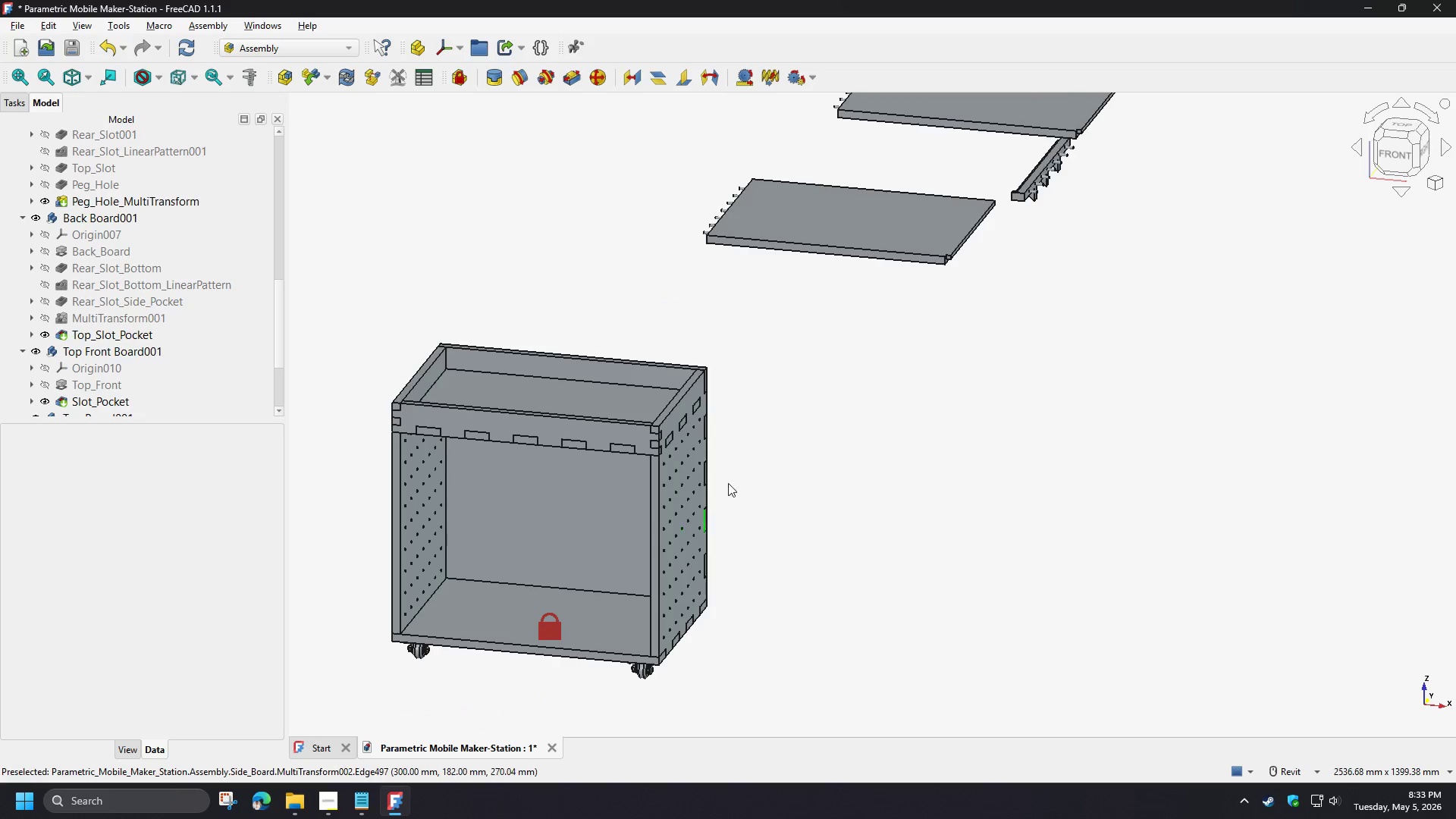 
hold_key(key=ShiftLeft, duration=1.11)
 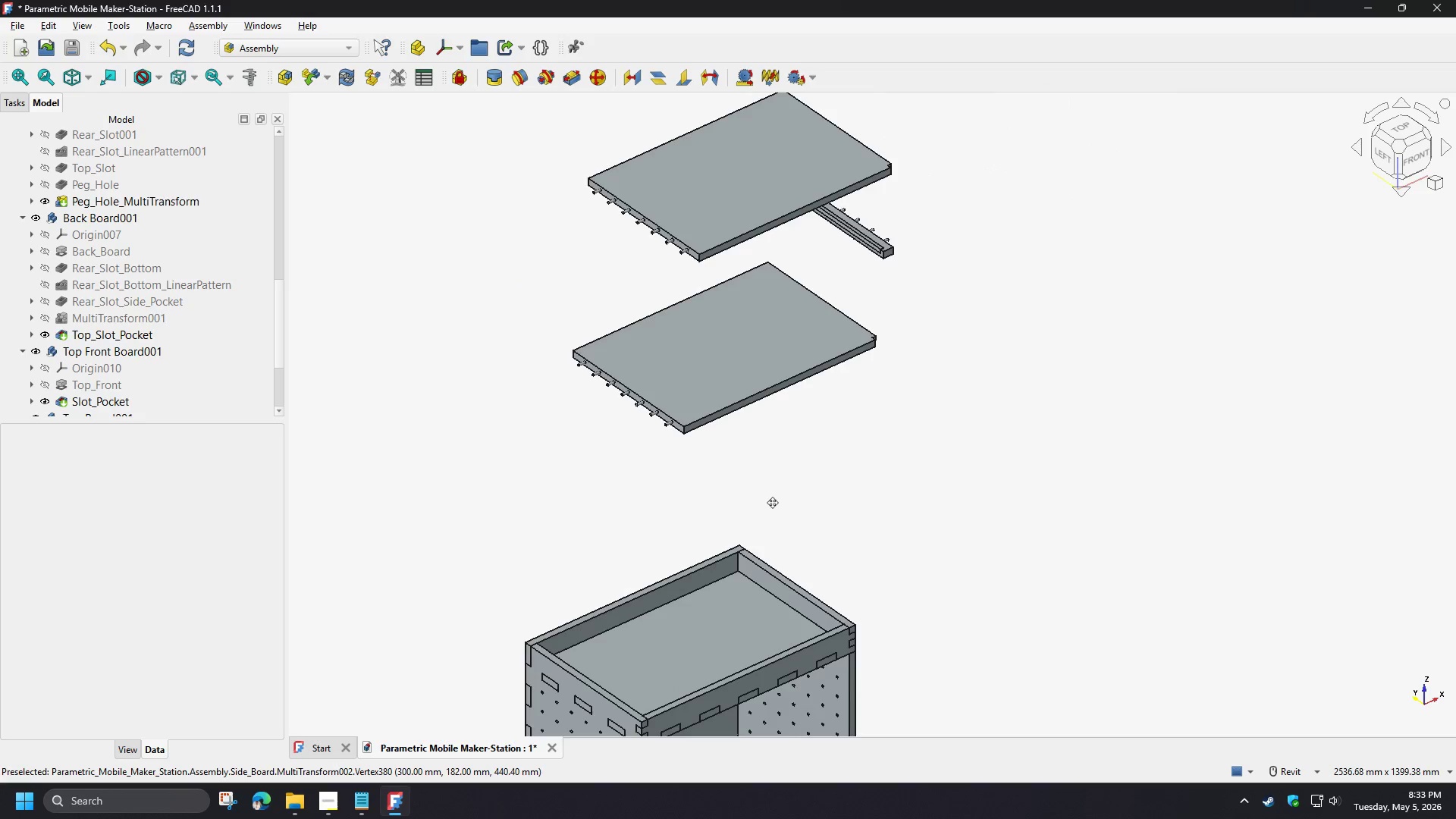 
scroll: coordinate [643, 408], scroll_direction: up, amount: 8.0
 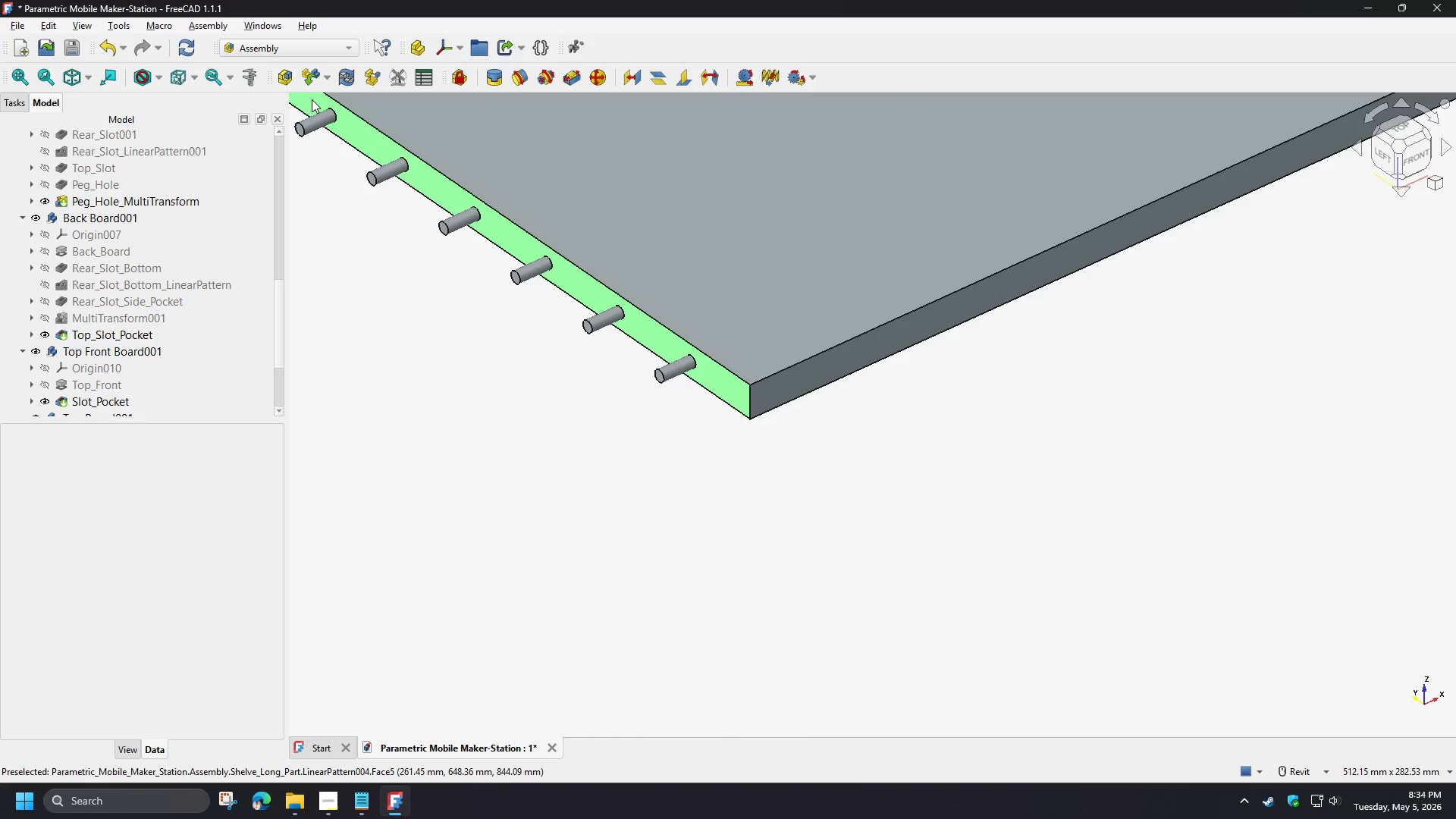 
left_click([488, 78])
 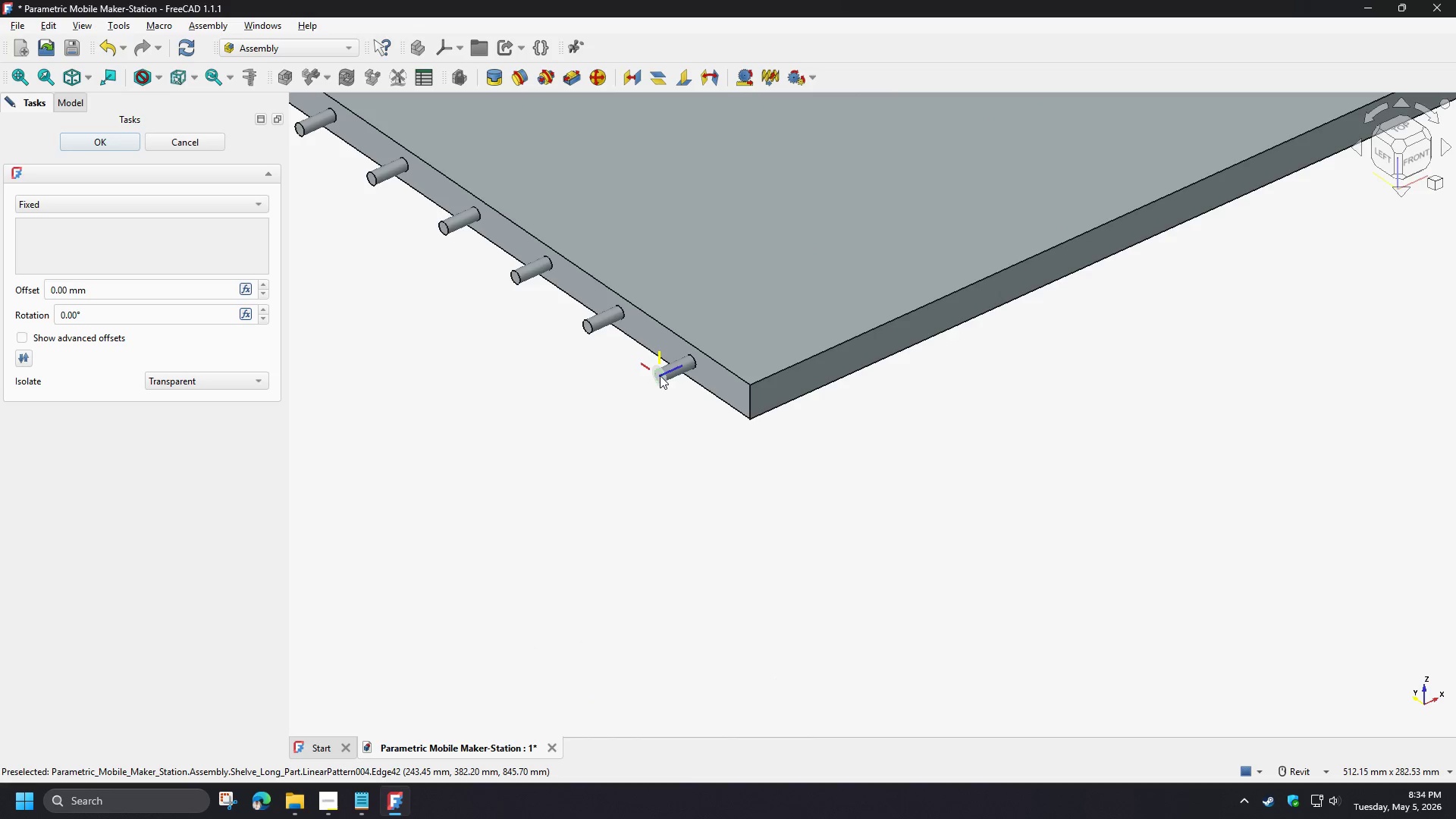 
left_click([660, 375])
 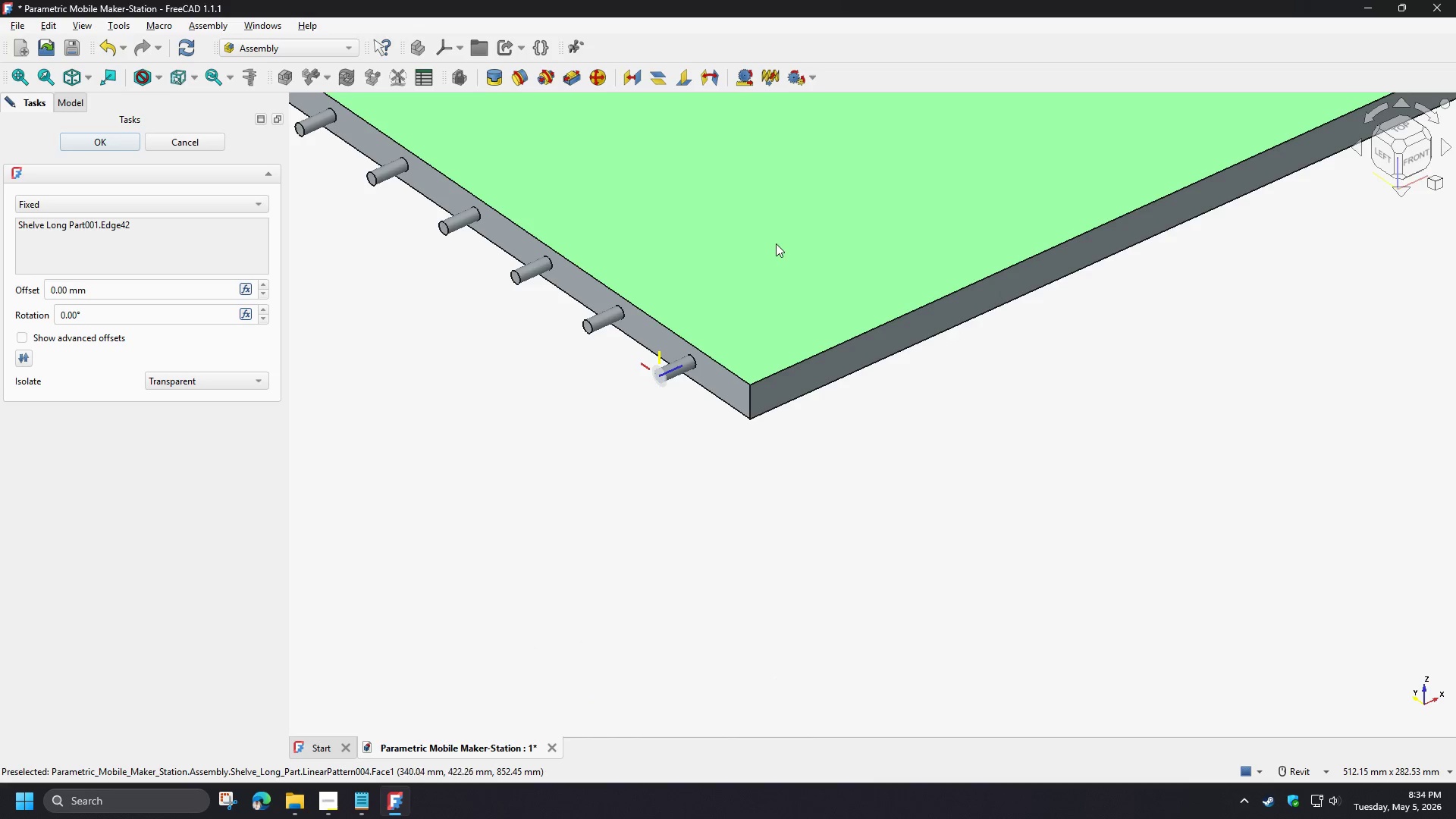 
scroll: coordinate [753, 186], scroll_direction: down, amount: 9.0
 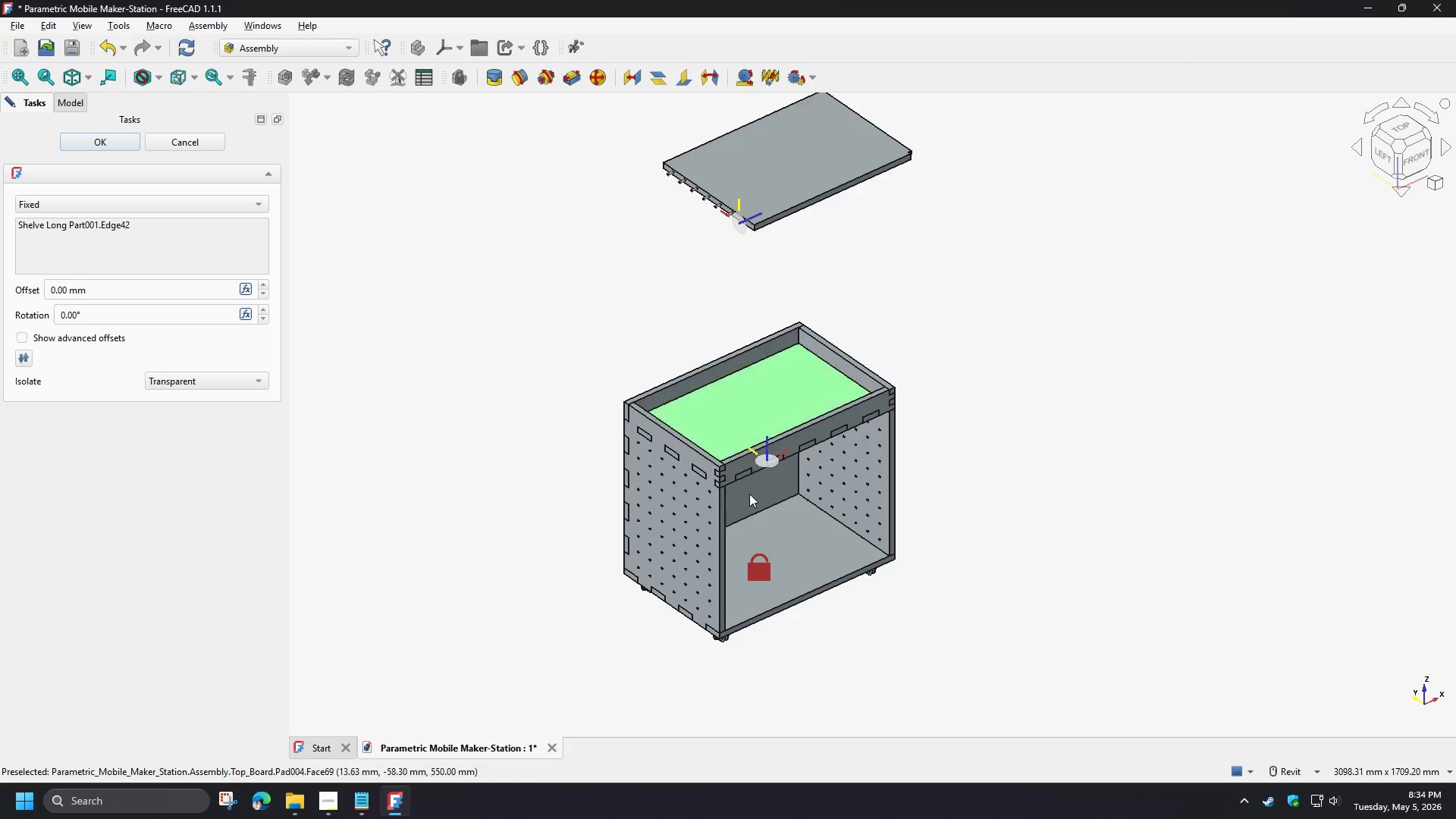 
scroll: coordinate [761, 480], scroll_direction: up, amount: 10.0
 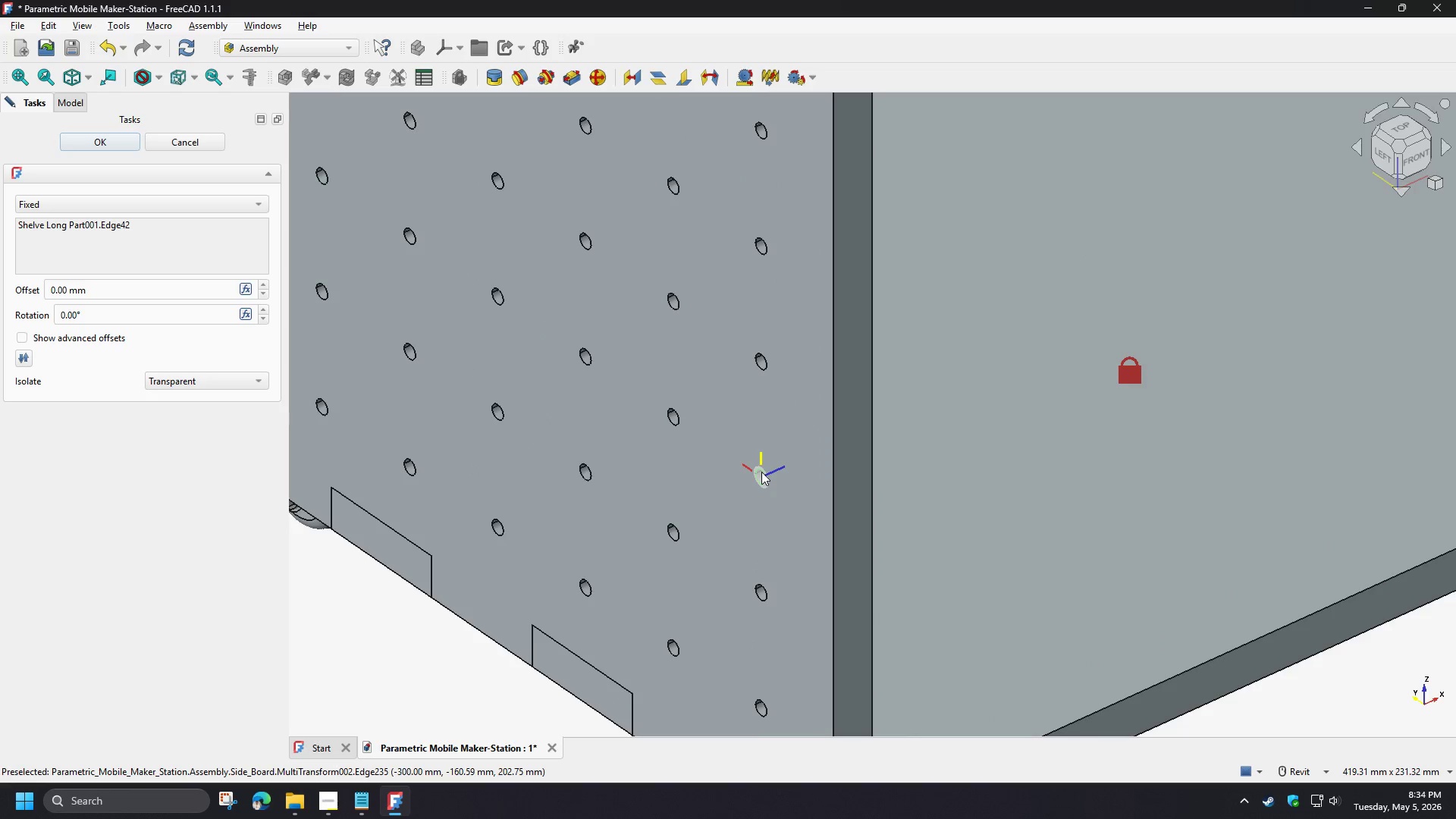 
left_click([761, 472])
 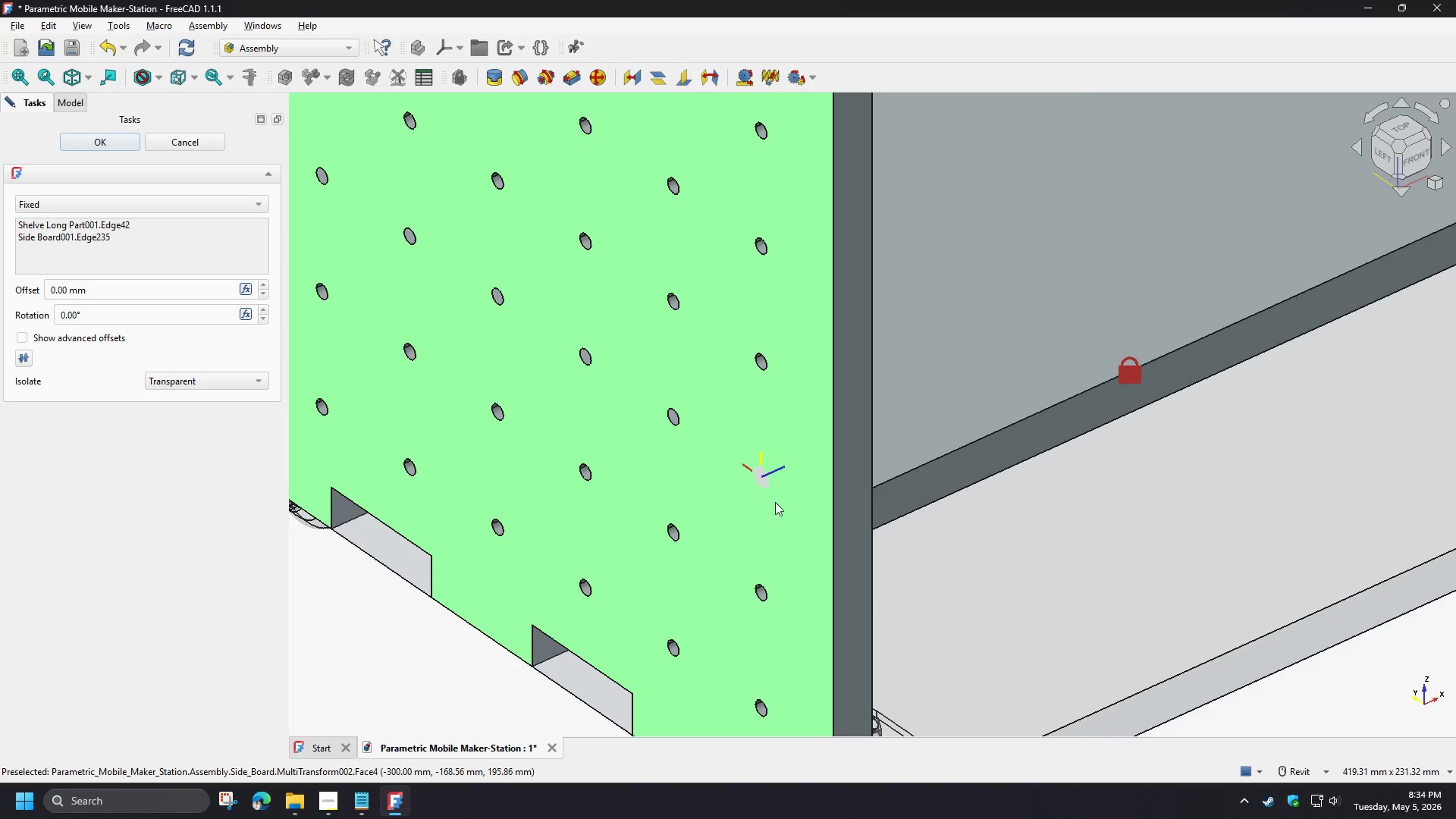 
scroll: coordinate [741, 564], scroll_direction: down, amount: 7.0
 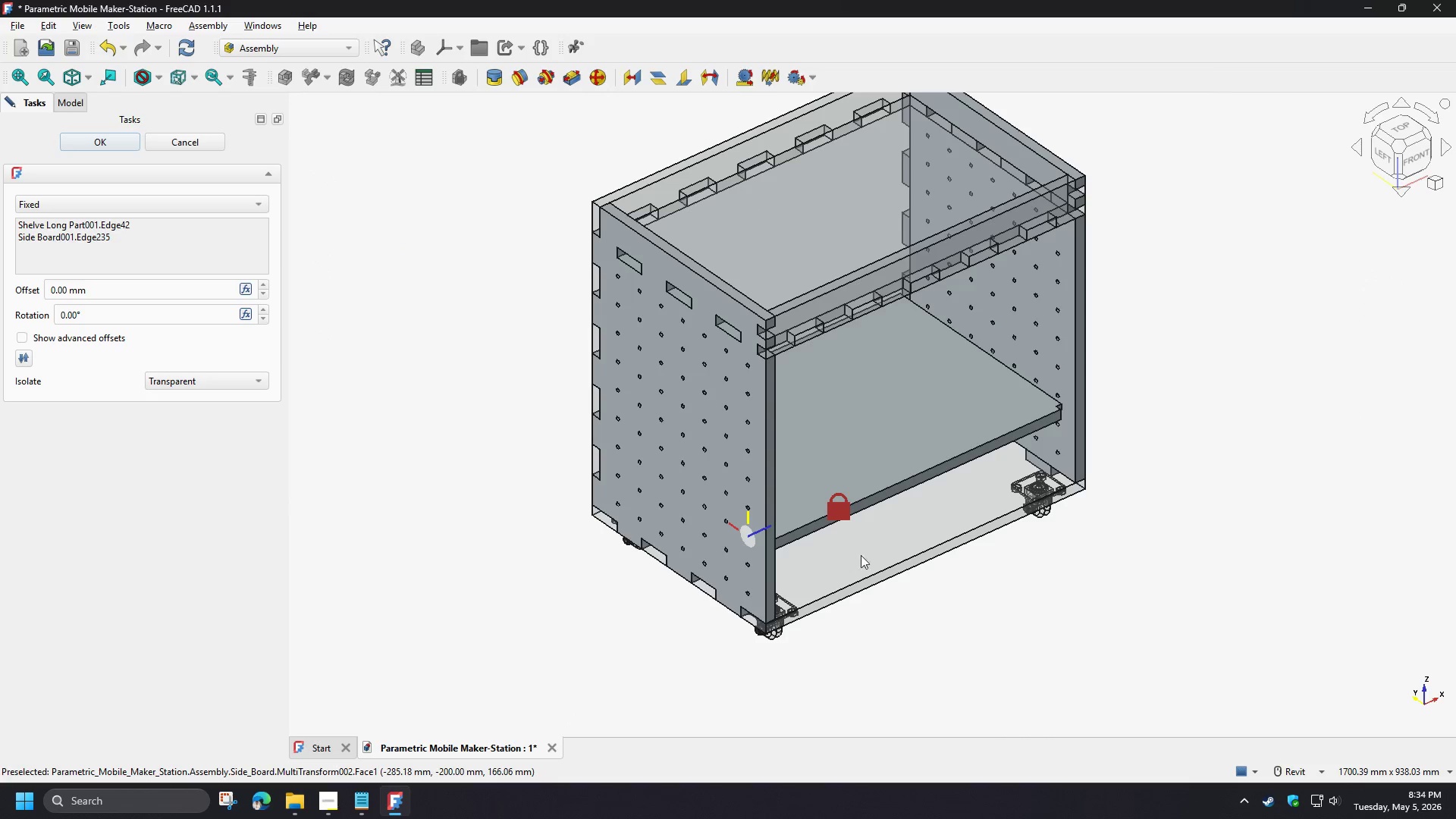 
hold_key(key=ShiftLeft, duration=1.39)
 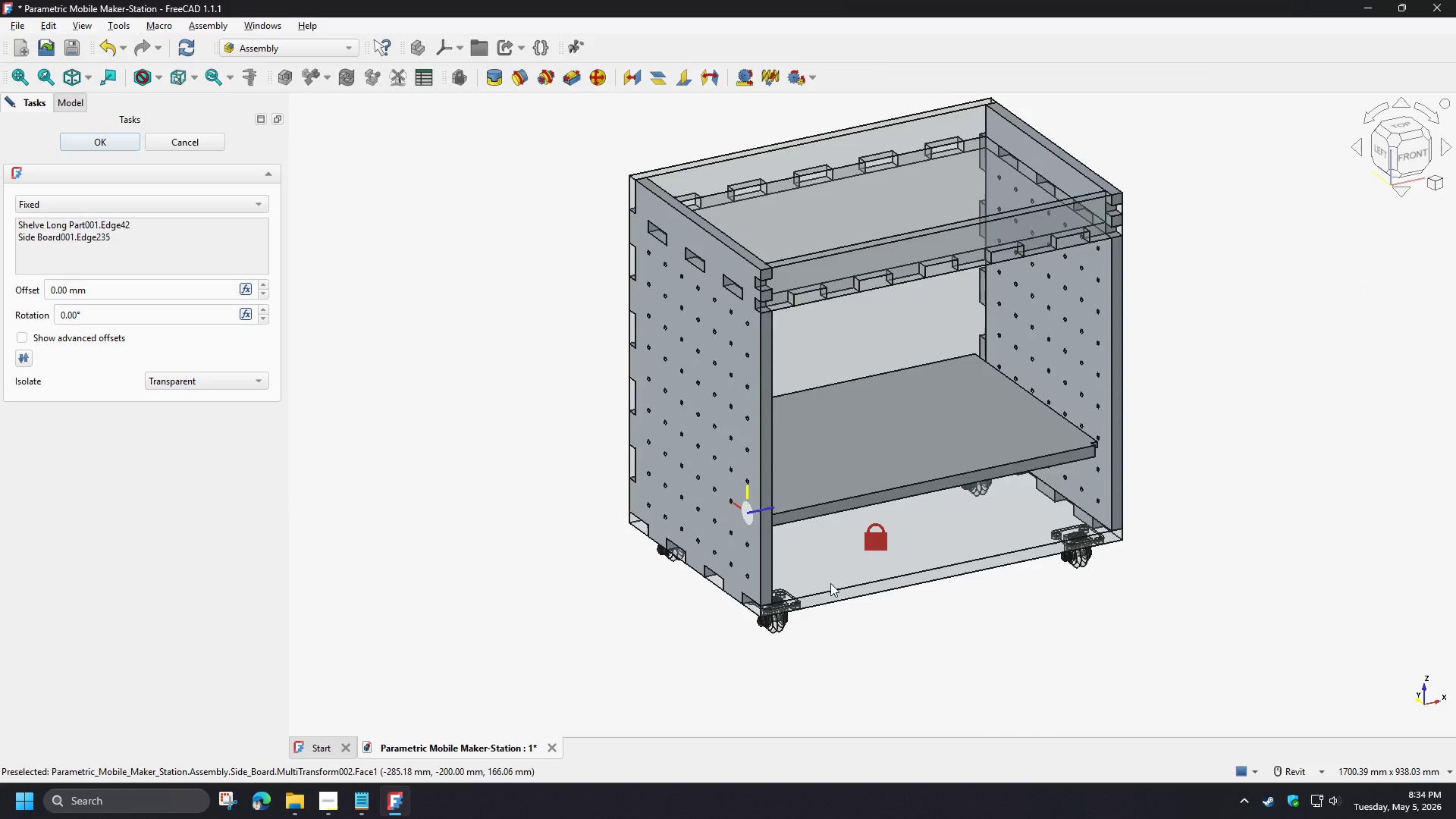 
scroll: coordinate [821, 585], scroll_direction: down, amount: 4.0
 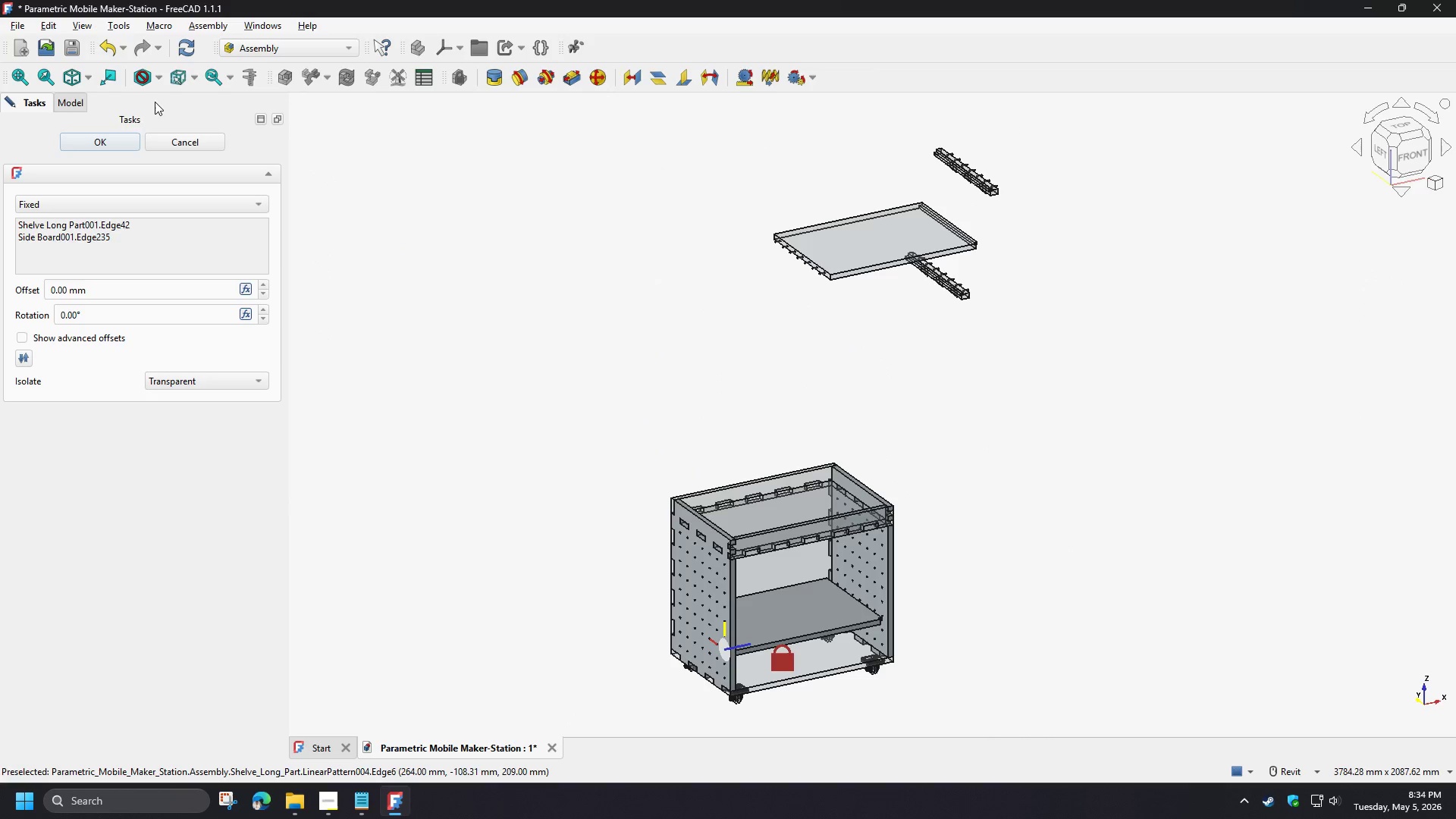 
left_click([115, 142])
 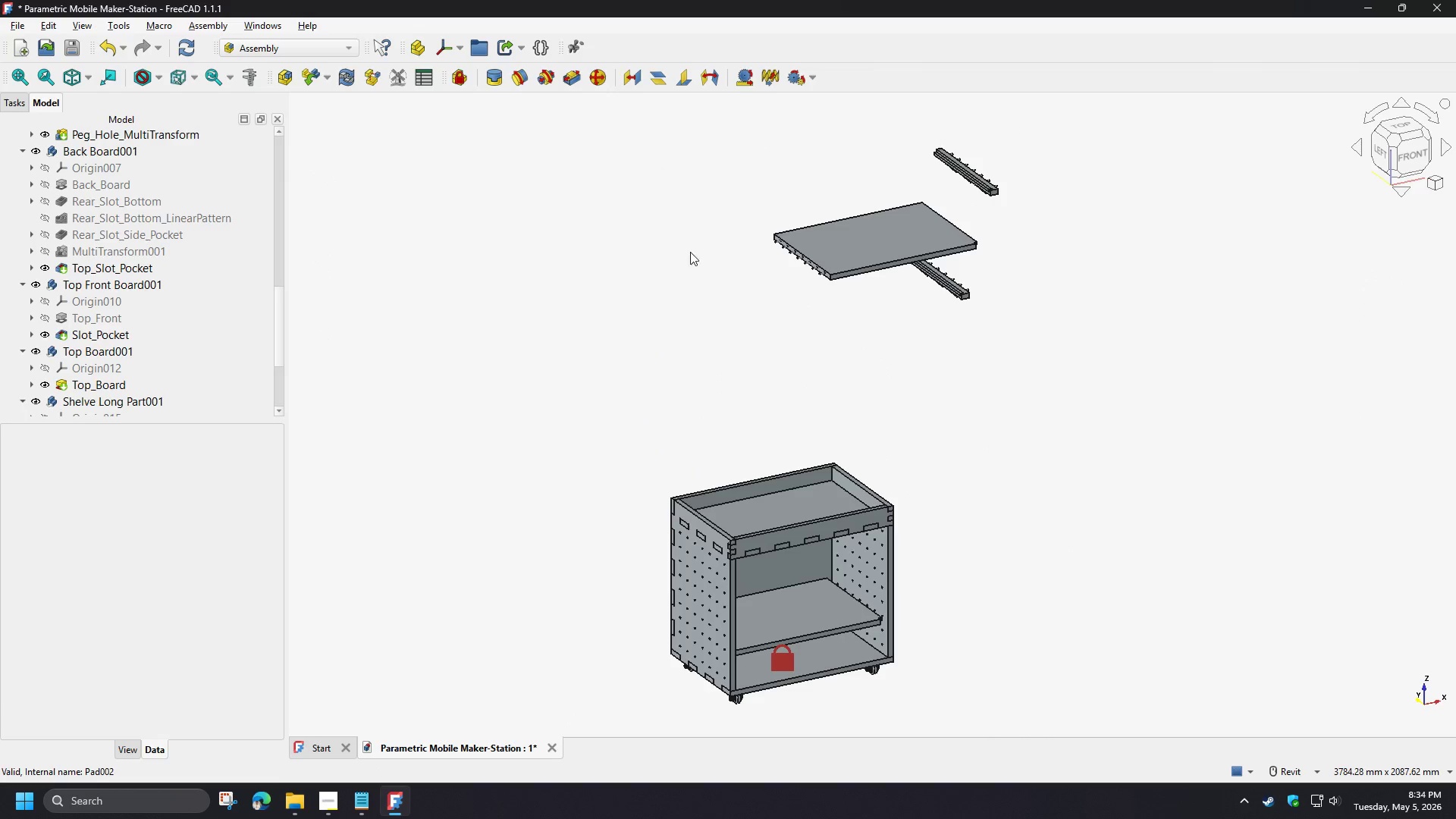 
scroll: coordinate [786, 212], scroll_direction: up, amount: 3.0
 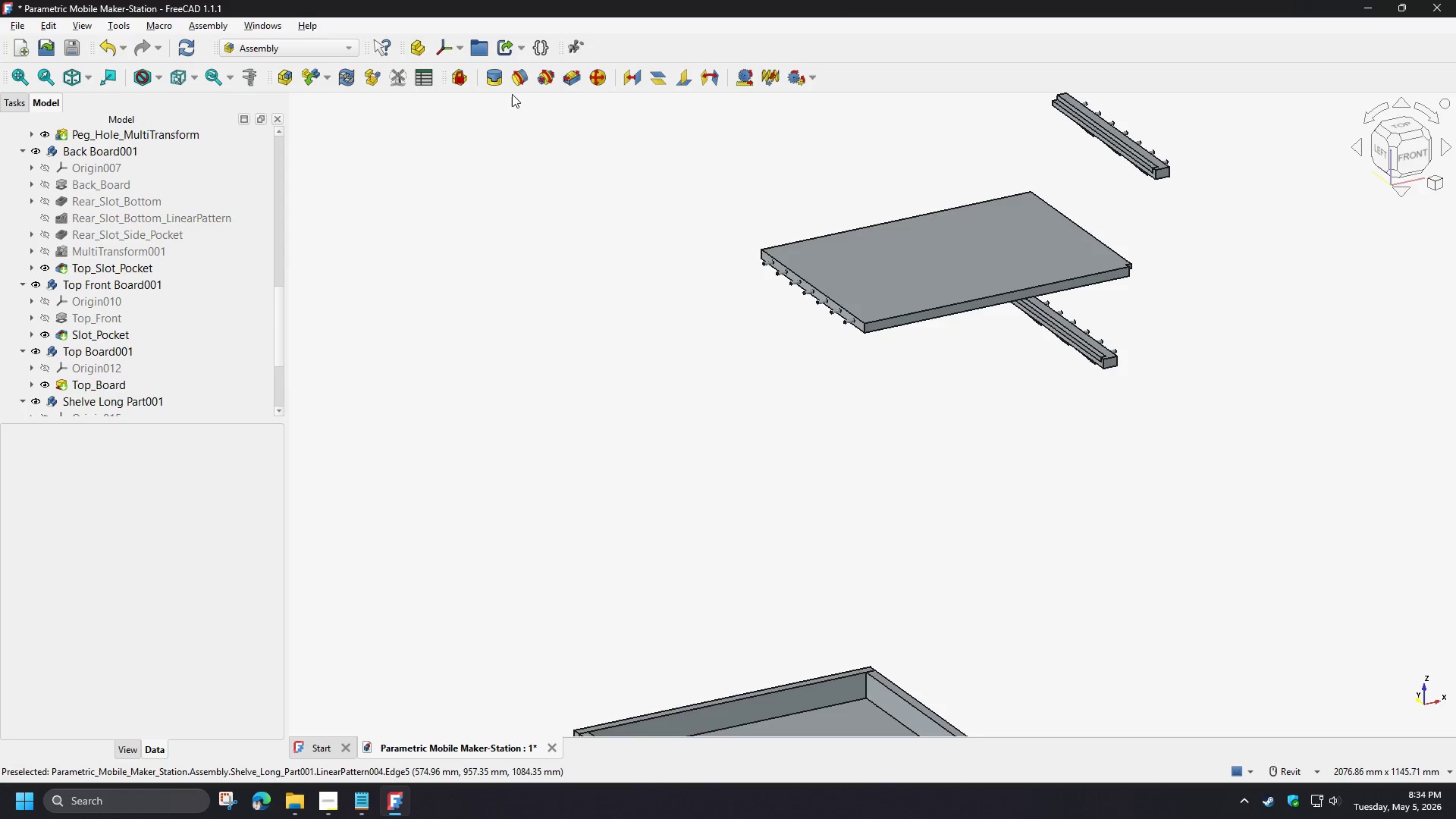 
left_click([501, 83])
 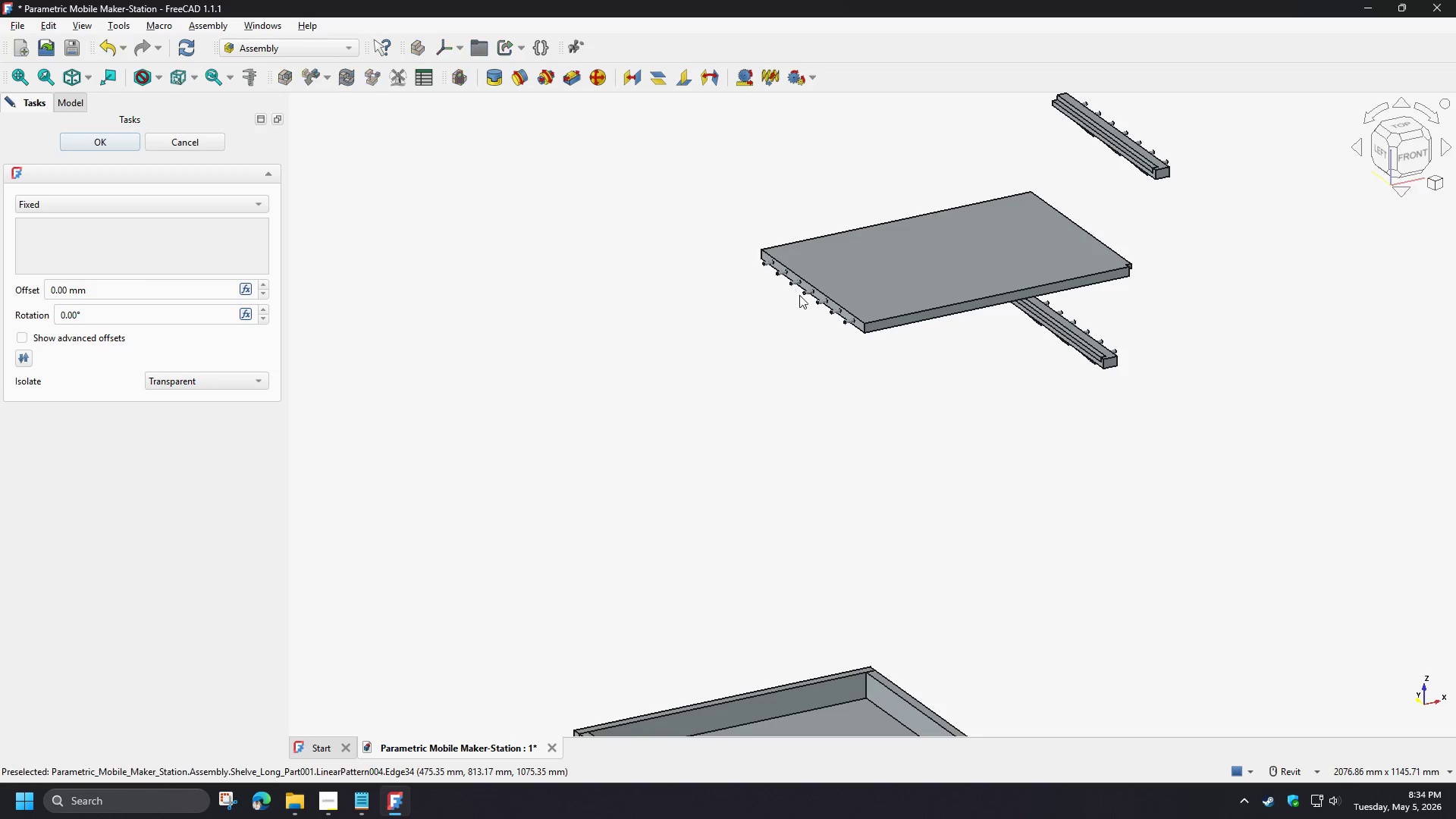 
scroll: coordinate [872, 356], scroll_direction: up, amount: 9.0
 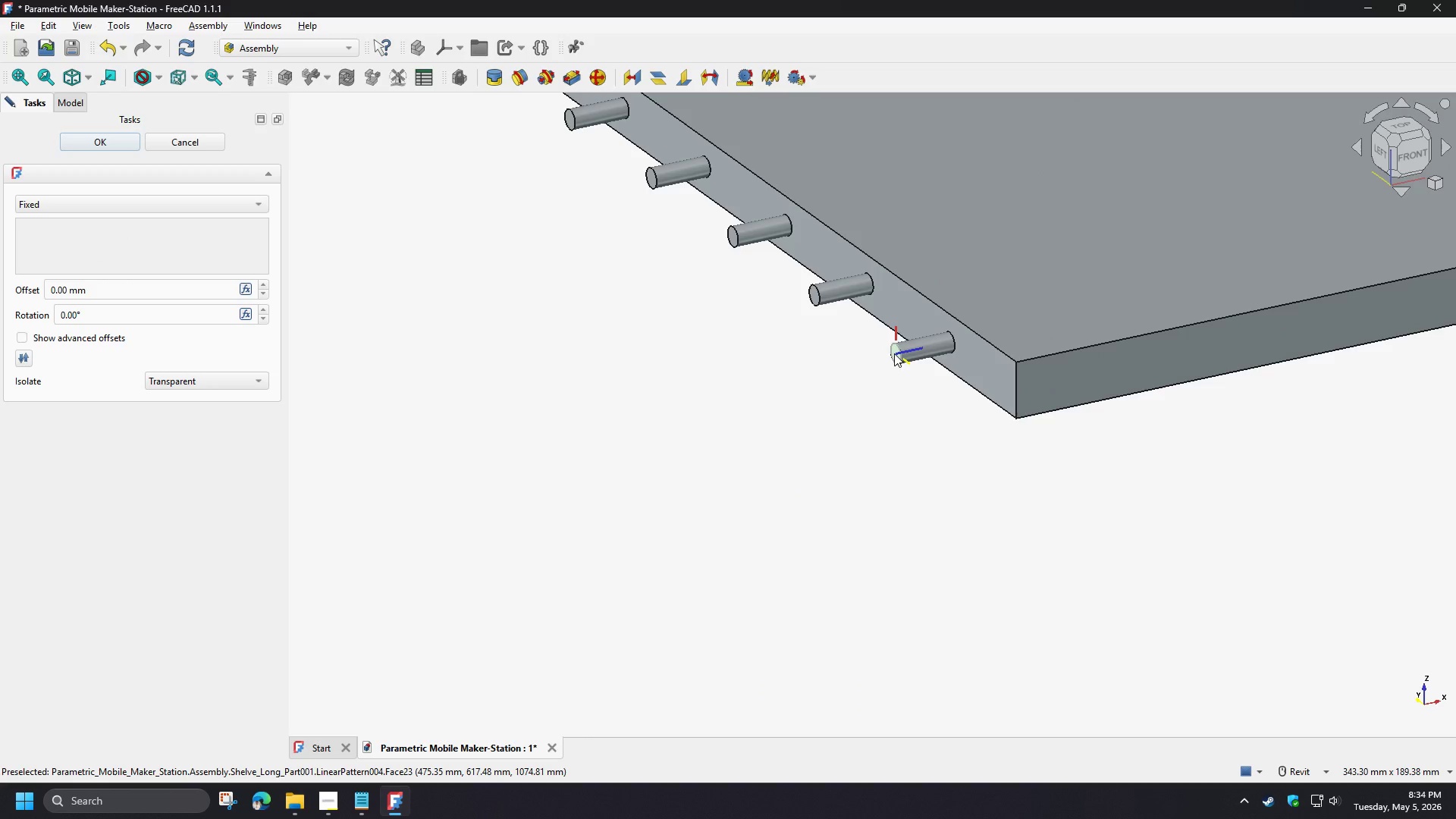 
left_click([894, 353])
 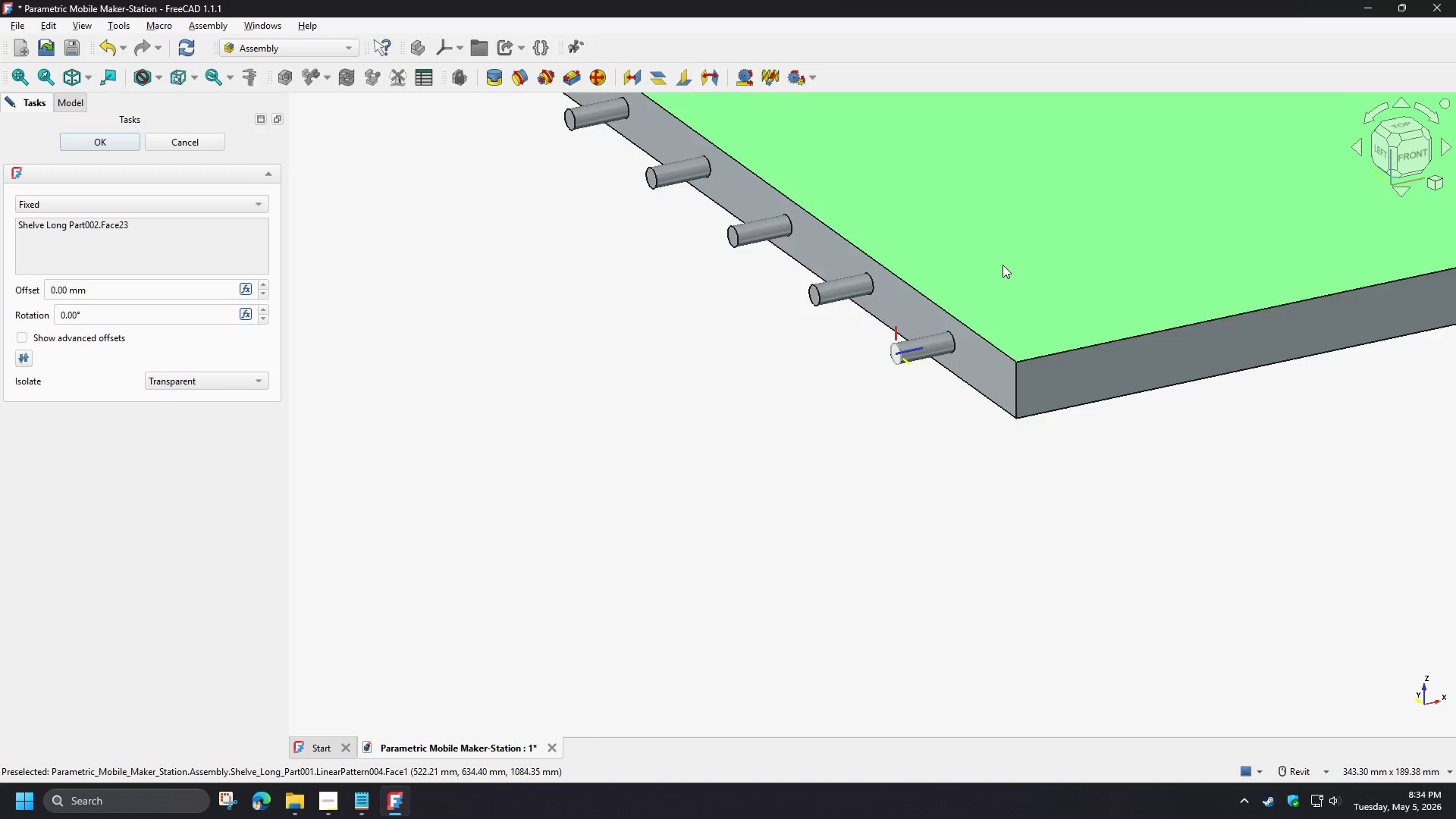 
scroll: coordinate [1002, 243], scroll_direction: down, amount: 10.0
 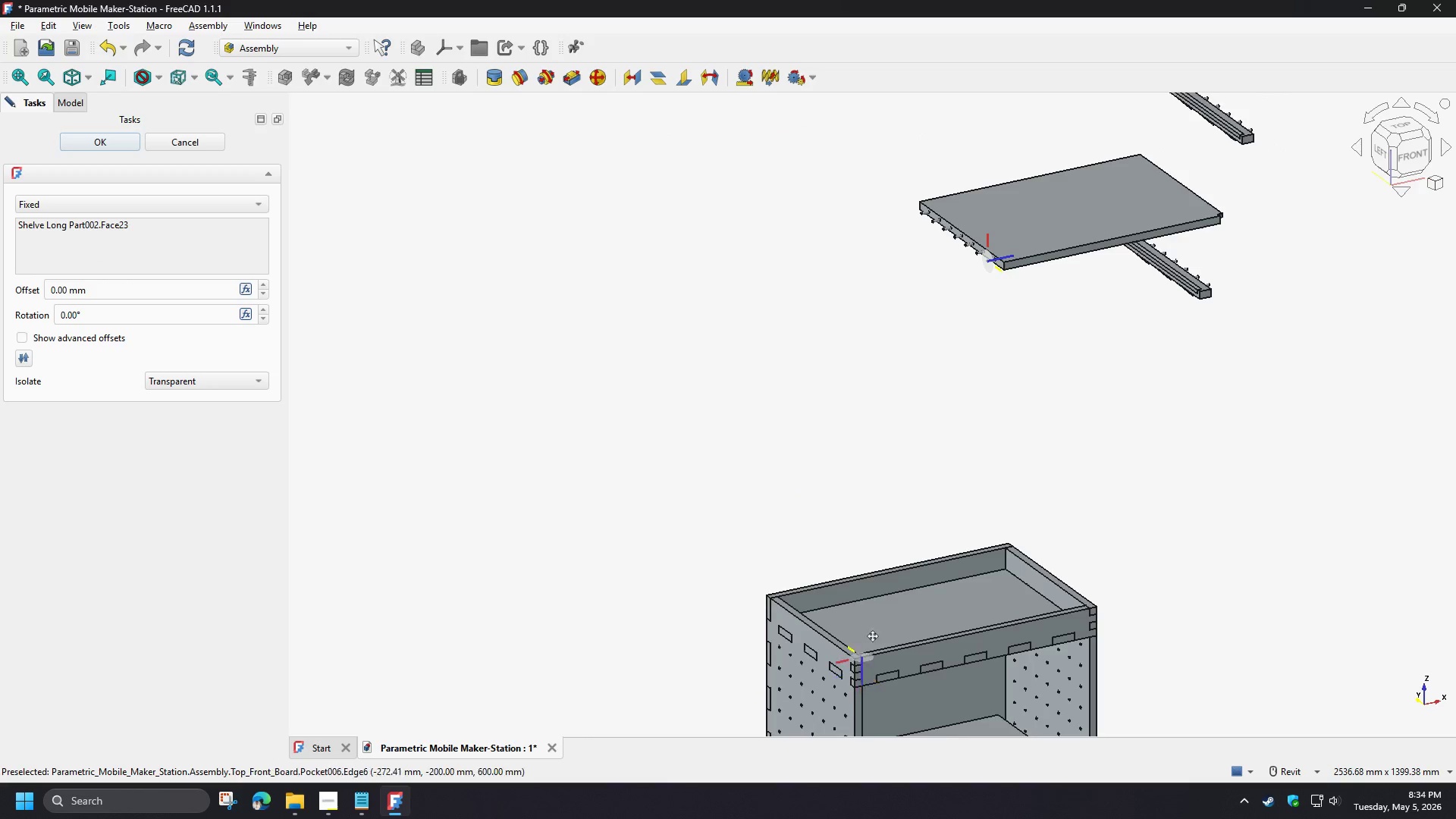 
hold_key(key=ShiftLeft, duration=0.62)
 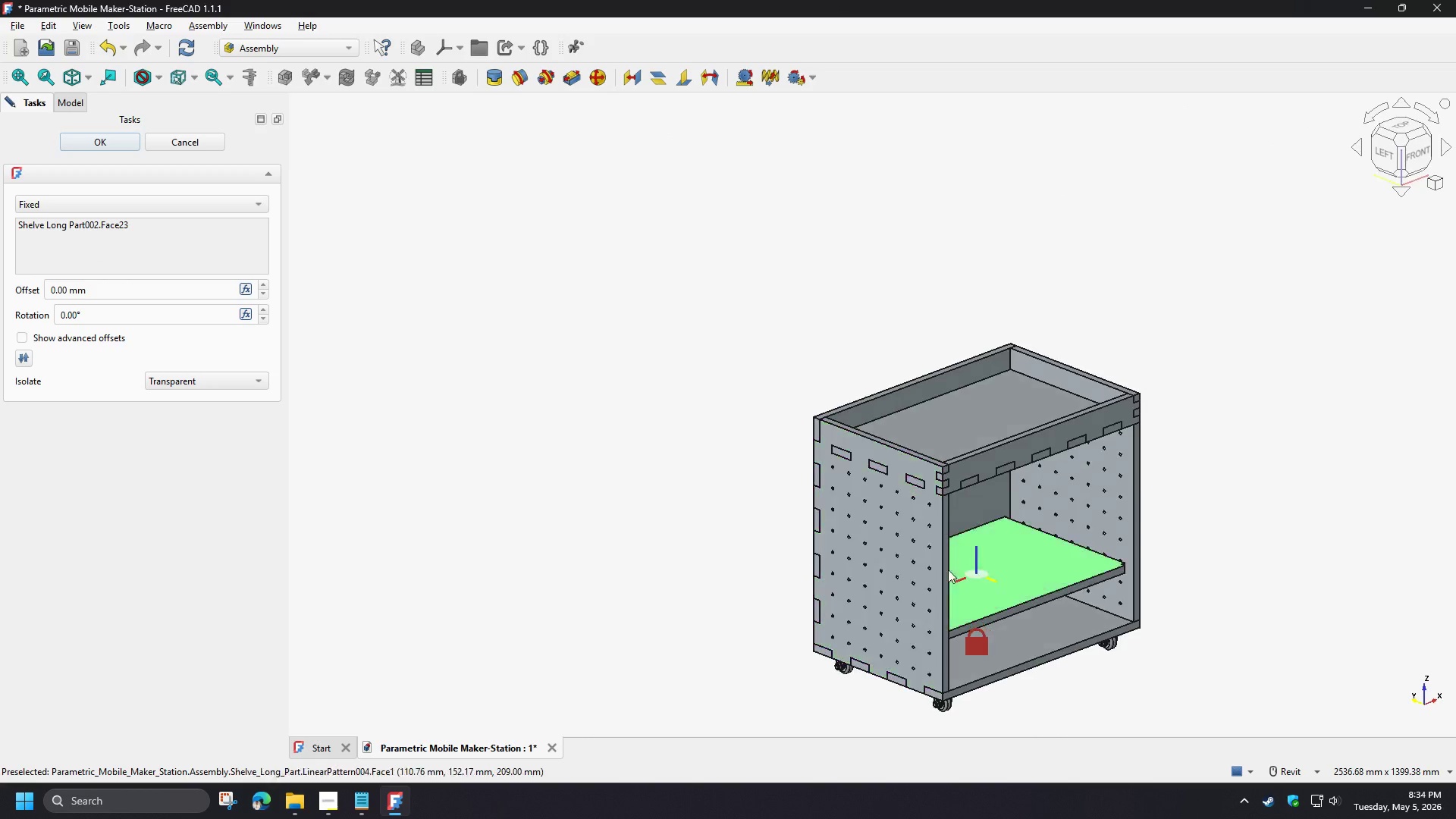 
scroll: coordinate [933, 591], scroll_direction: up, amount: 4.0
 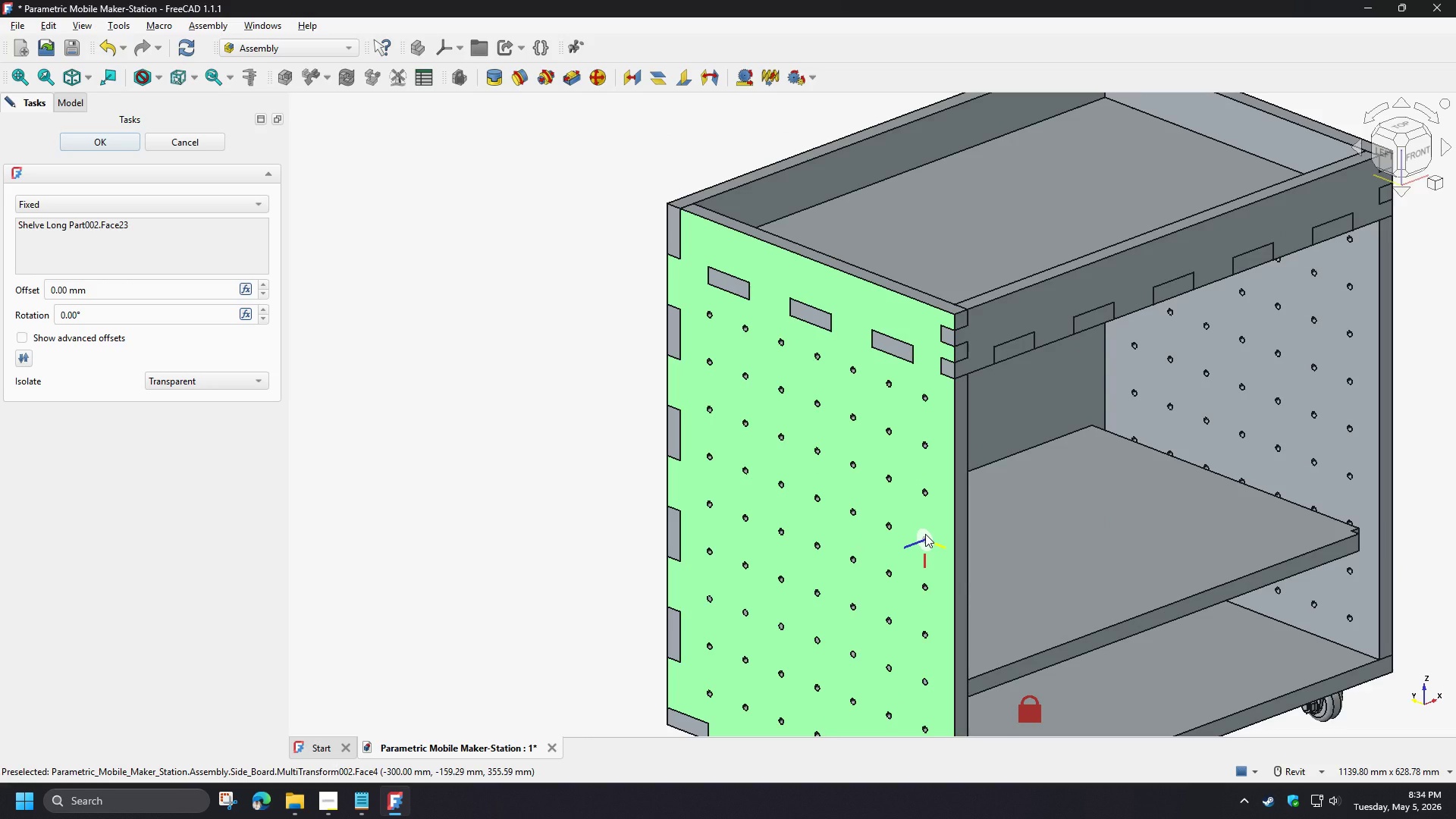 
left_click([923, 541])
 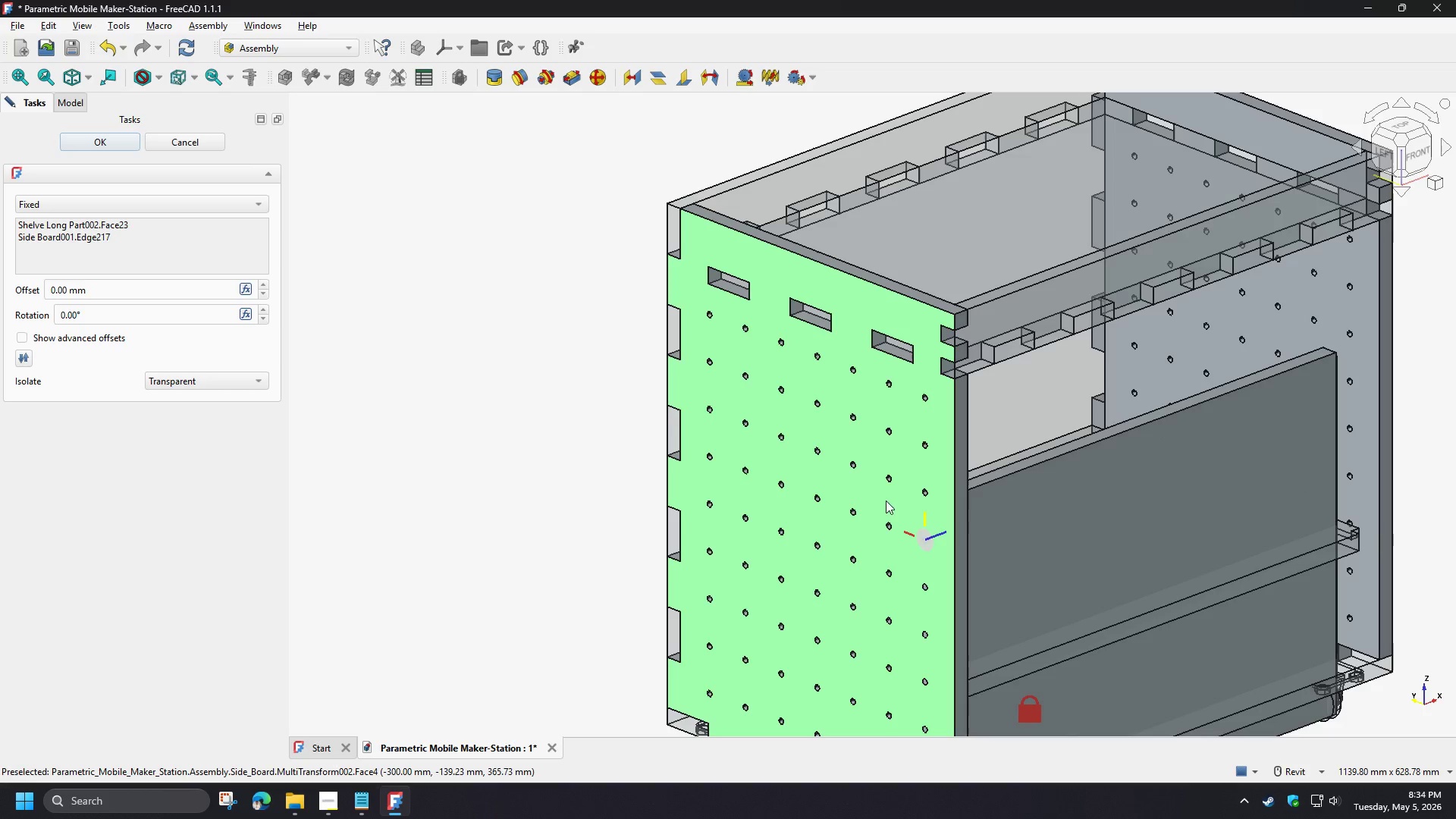 
scroll: coordinate [822, 471], scroll_direction: down, amount: 3.0
 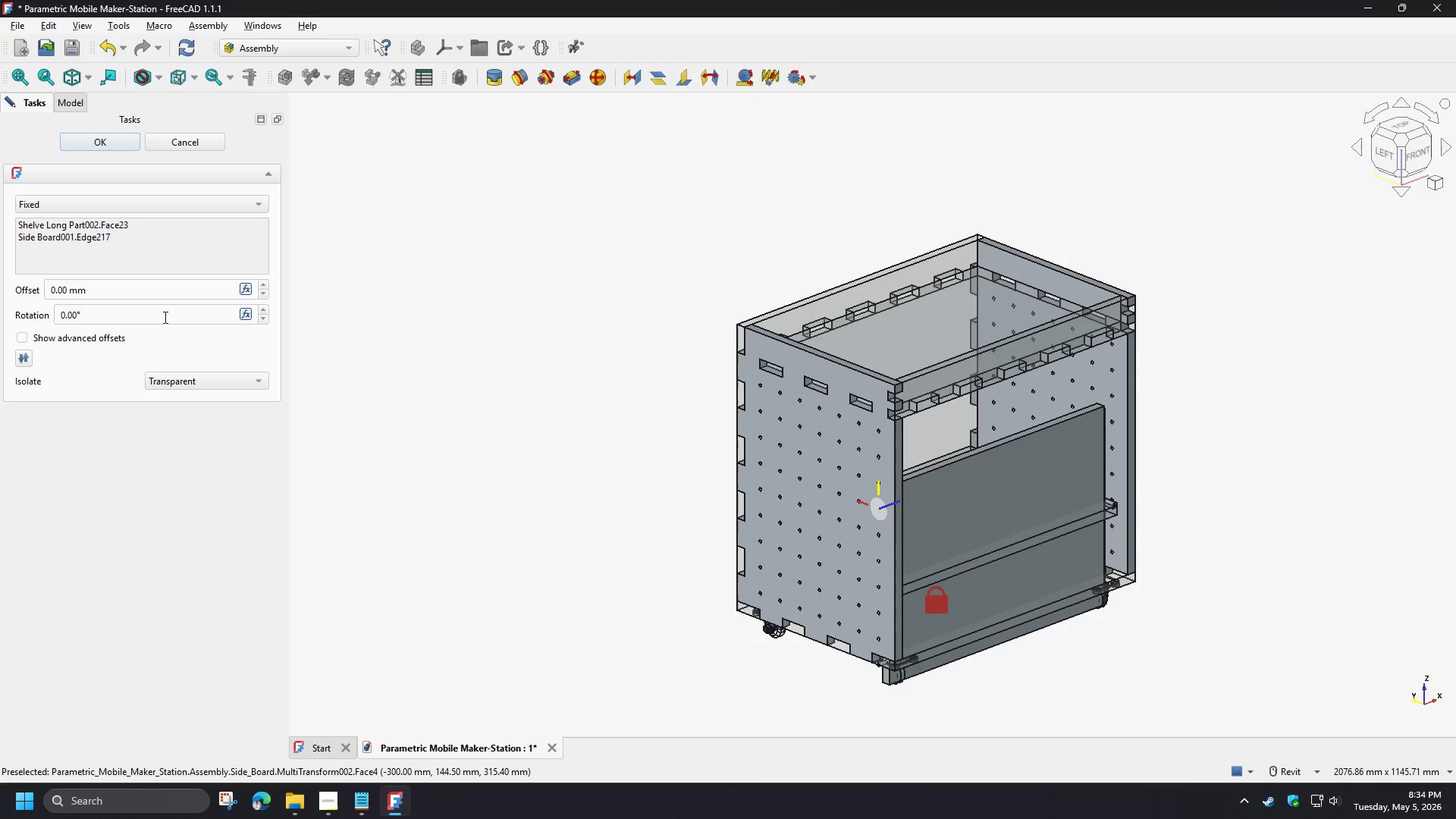 
left_click_drag(start_coordinate=[89, 315], to_coordinate=[0, 312])
 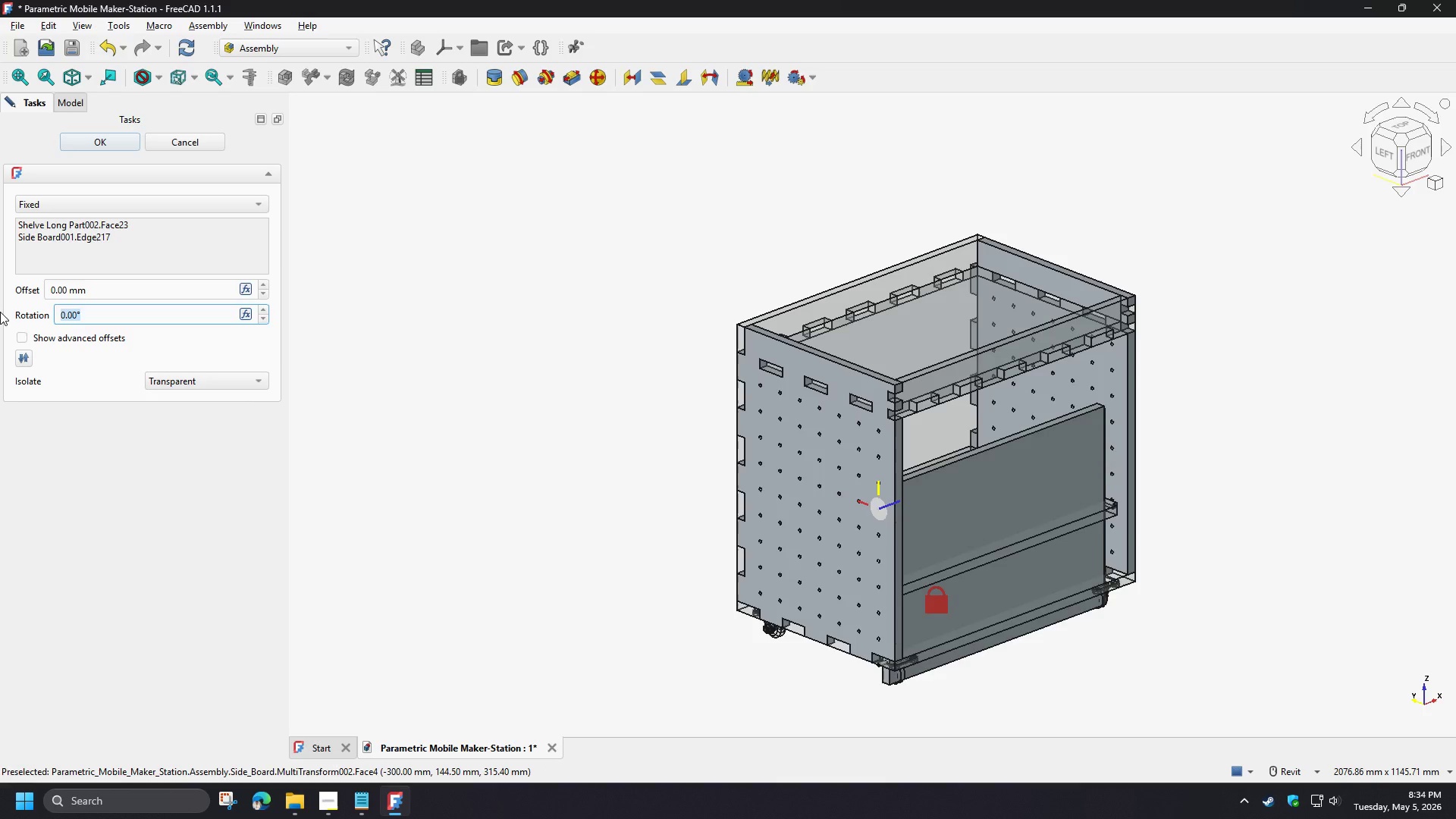 
key(Numpad9)
 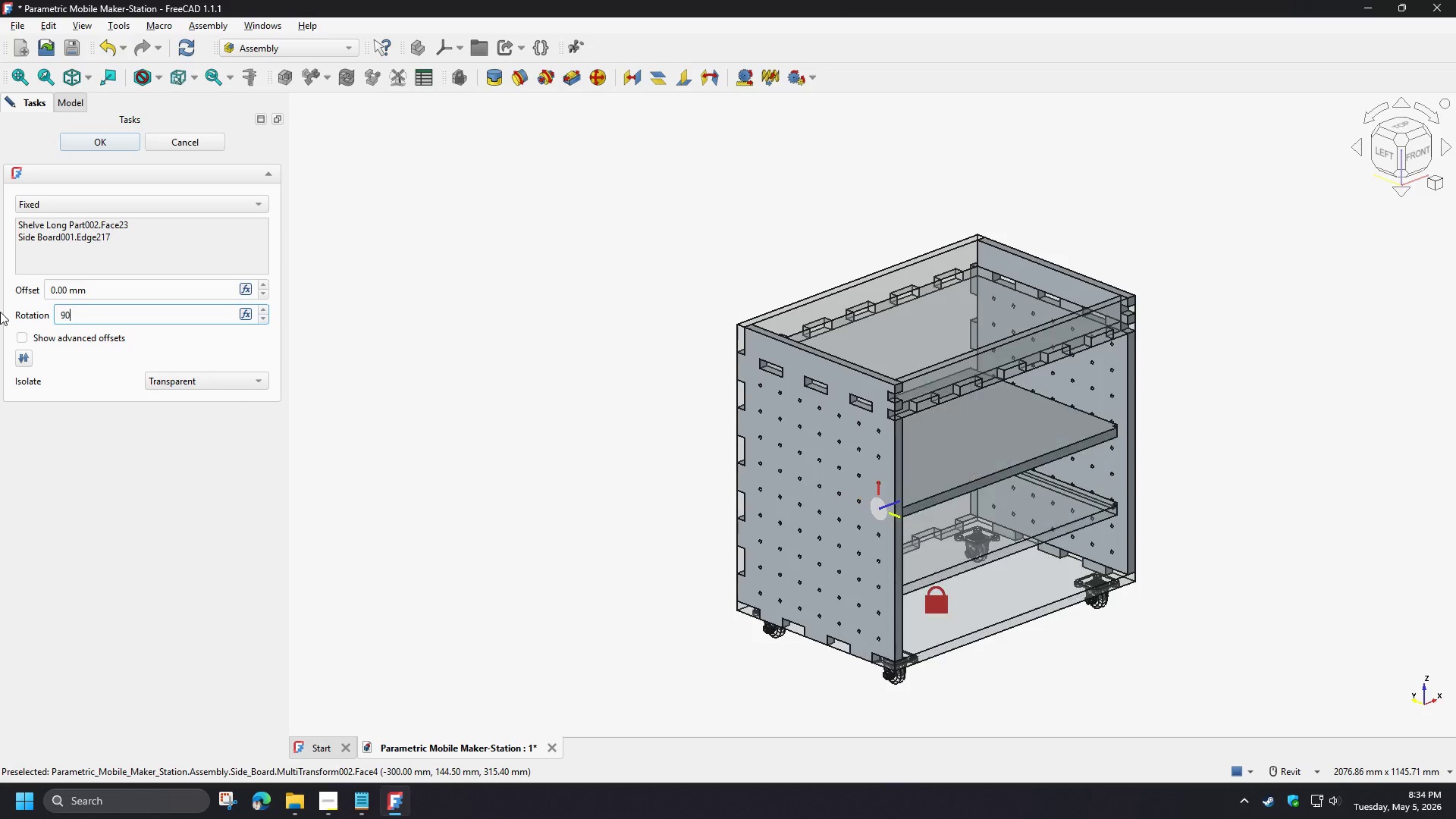 
key(Numpad0)
 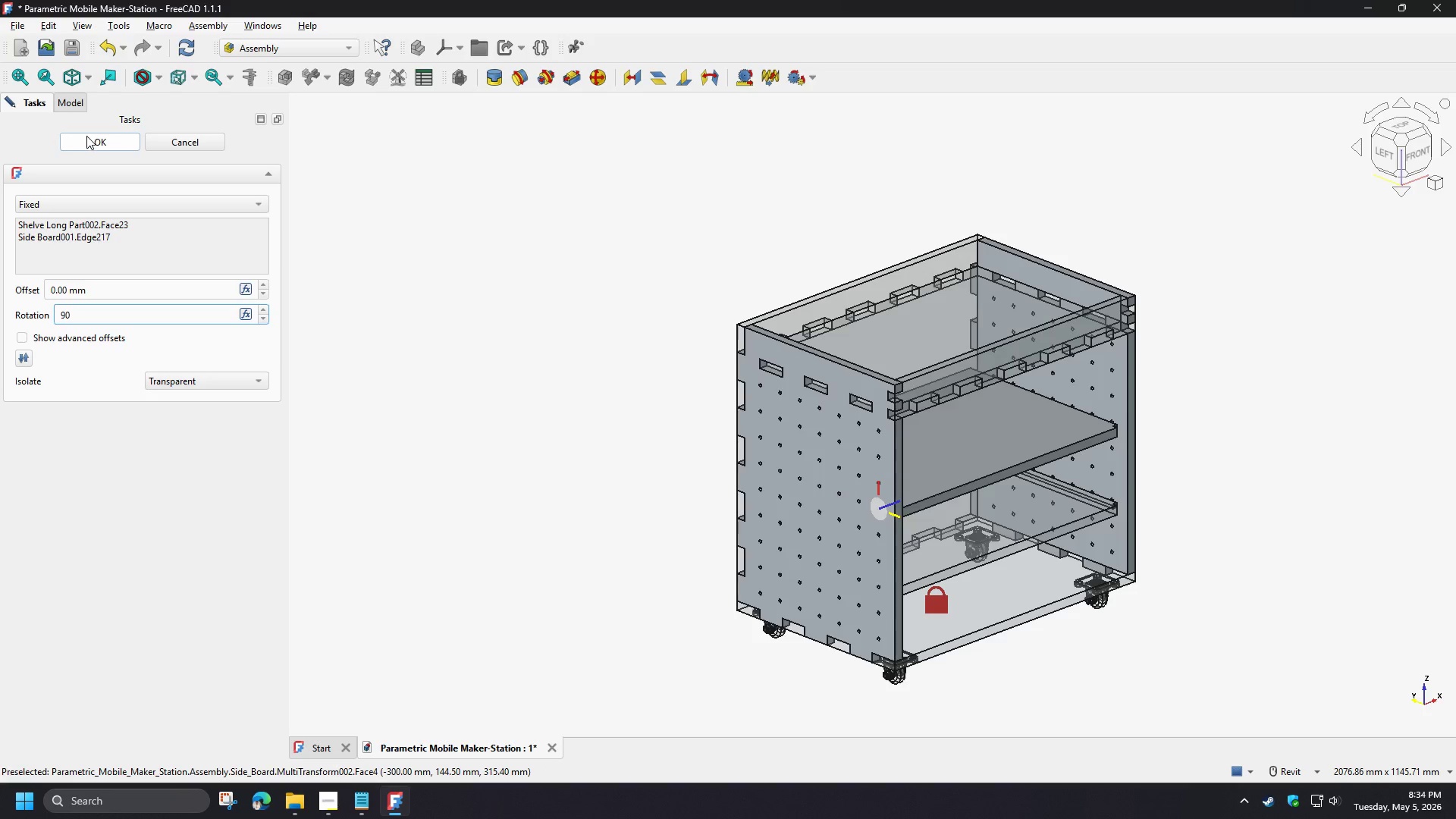 
left_click([87, 136])
 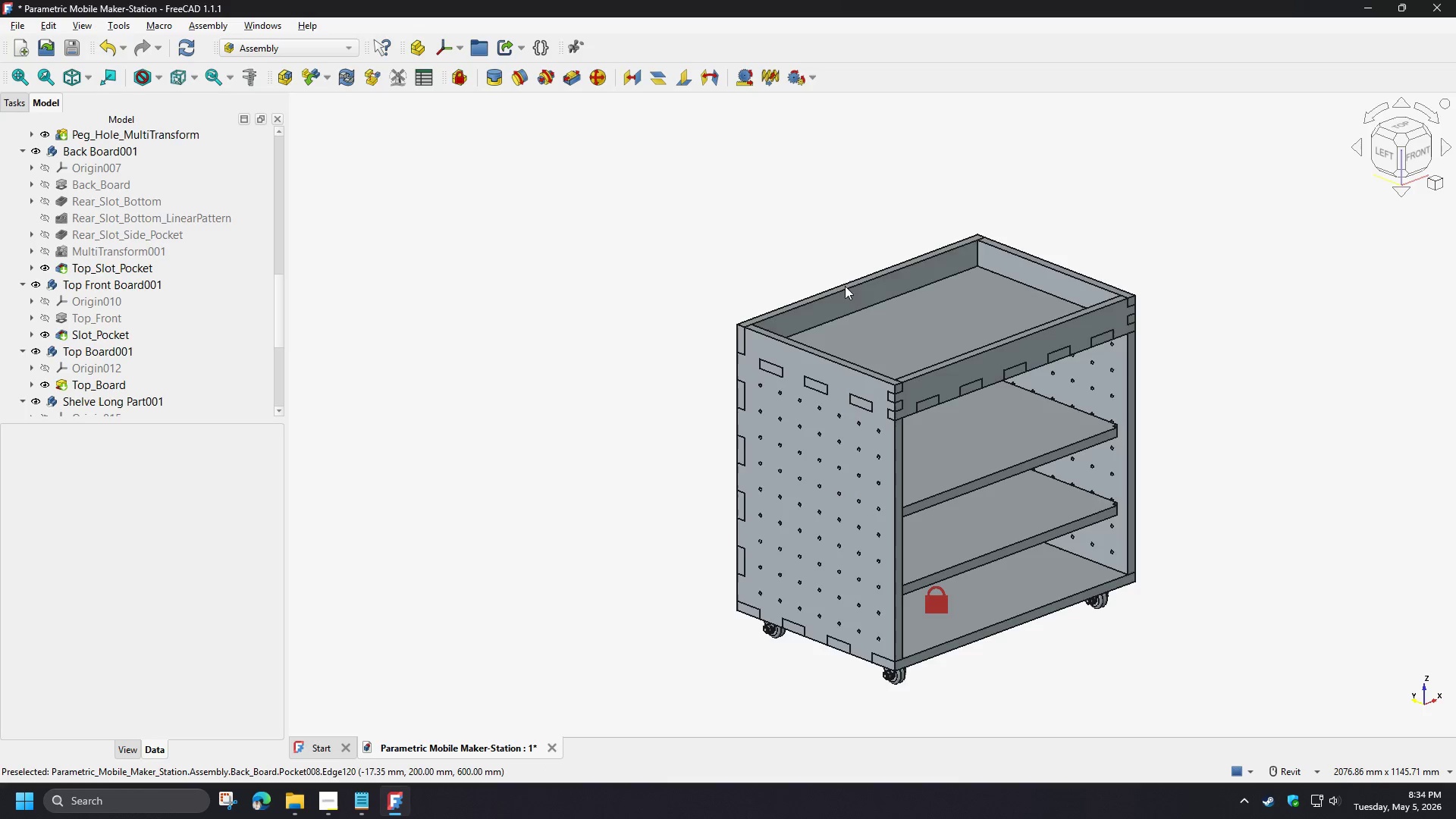 
hold_key(key=ShiftLeft, duration=0.81)
 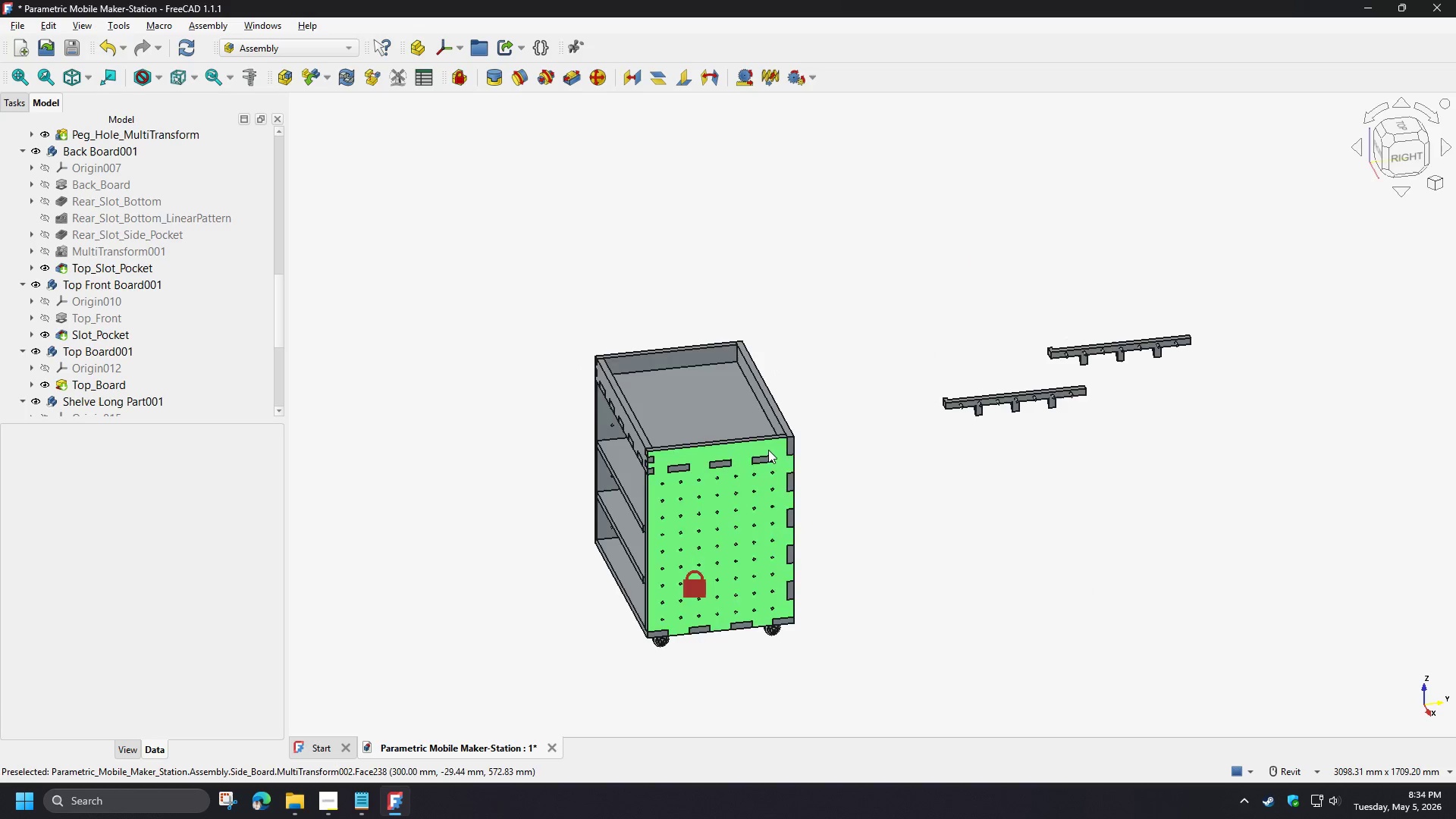 
scroll: coordinate [680, 407], scroll_direction: down, amount: 2.0
 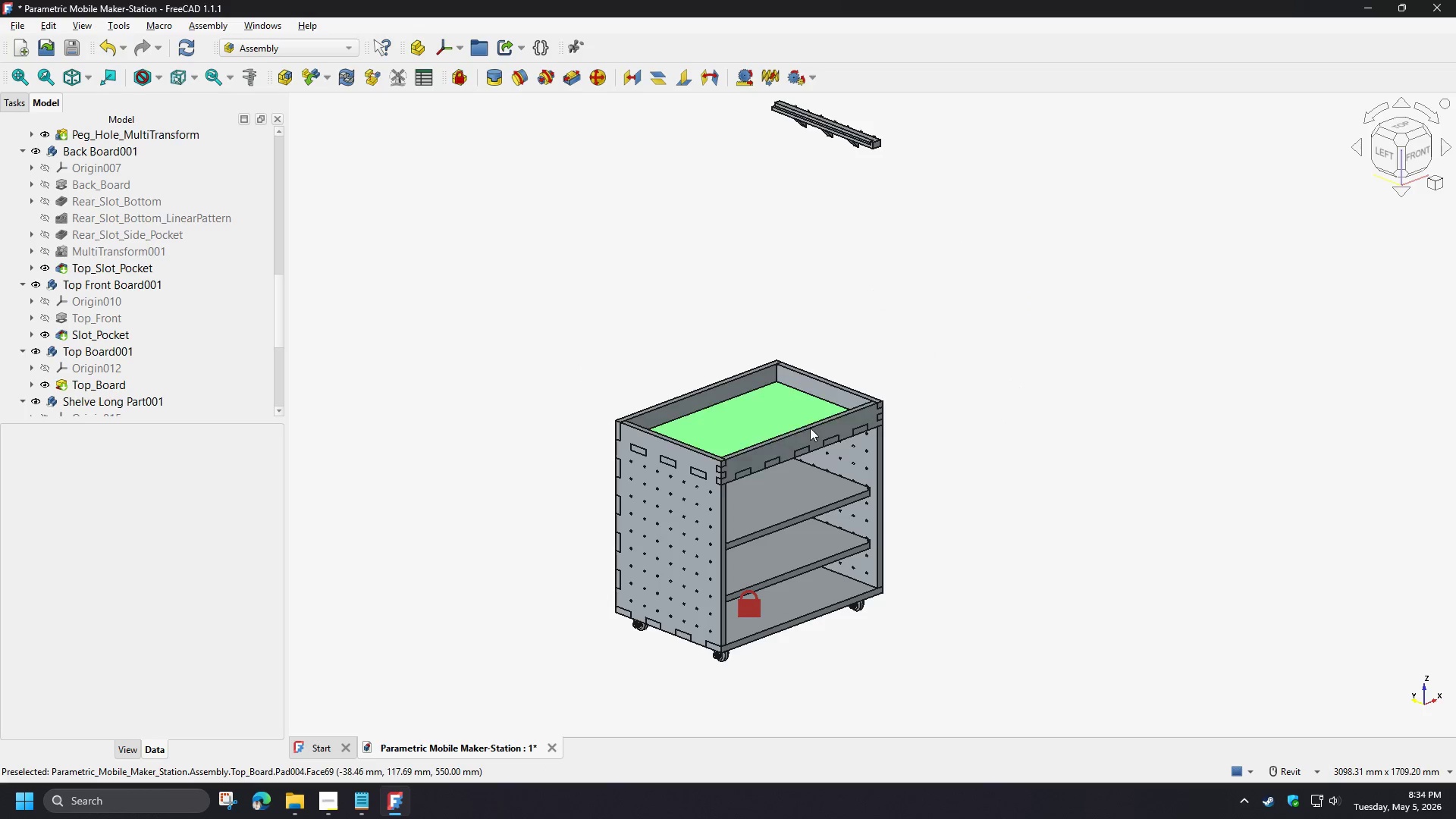 
scroll: coordinate [1027, 399], scroll_direction: up, amount: 7.0
 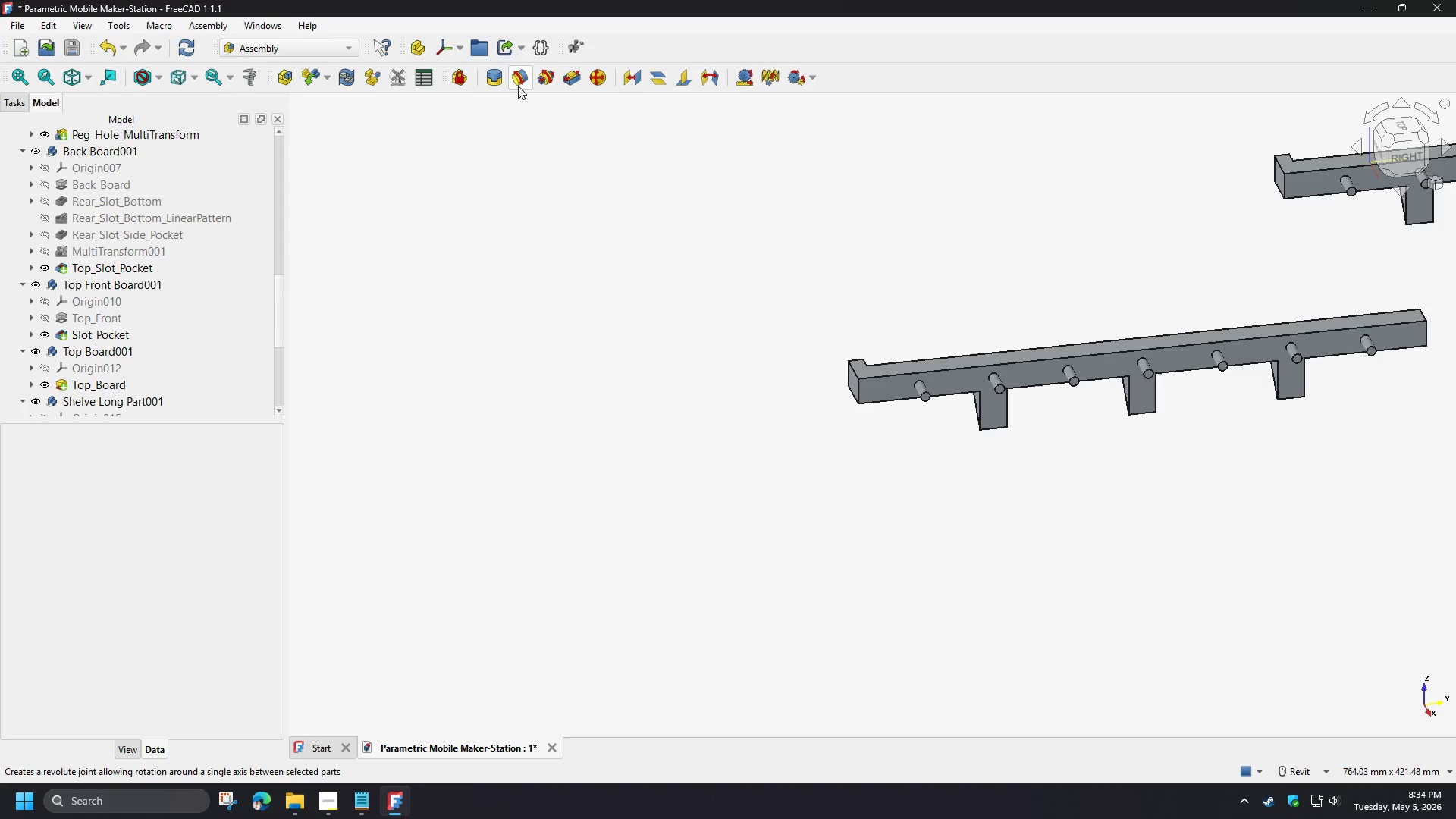 
left_click([497, 75])
 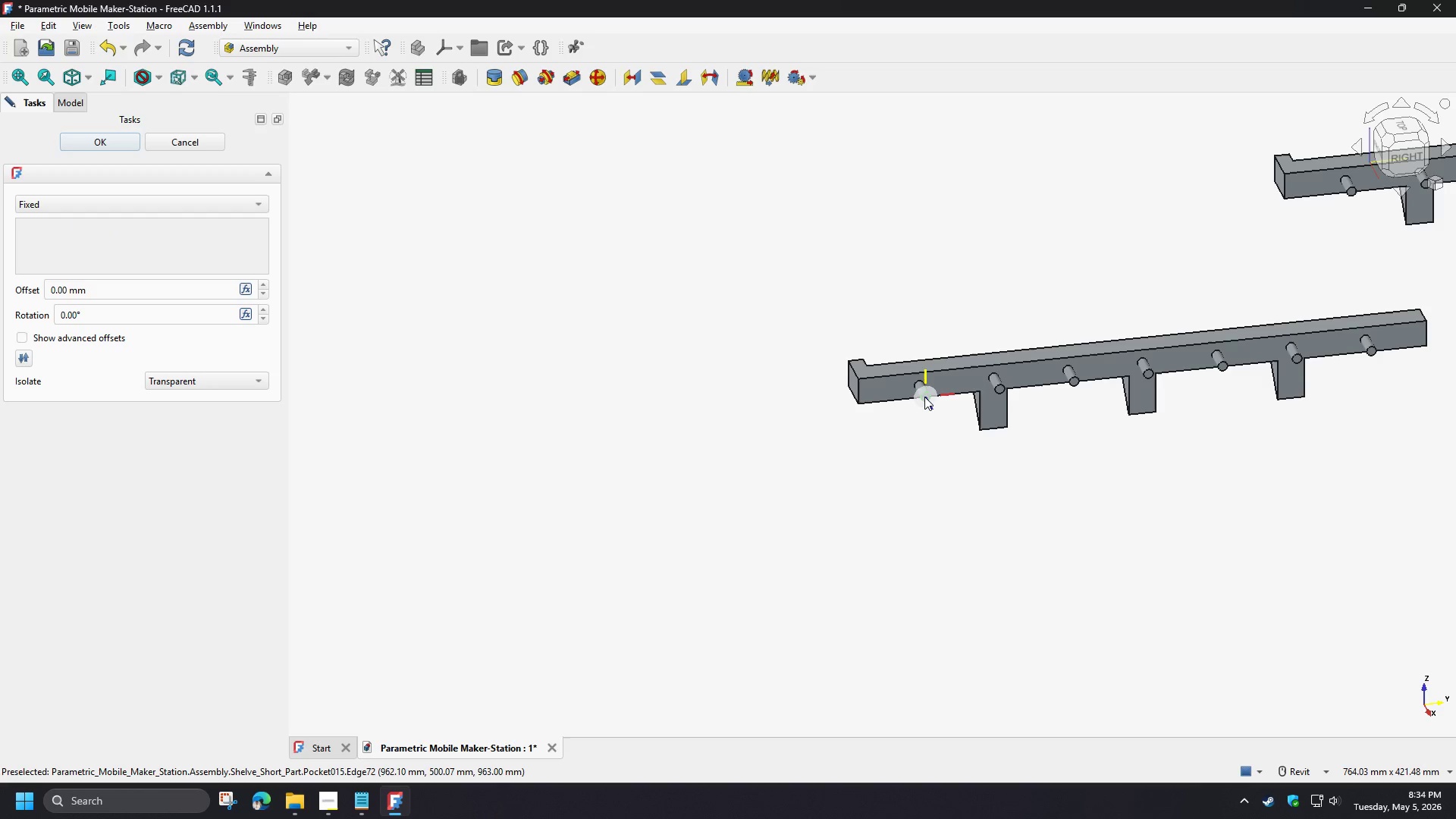 
left_click([924, 397])
 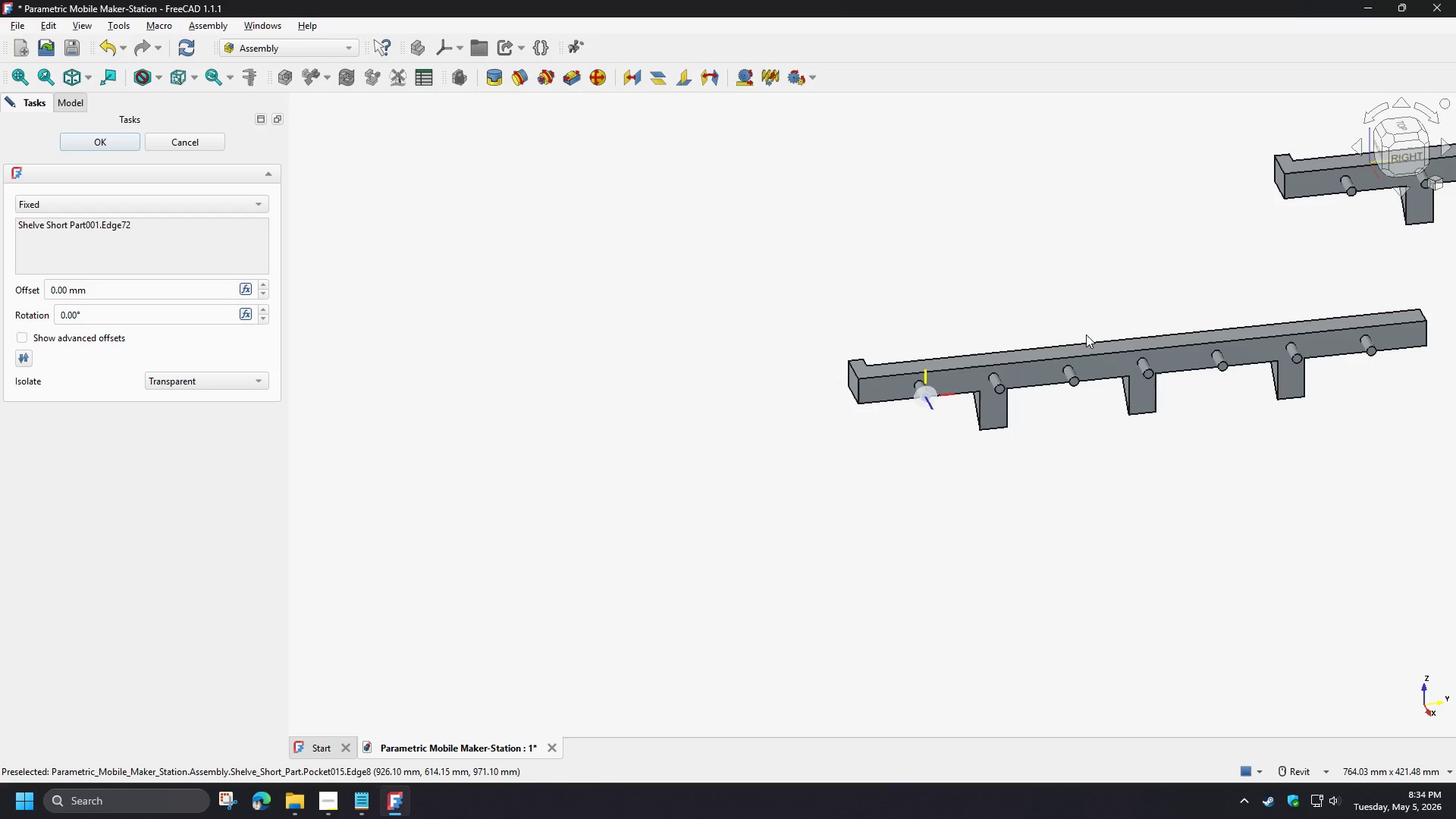 
scroll: coordinate [808, 626], scroll_direction: up, amount: 2.0
 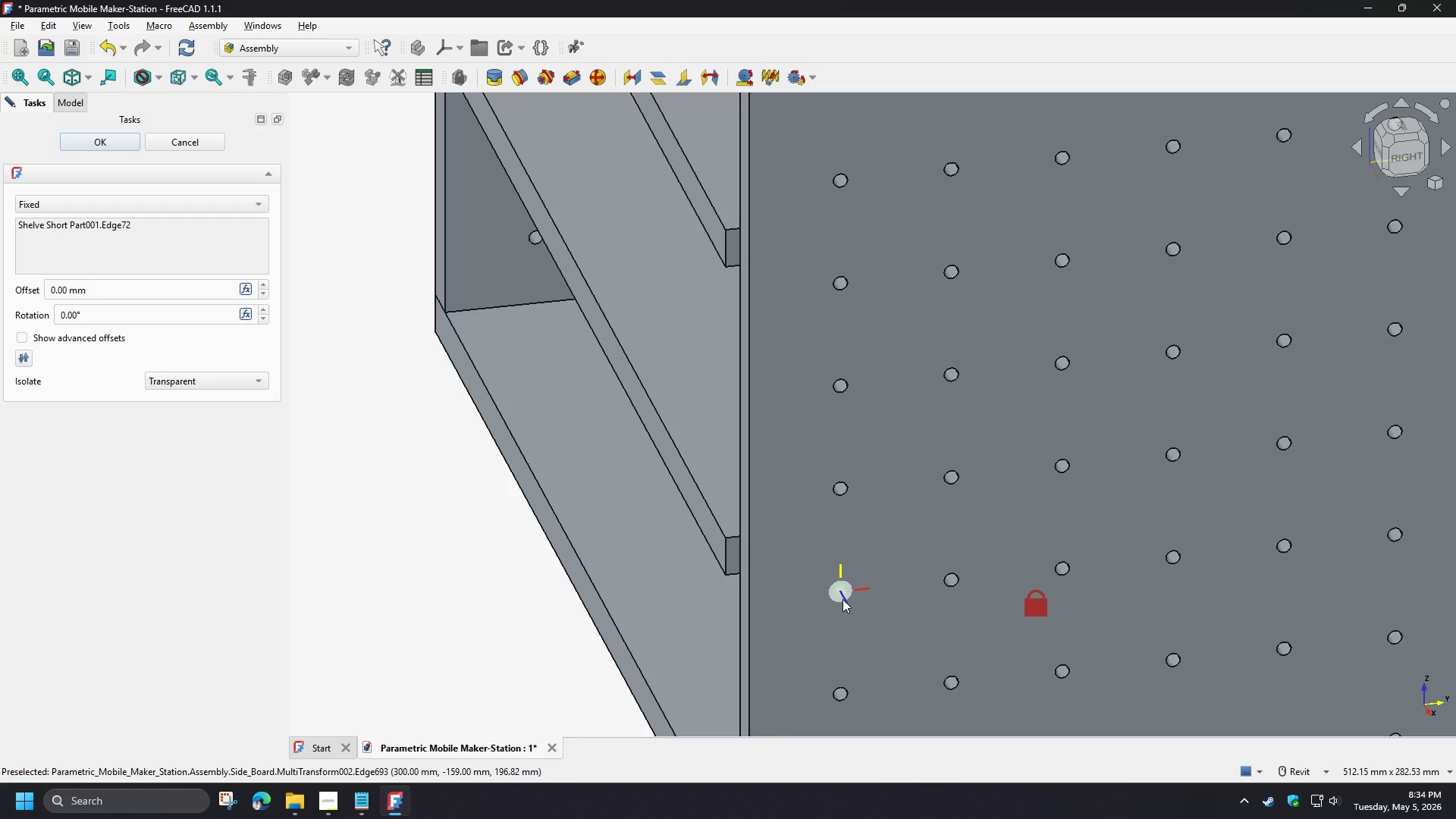 
left_click([843, 599])
 